 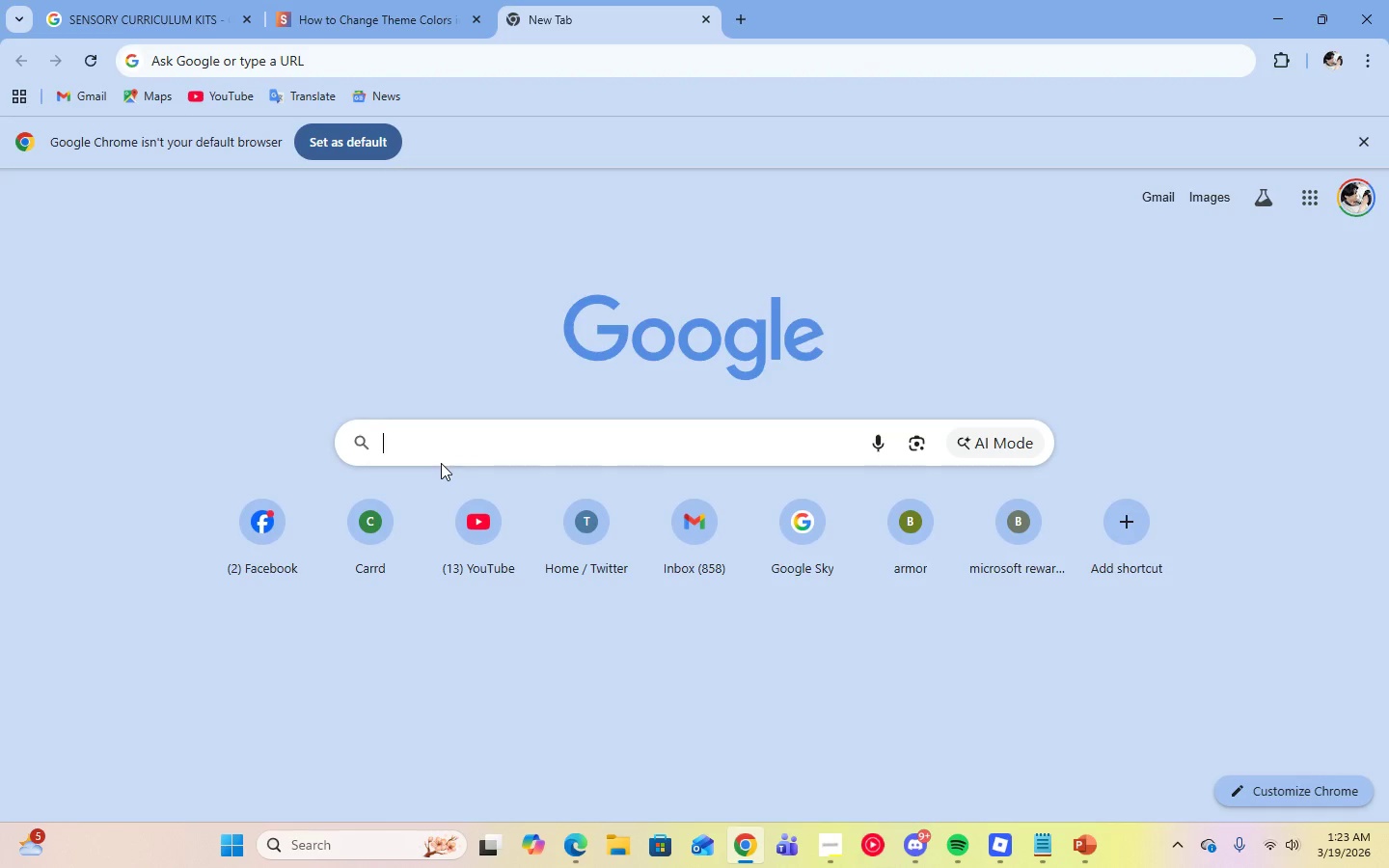 
type(basic vs. premiiu)
key(Backspace)
key(Backspace)
type(um sn)
key(Backspace)
type(ensory kits)
 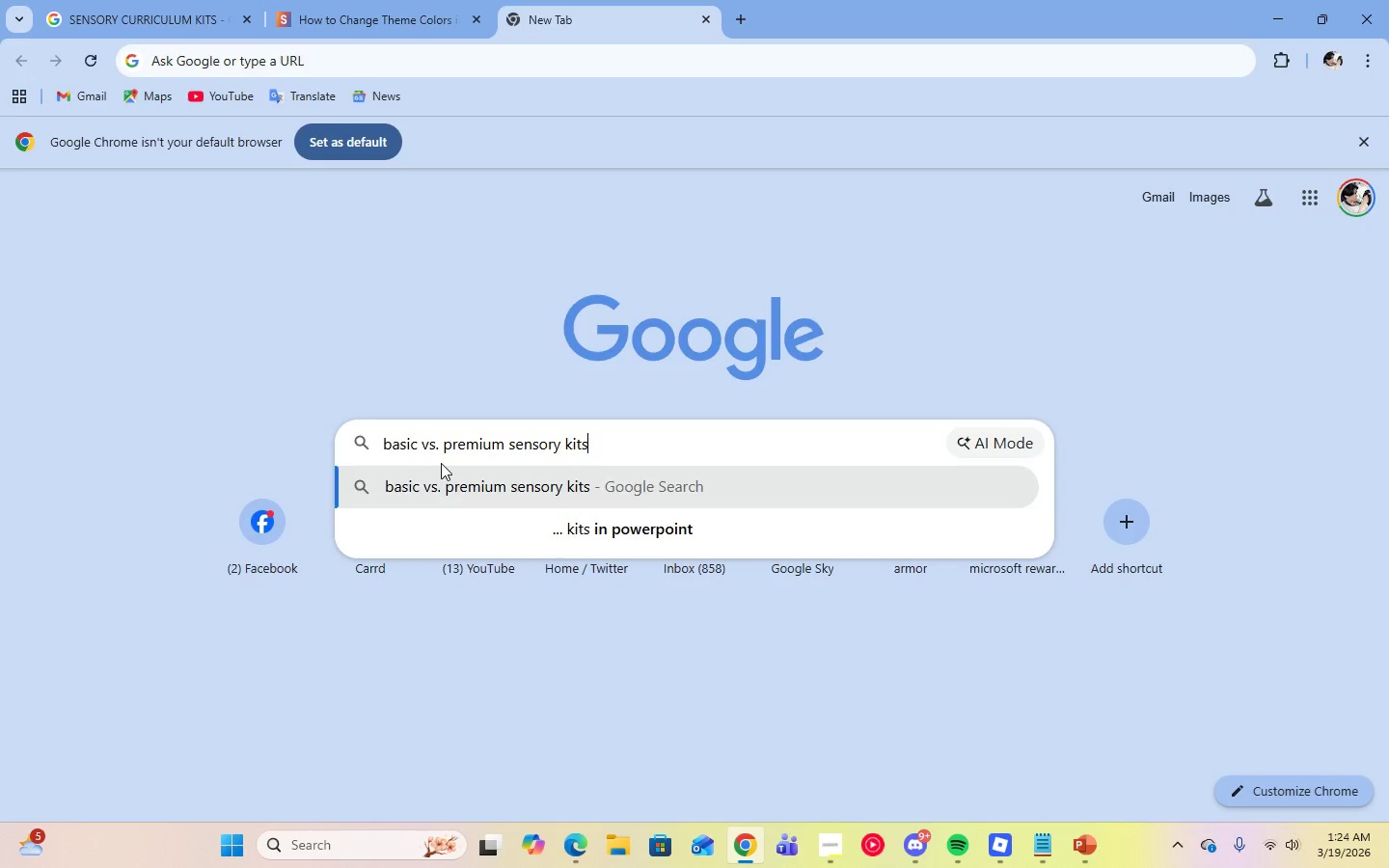 
key(Enter)
 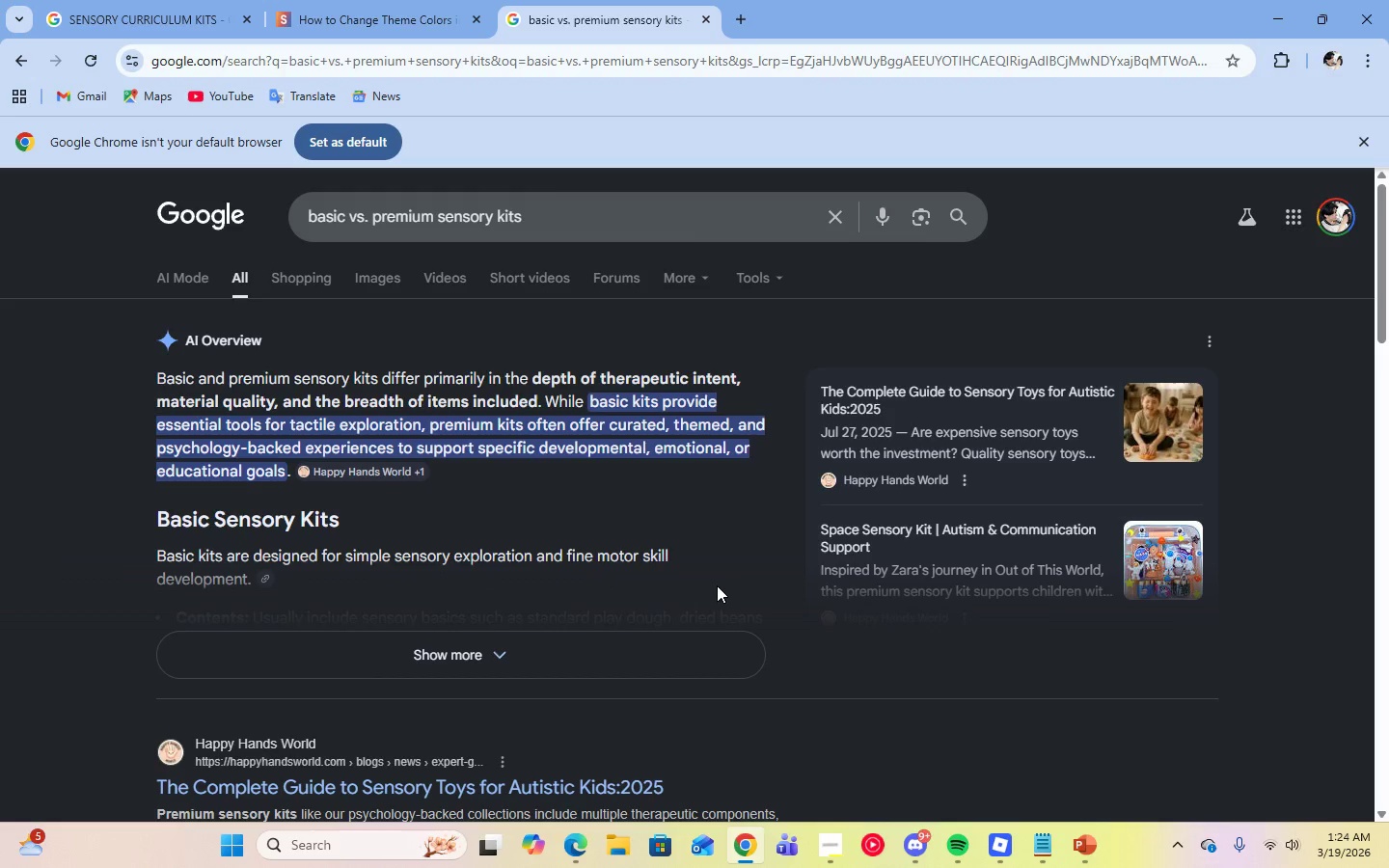 
wait(6.25)
 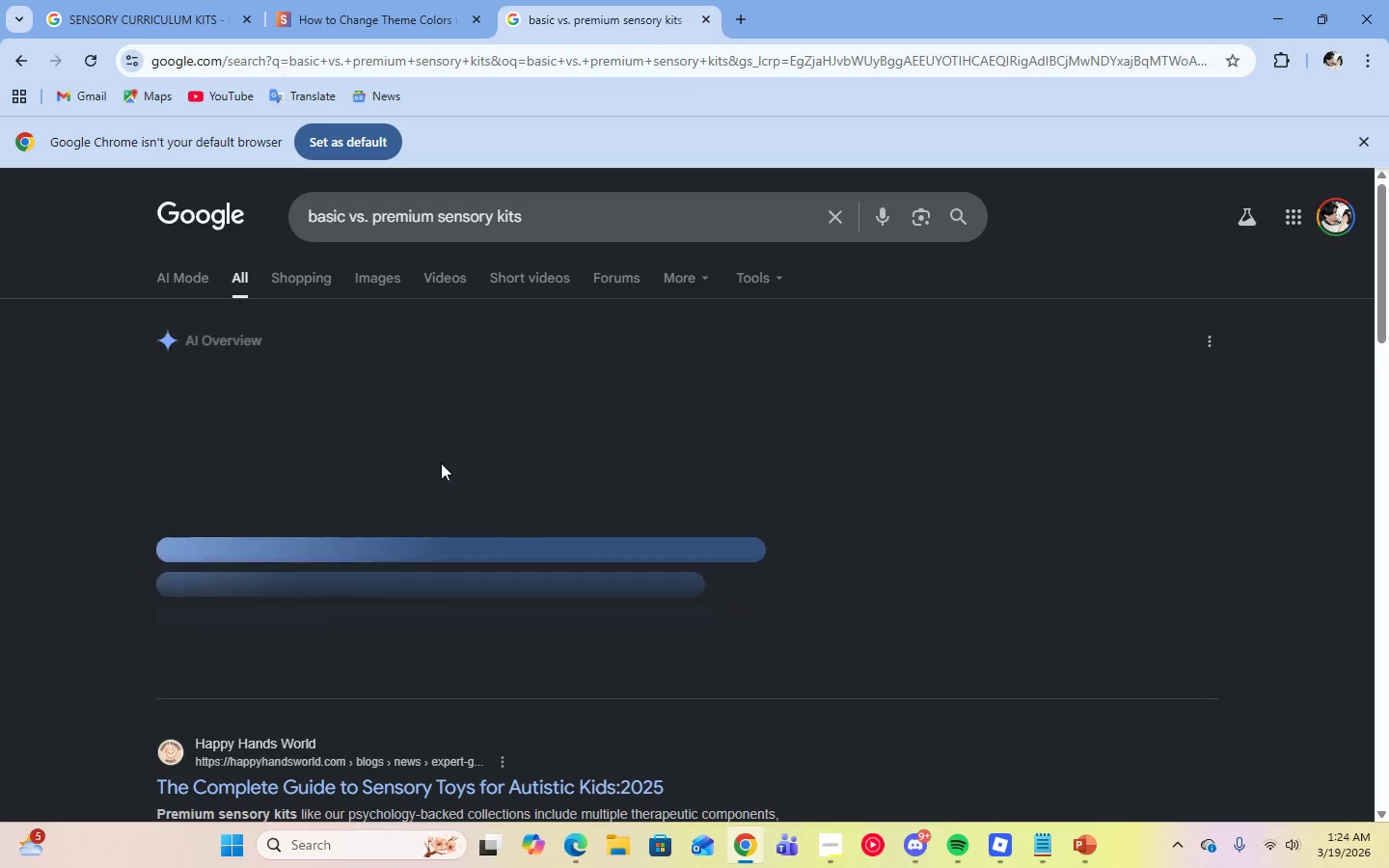 
left_click([493, 640])
 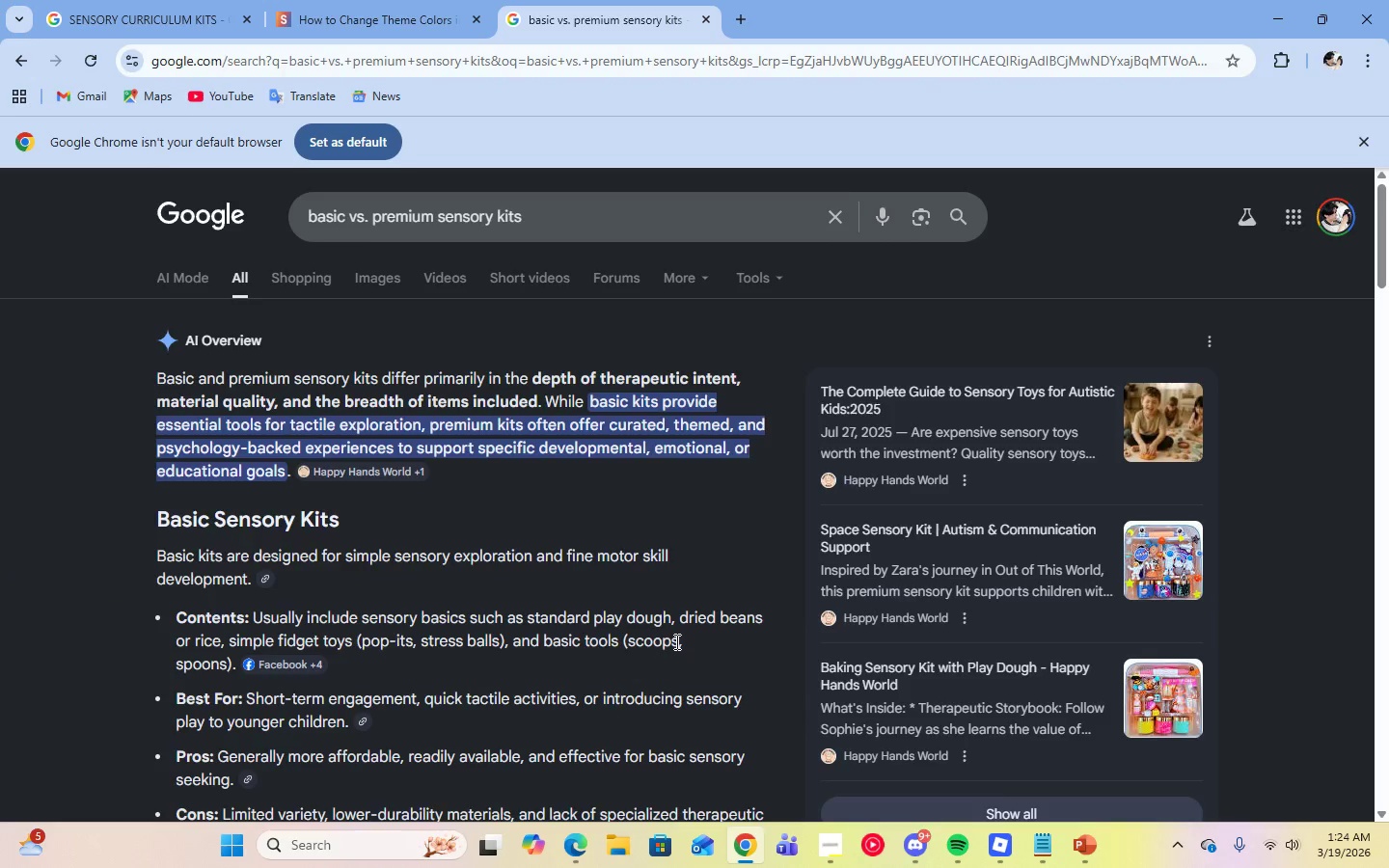 
scroll: coordinate [675, 641], scroll_direction: down, amount: 2.0
 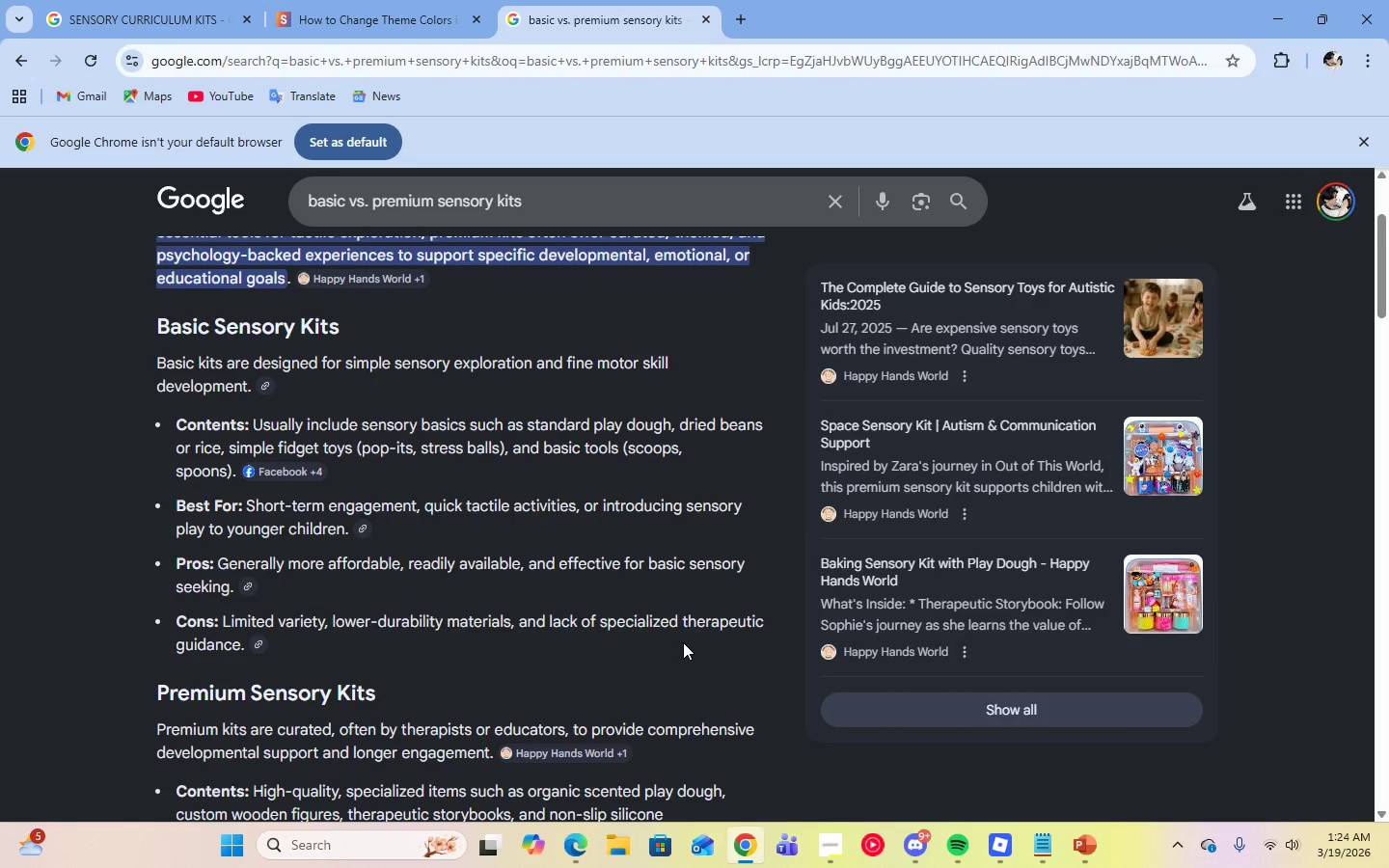 
wait(13.66)
 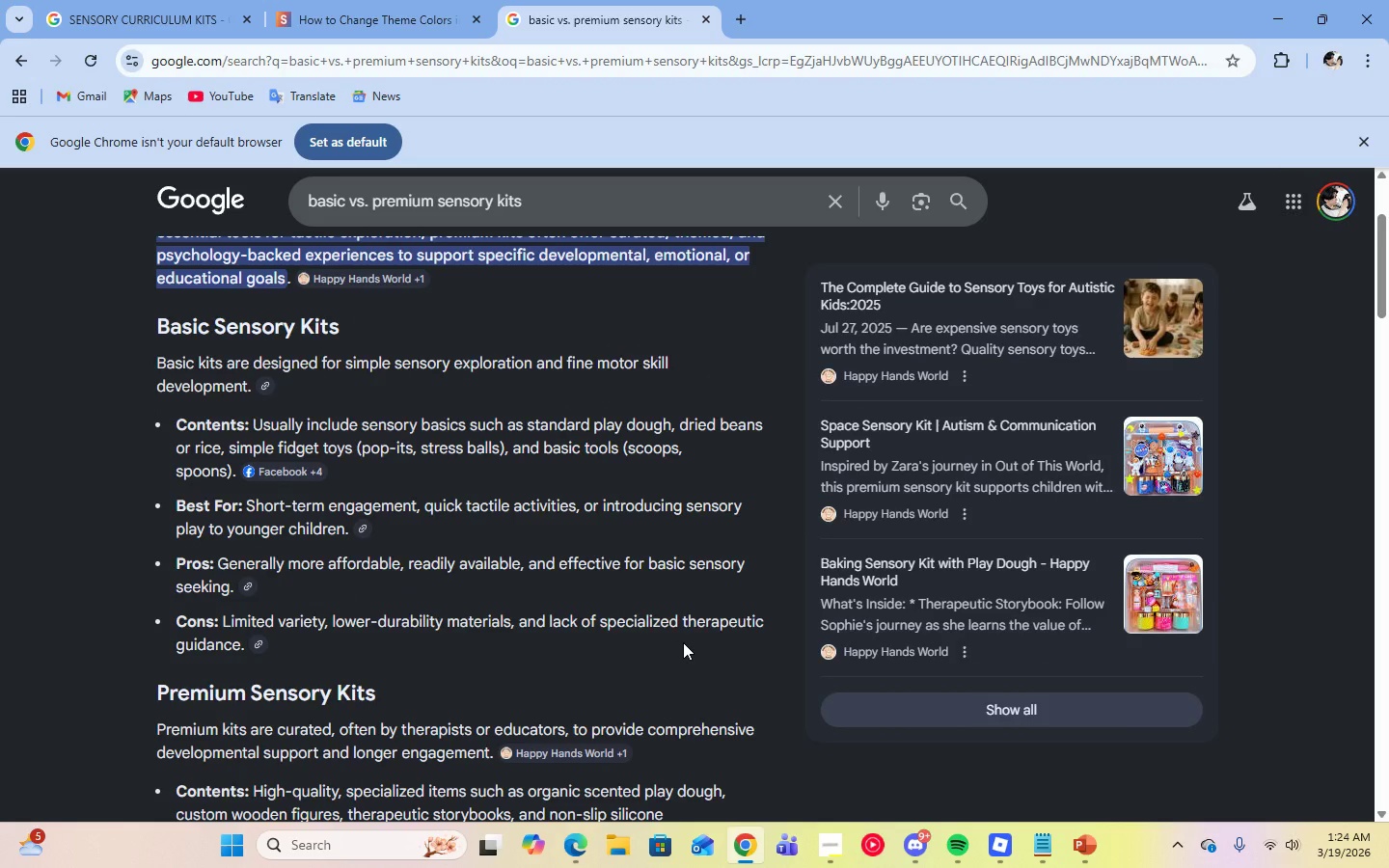 
left_click([1051, 842])
 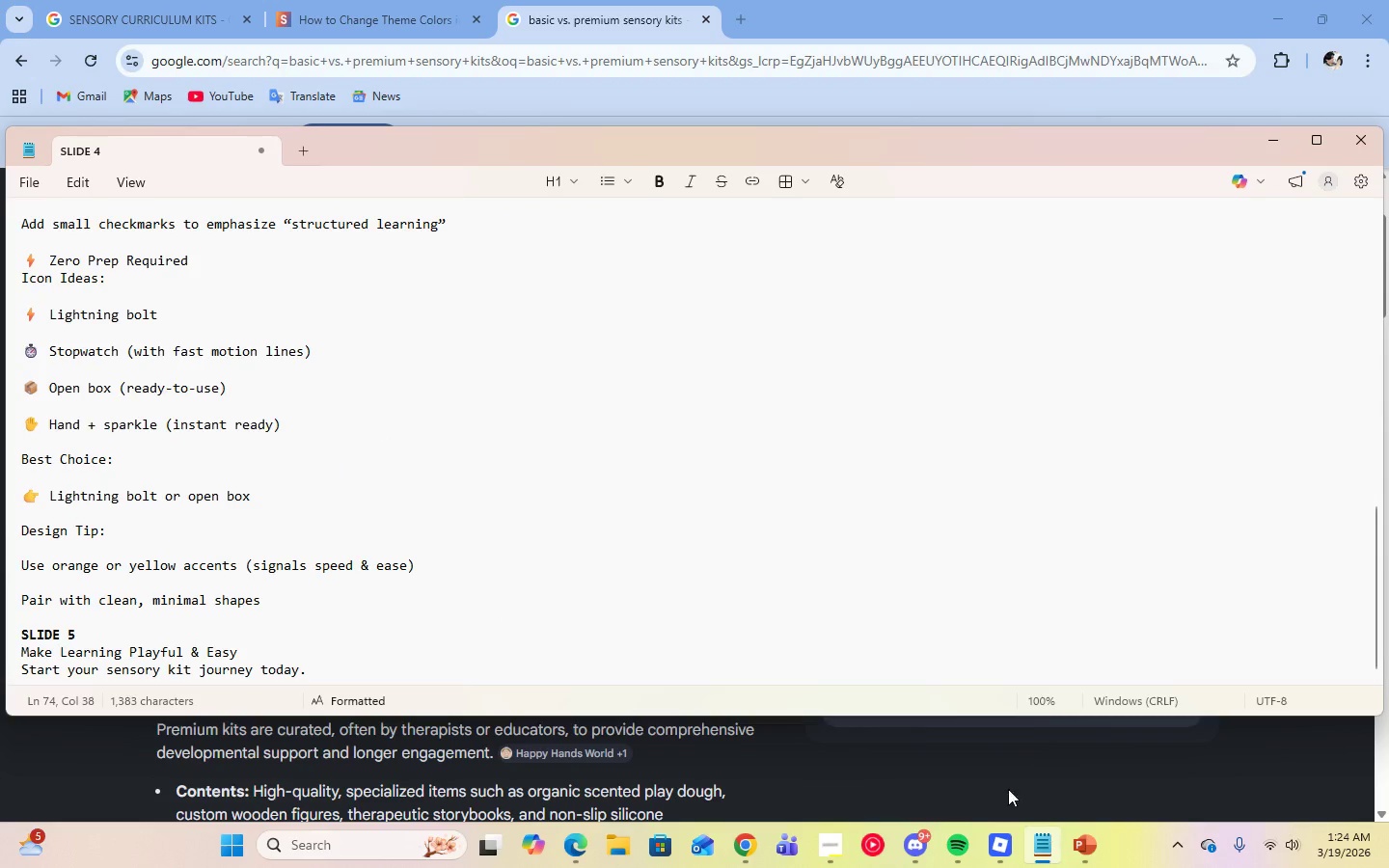 
scroll: coordinate [669, 486], scroll_direction: up, amount: 17.0
 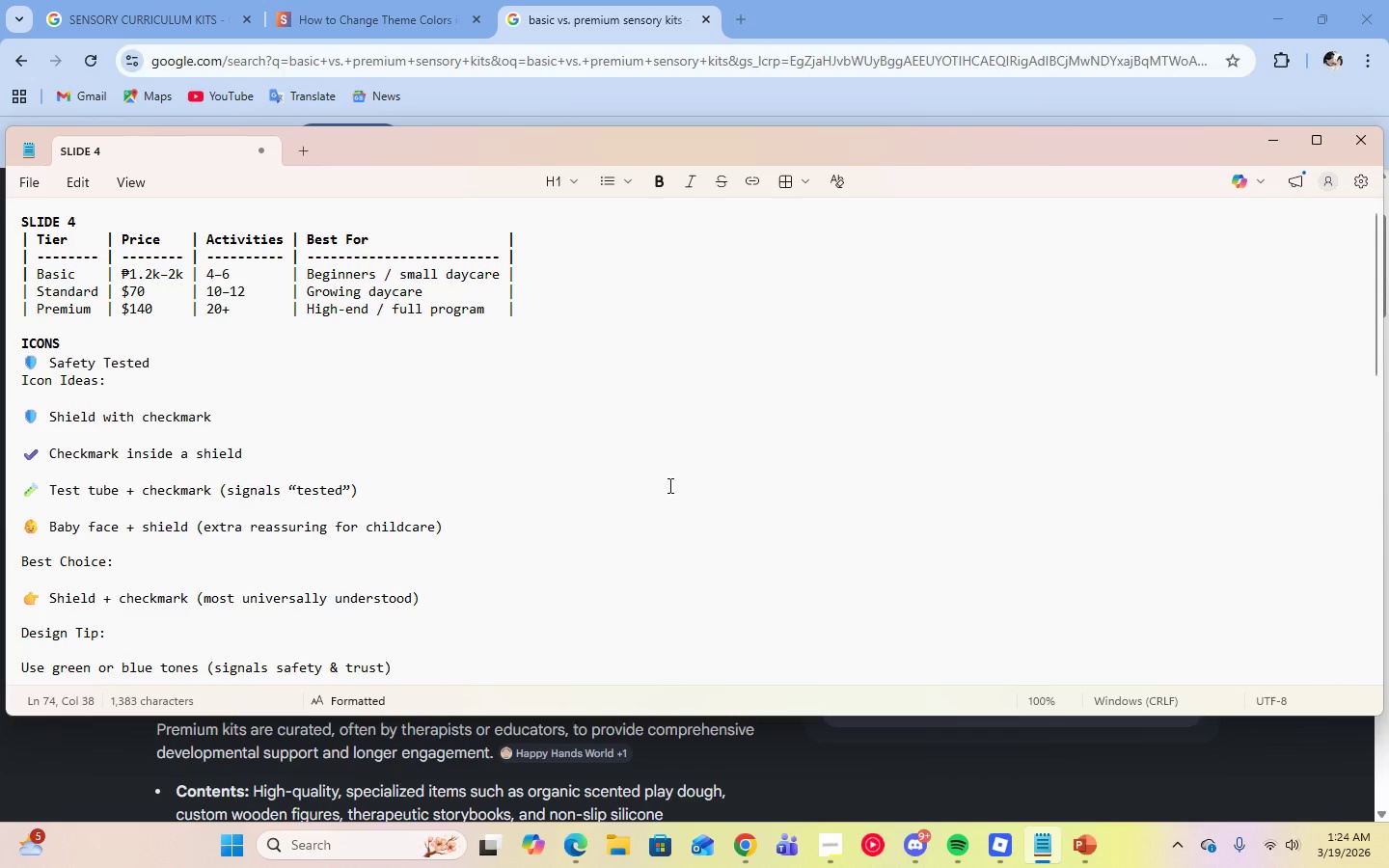 
wait(11.79)
 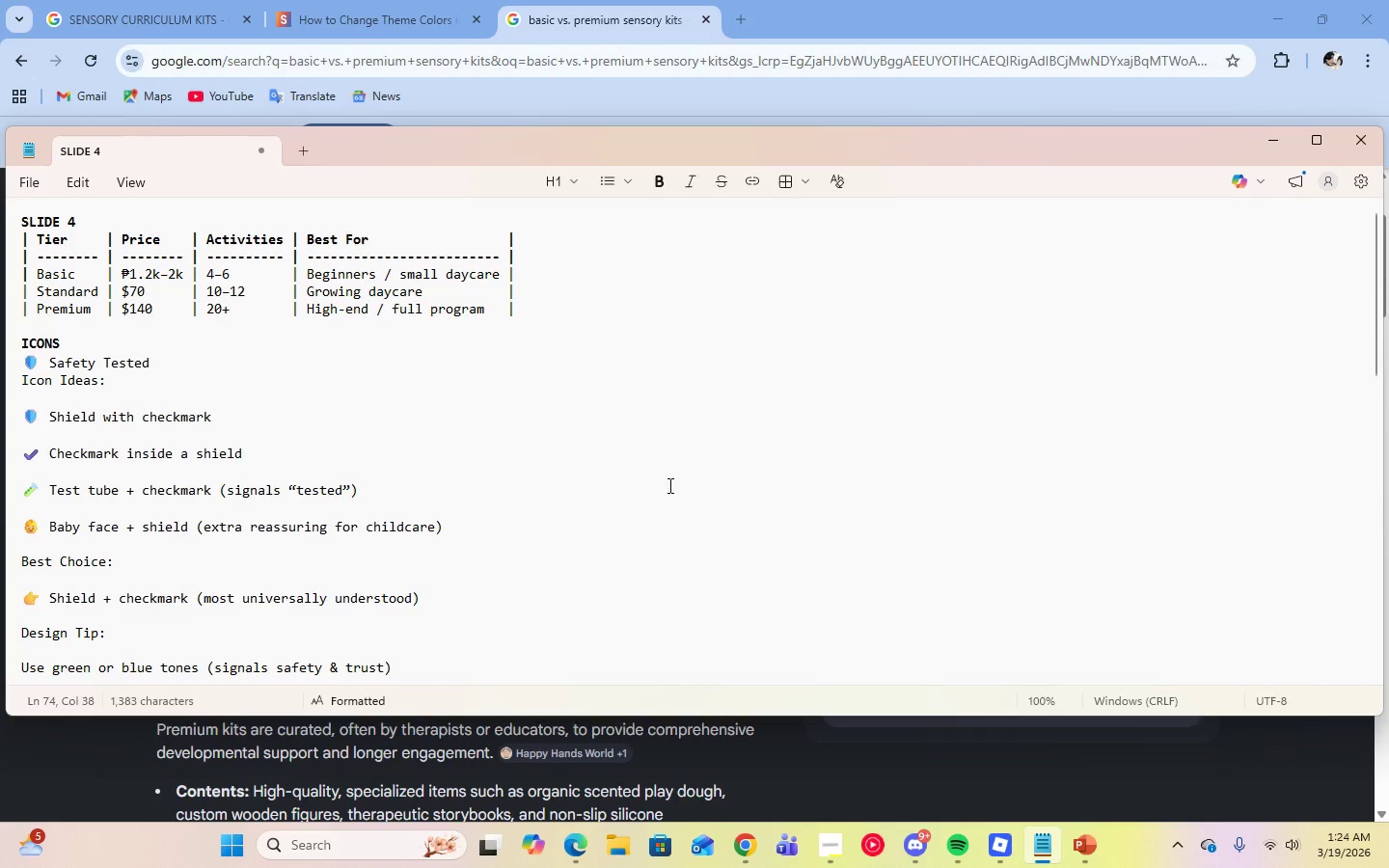 
left_click([1274, 136])
 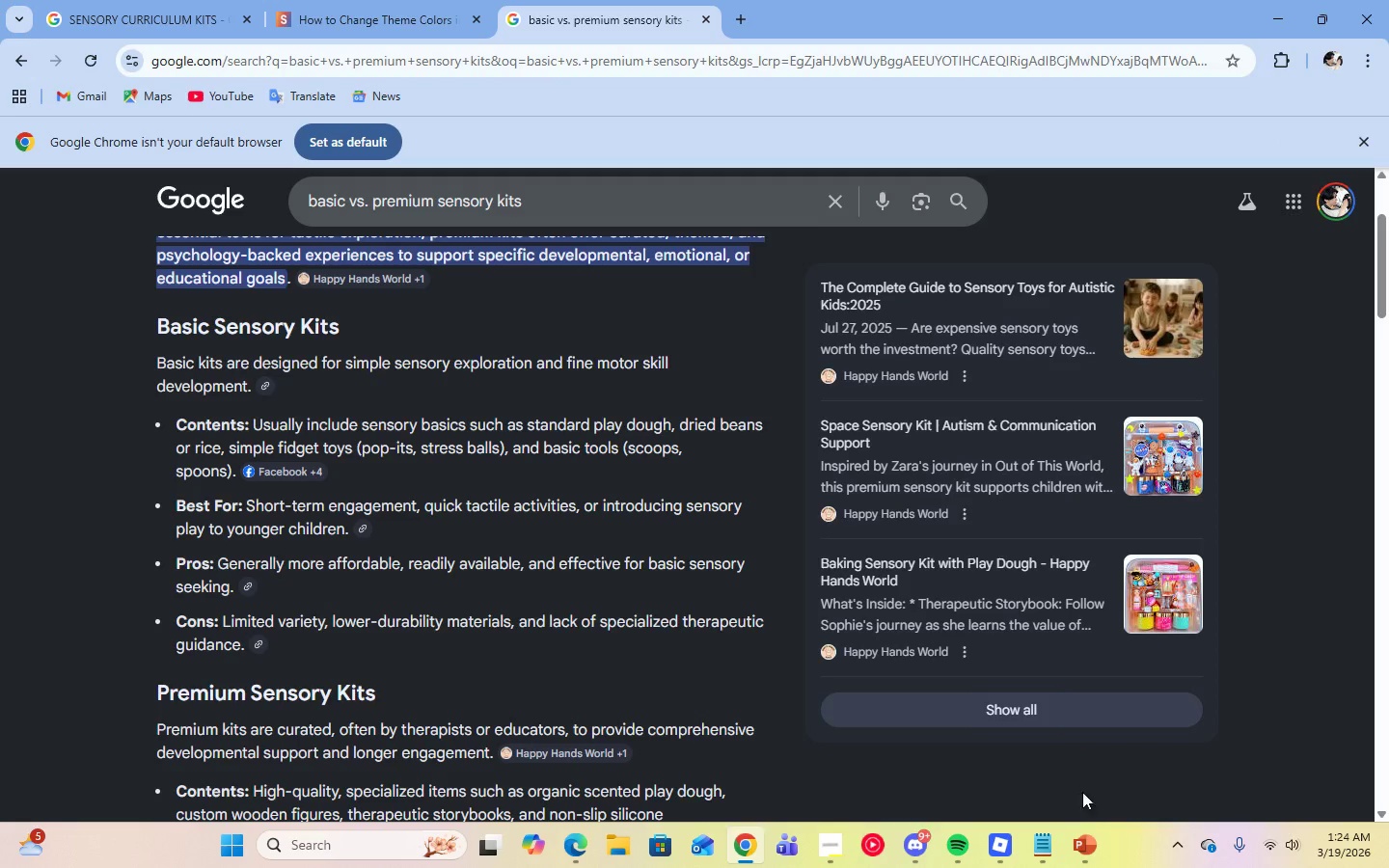 
left_click([1088, 836])
 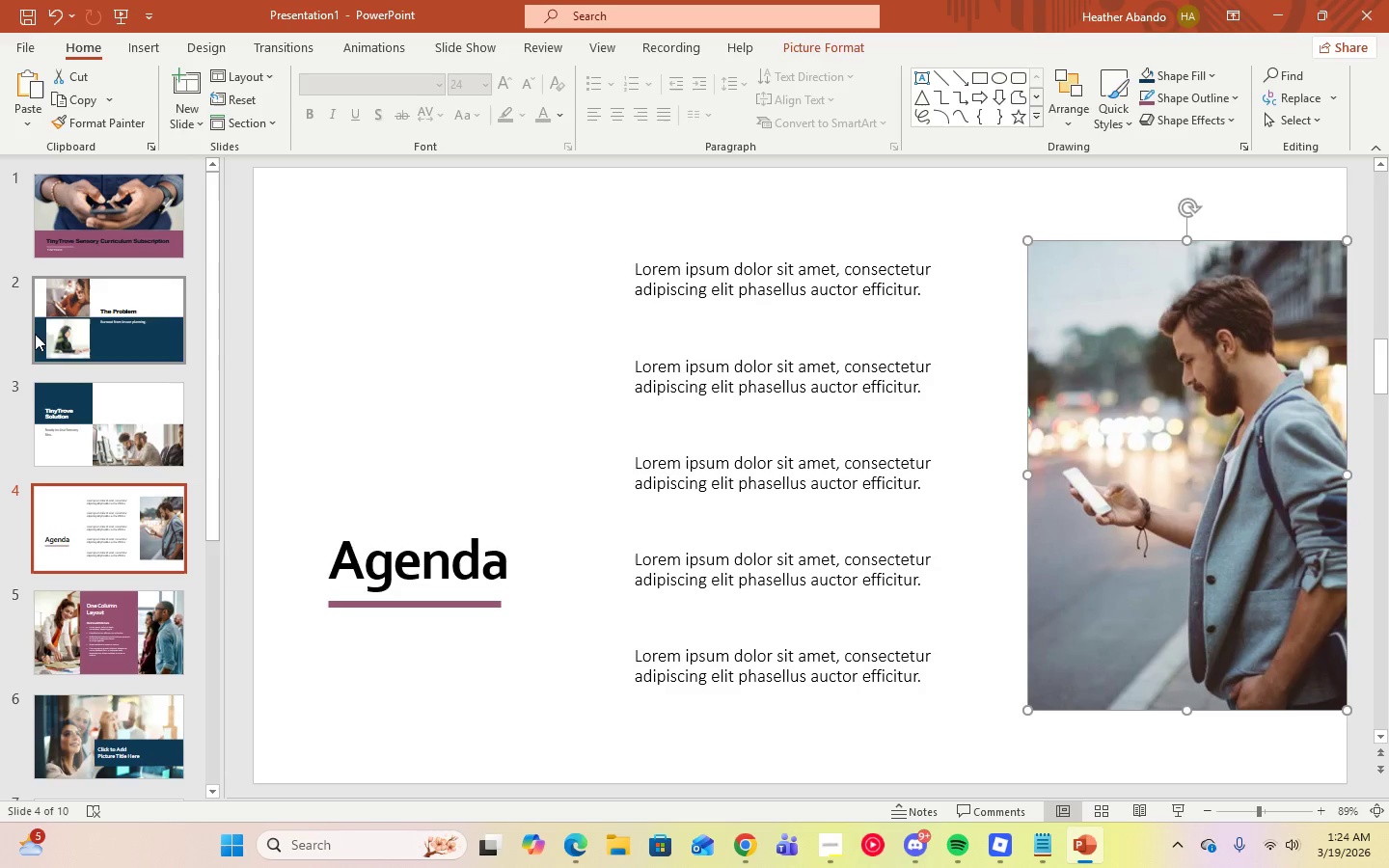 
left_click([64, 325])
 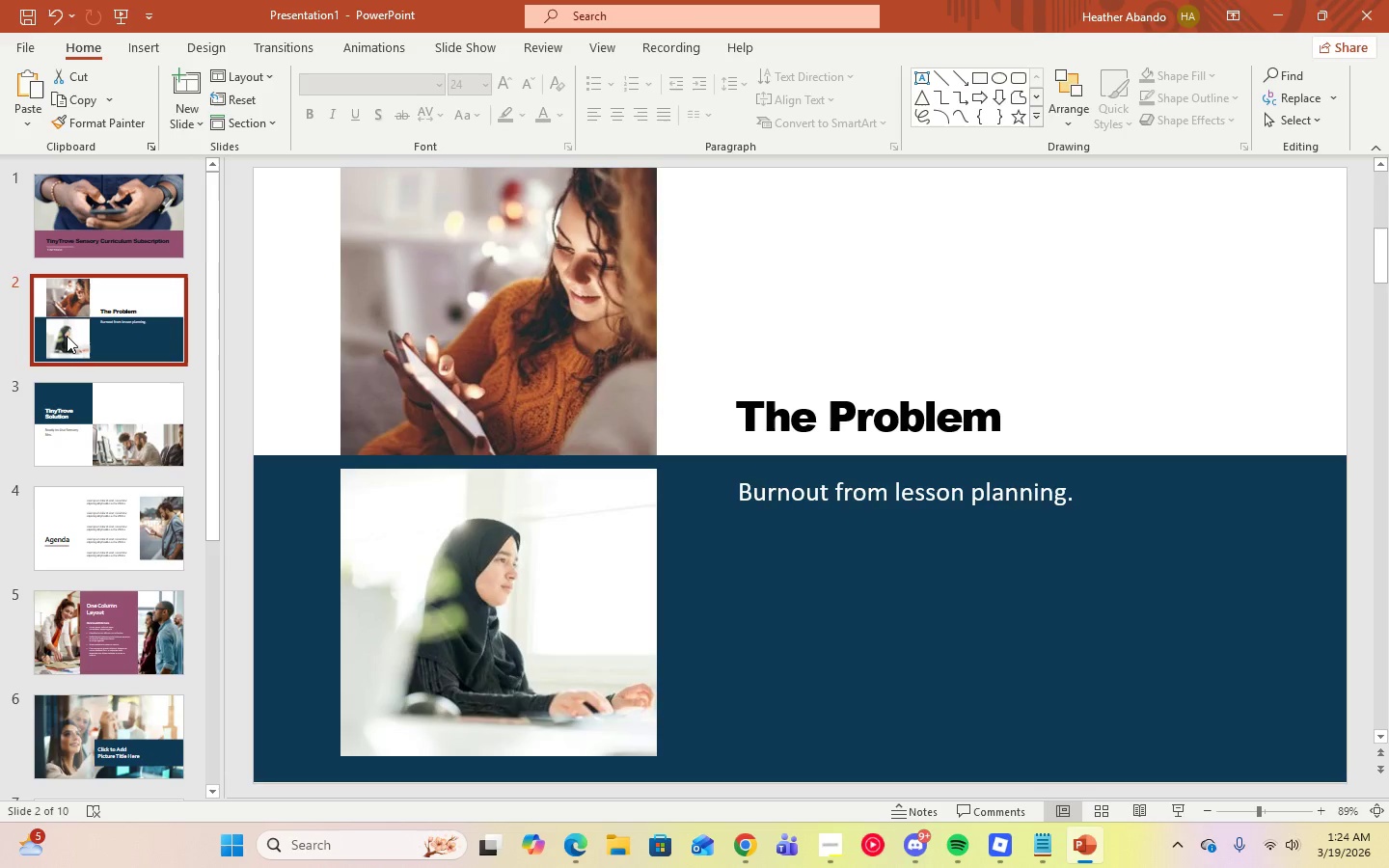 
left_click([100, 420])
 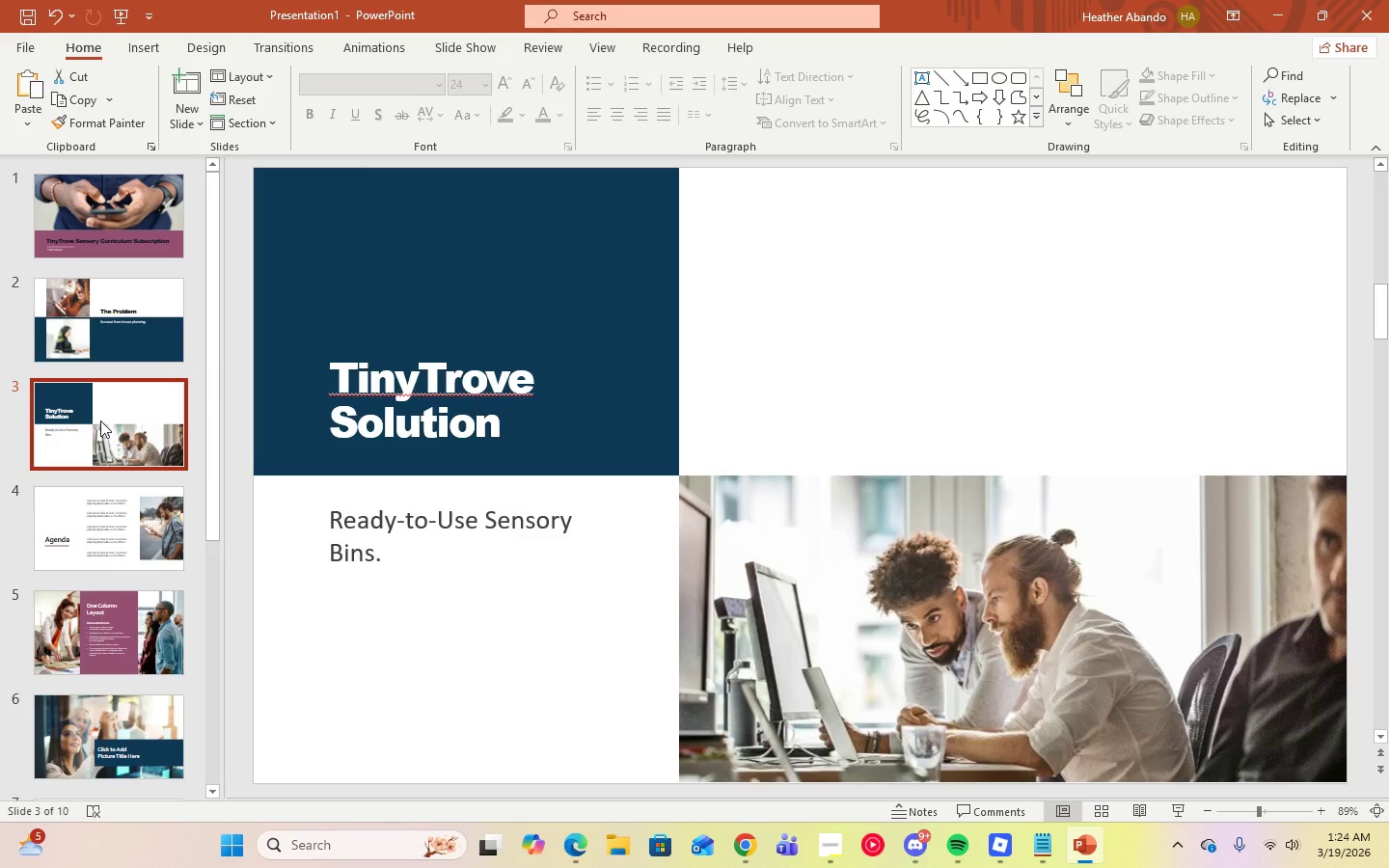 
wait(10.3)
 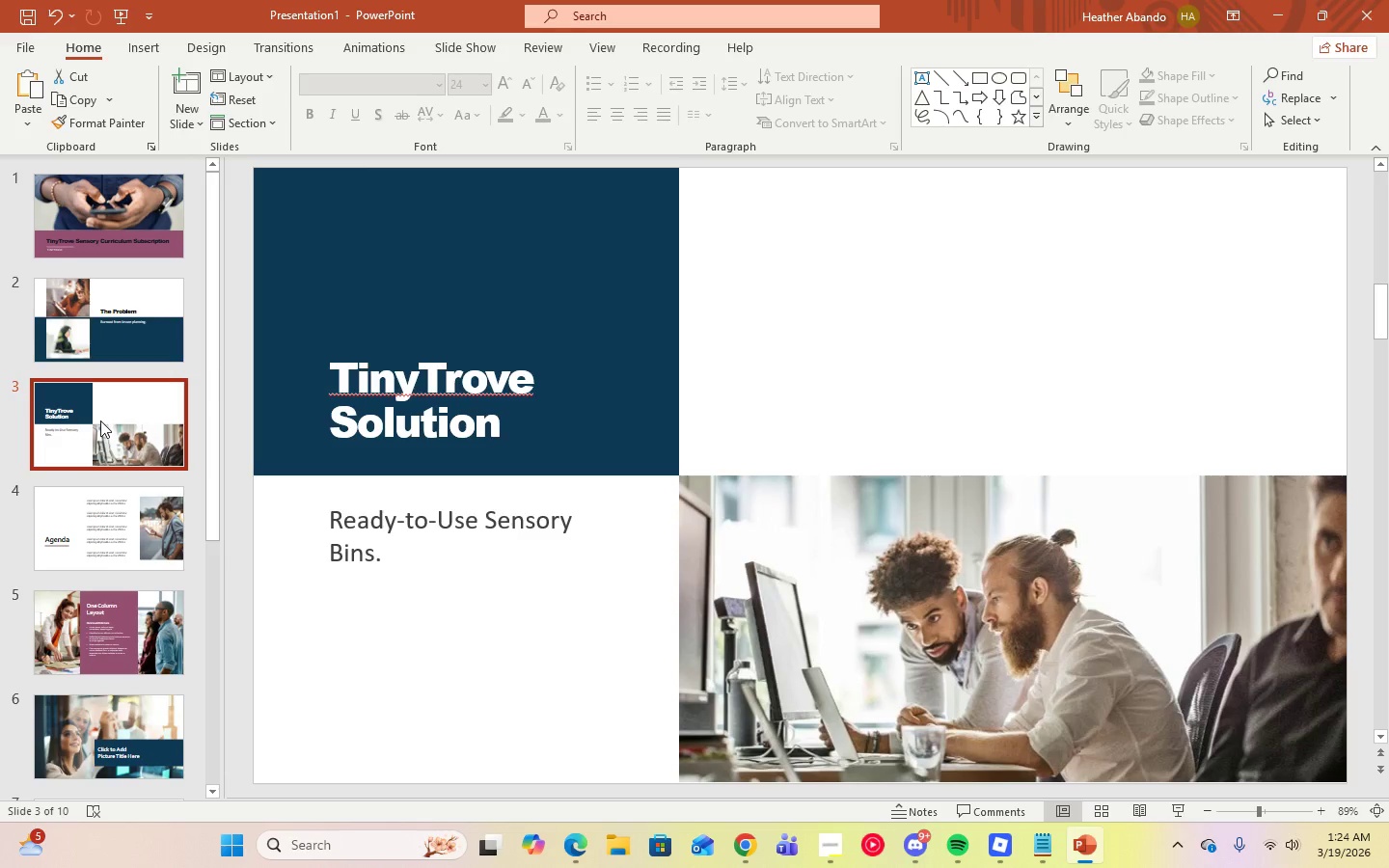 
left_click([266, 76])
 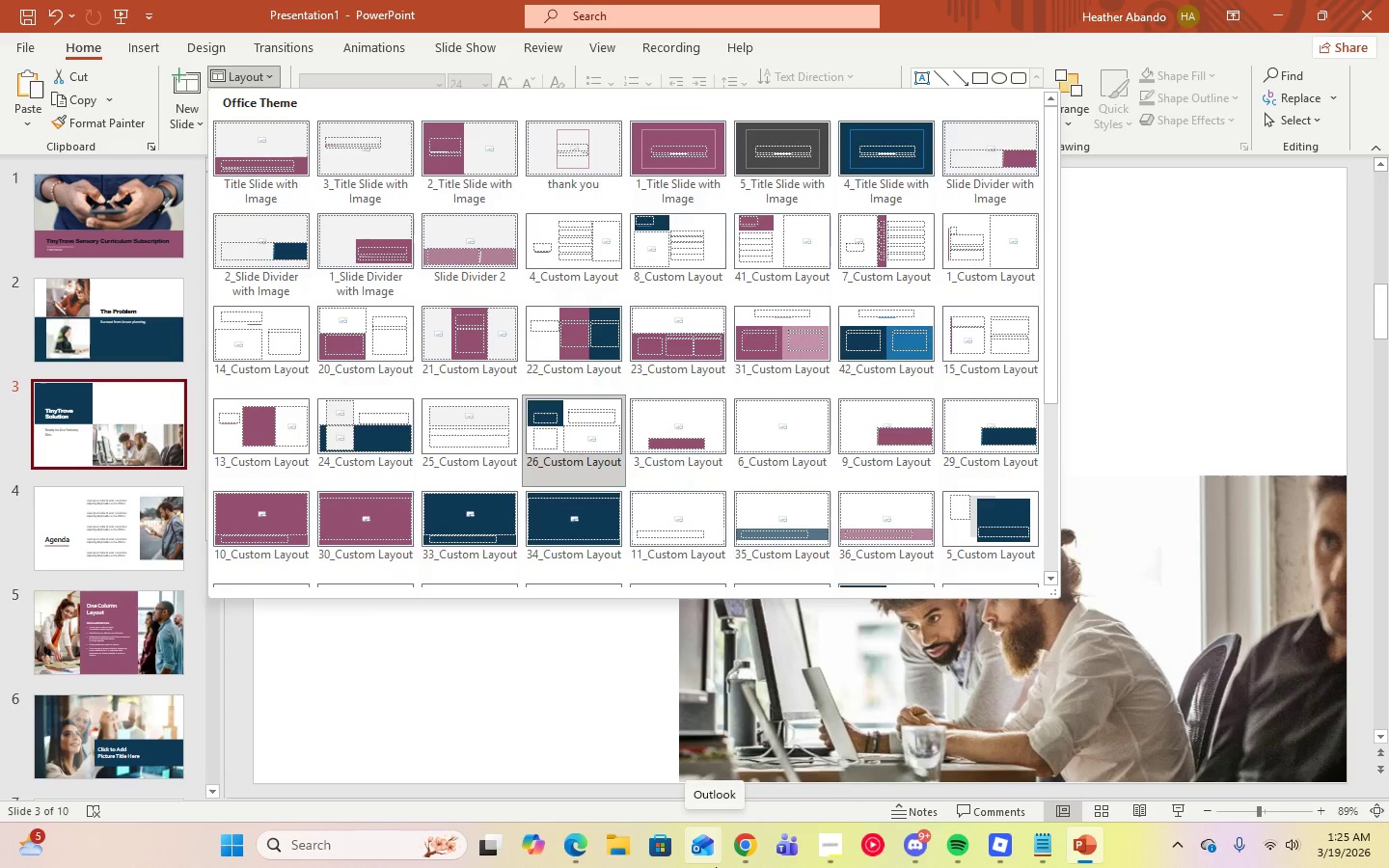 
mouse_move([1000, 248])
 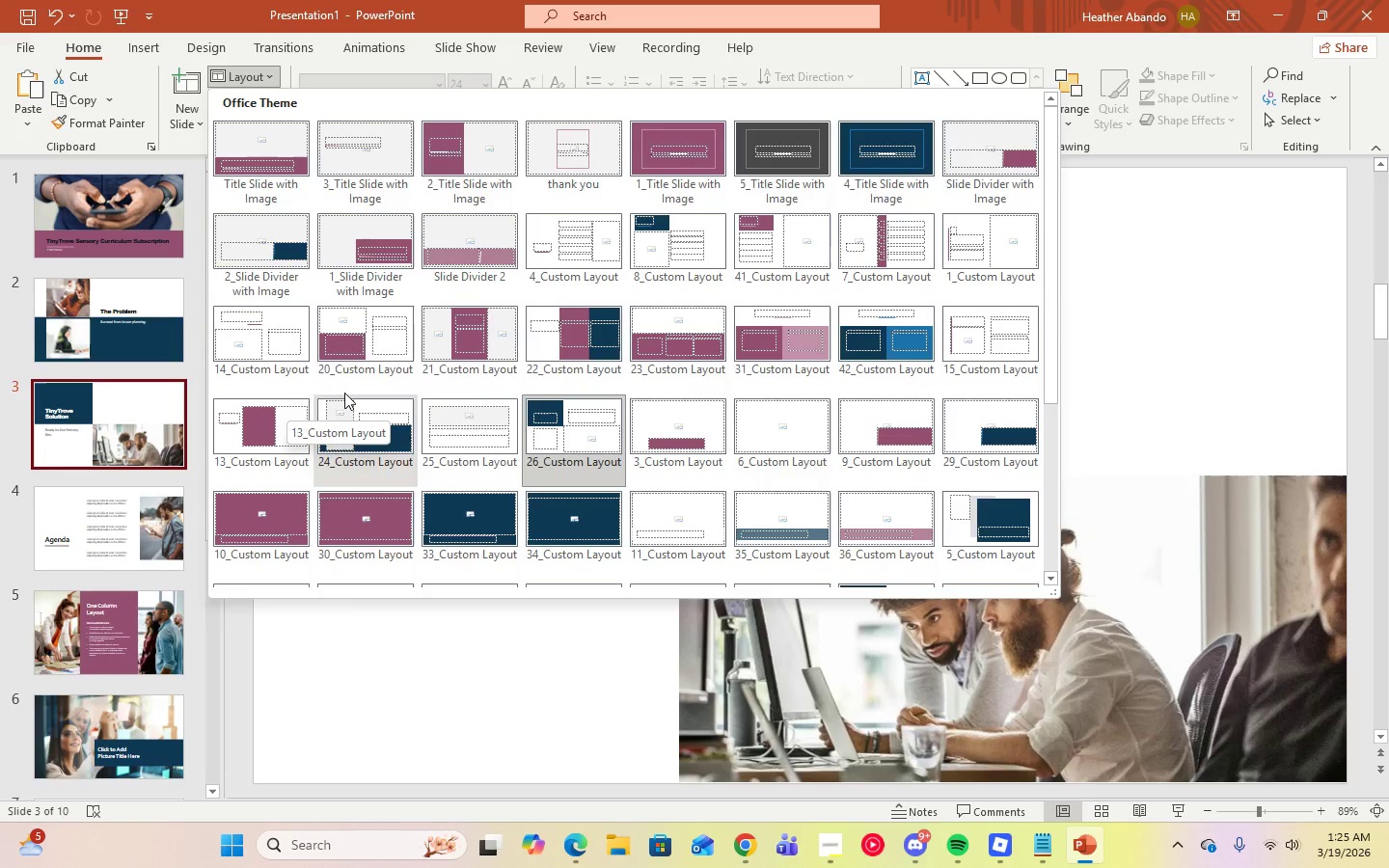 
mouse_move([687, 465])
 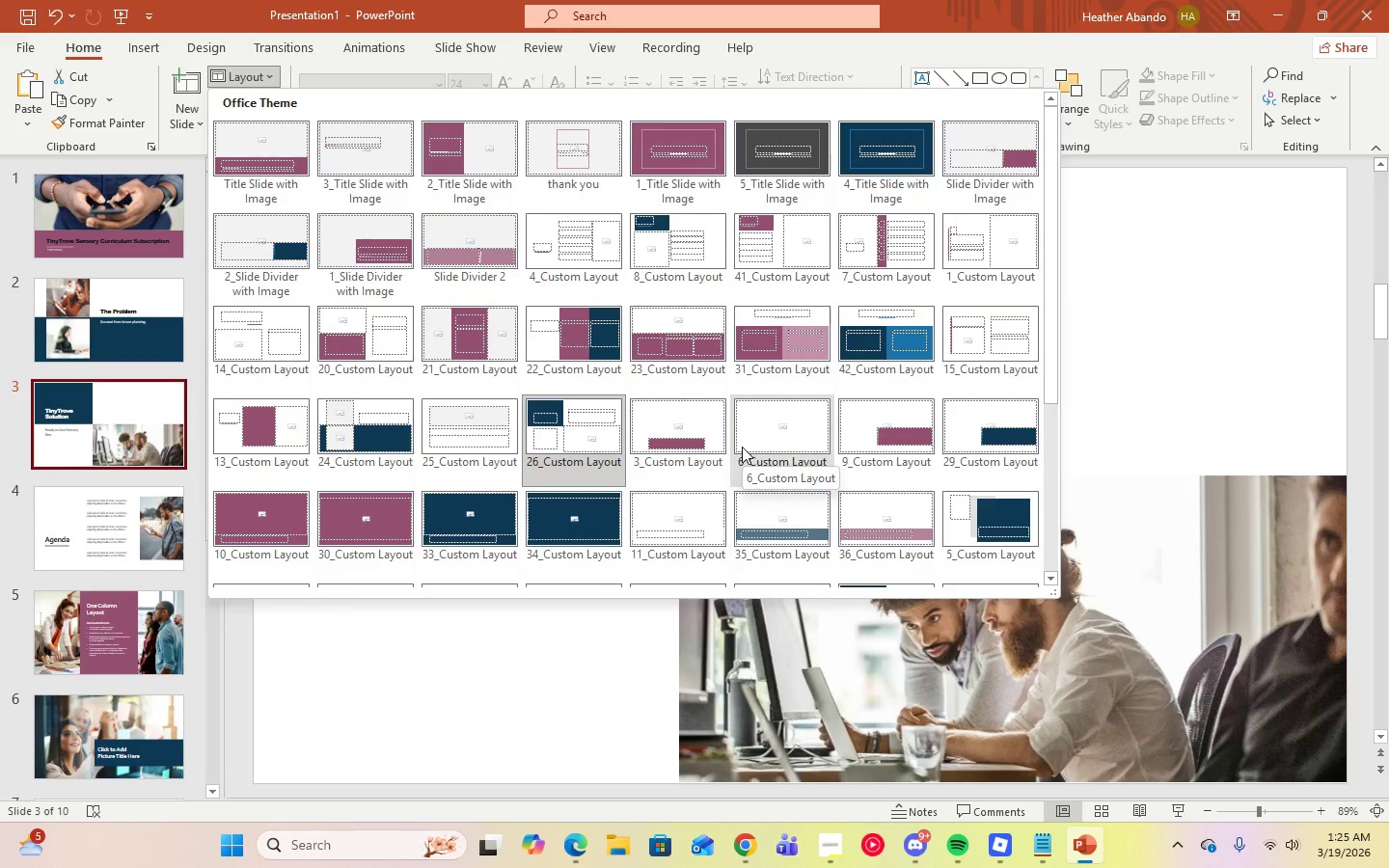 
scroll: coordinate [750, 435], scroll_direction: up, amount: 5.0
 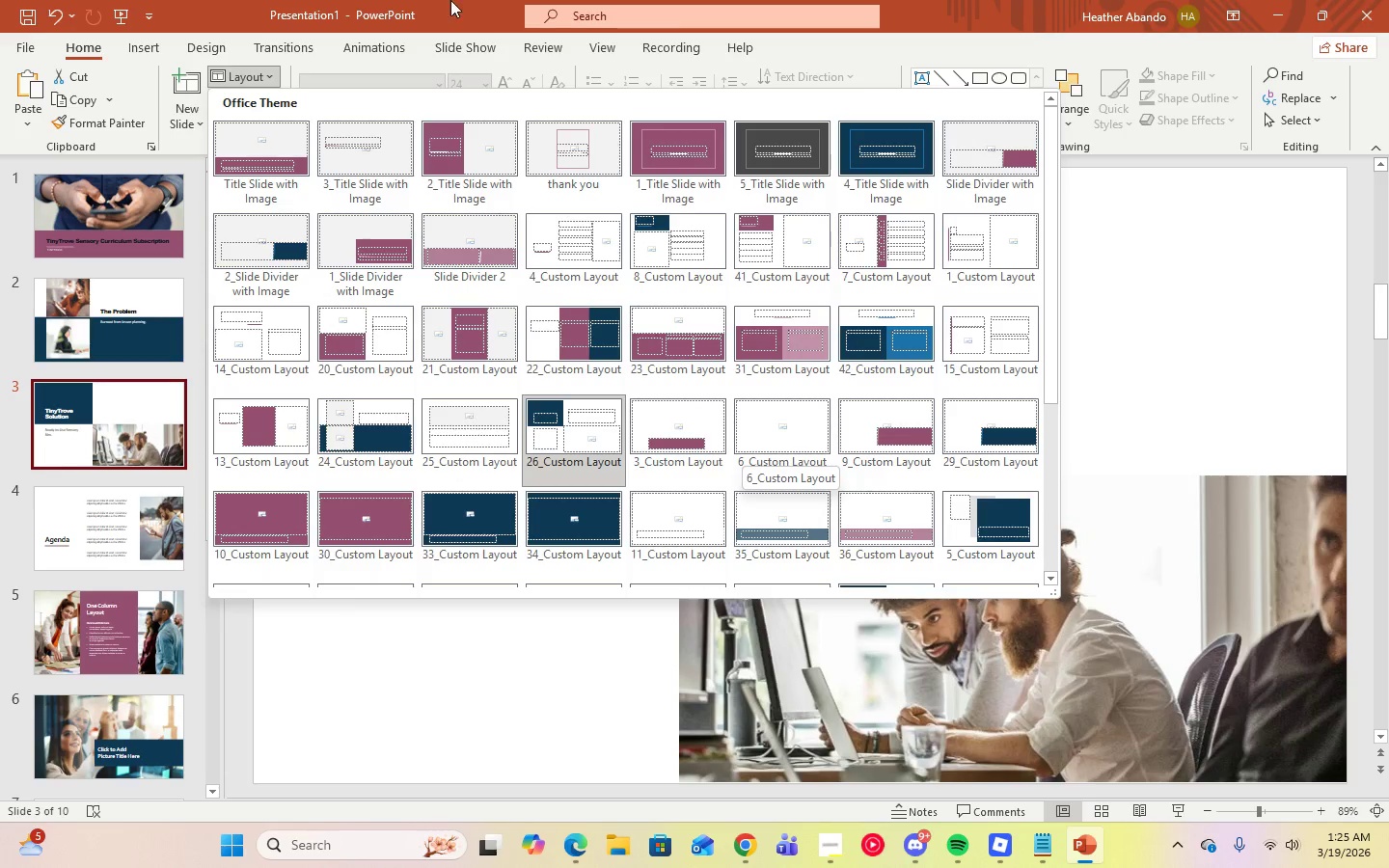 
left_click([469, 169])
 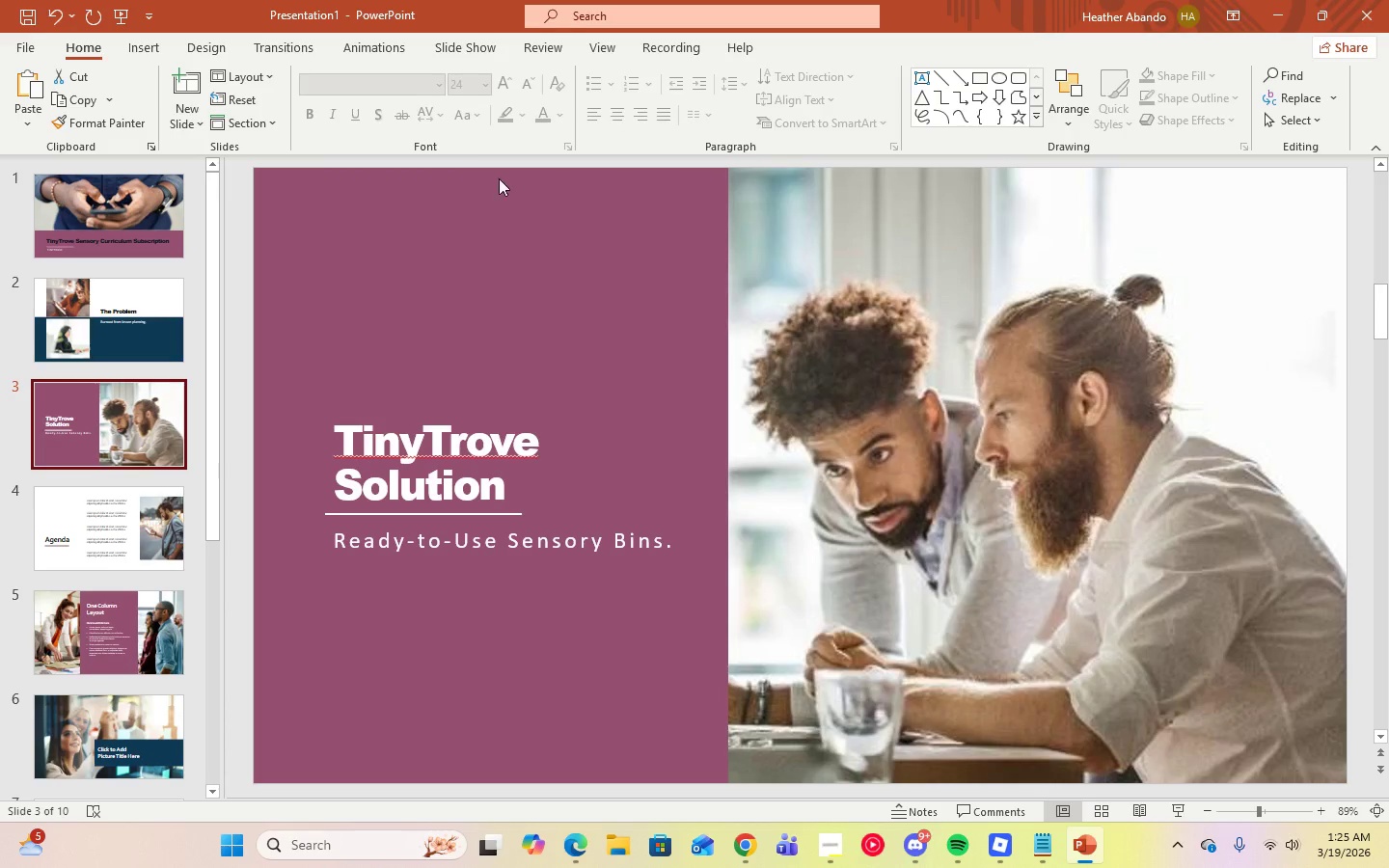 
left_click([844, 346])
 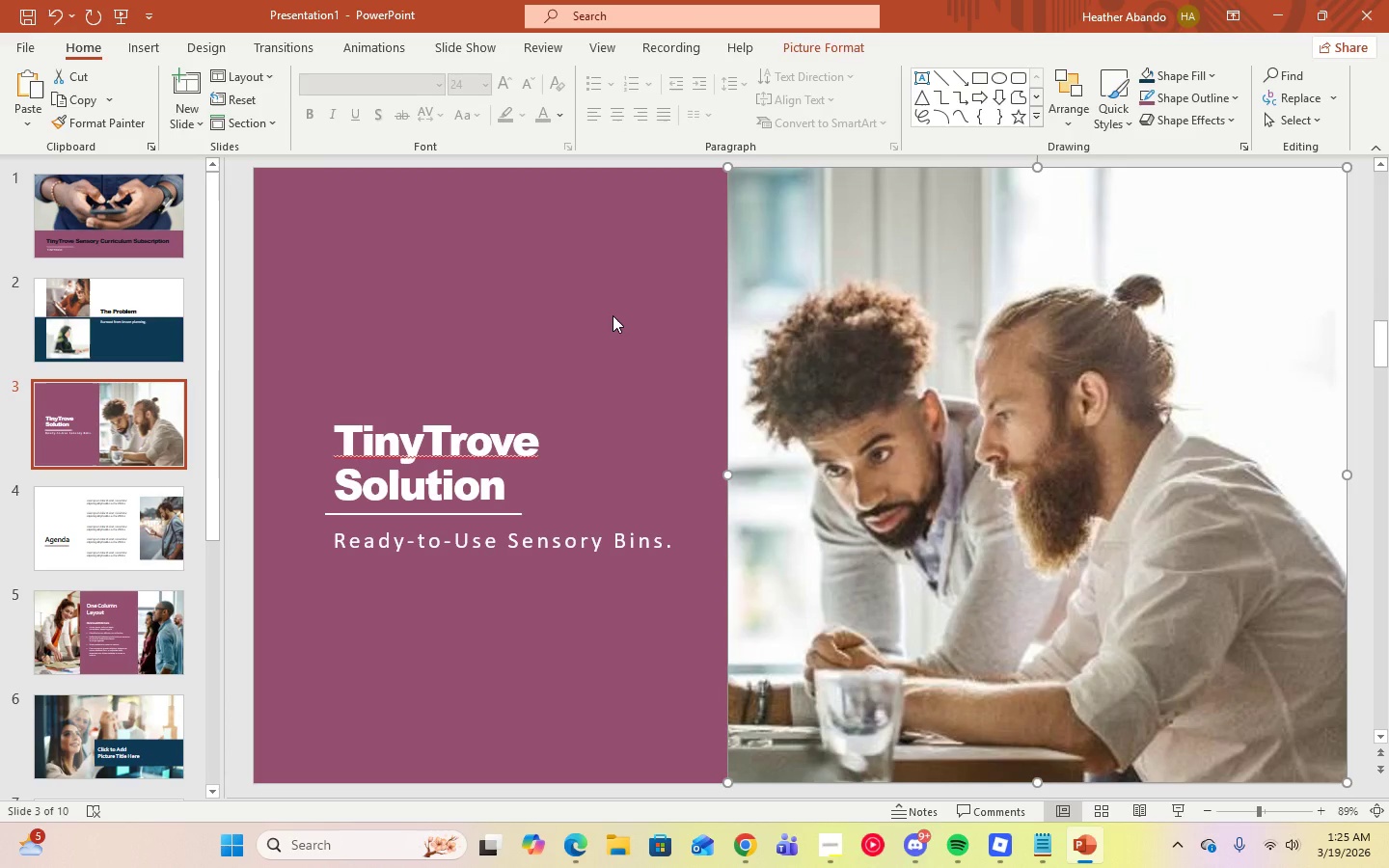 
left_click([613, 315])
 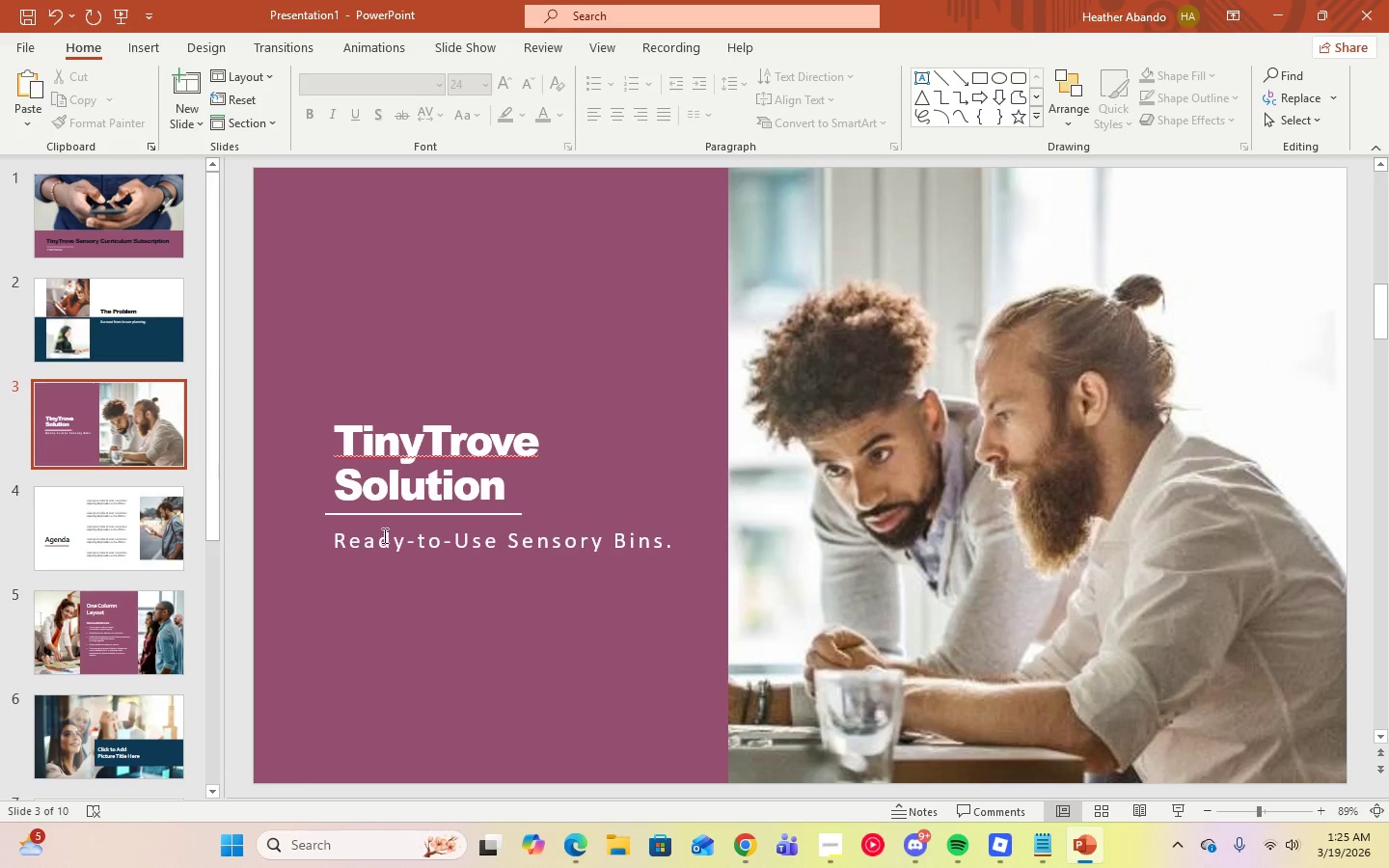 
left_click([392, 512])
 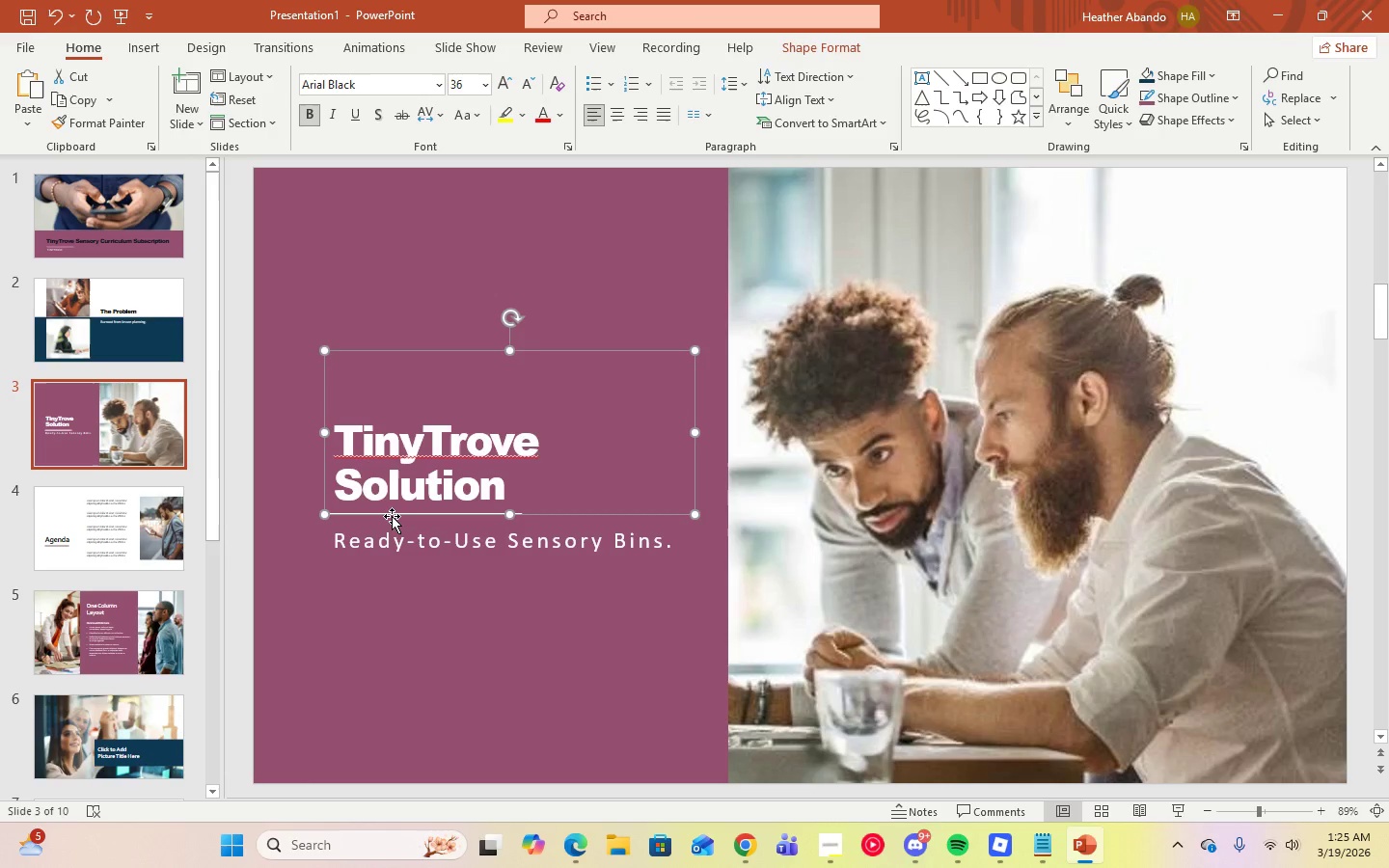 
left_click([392, 515])
 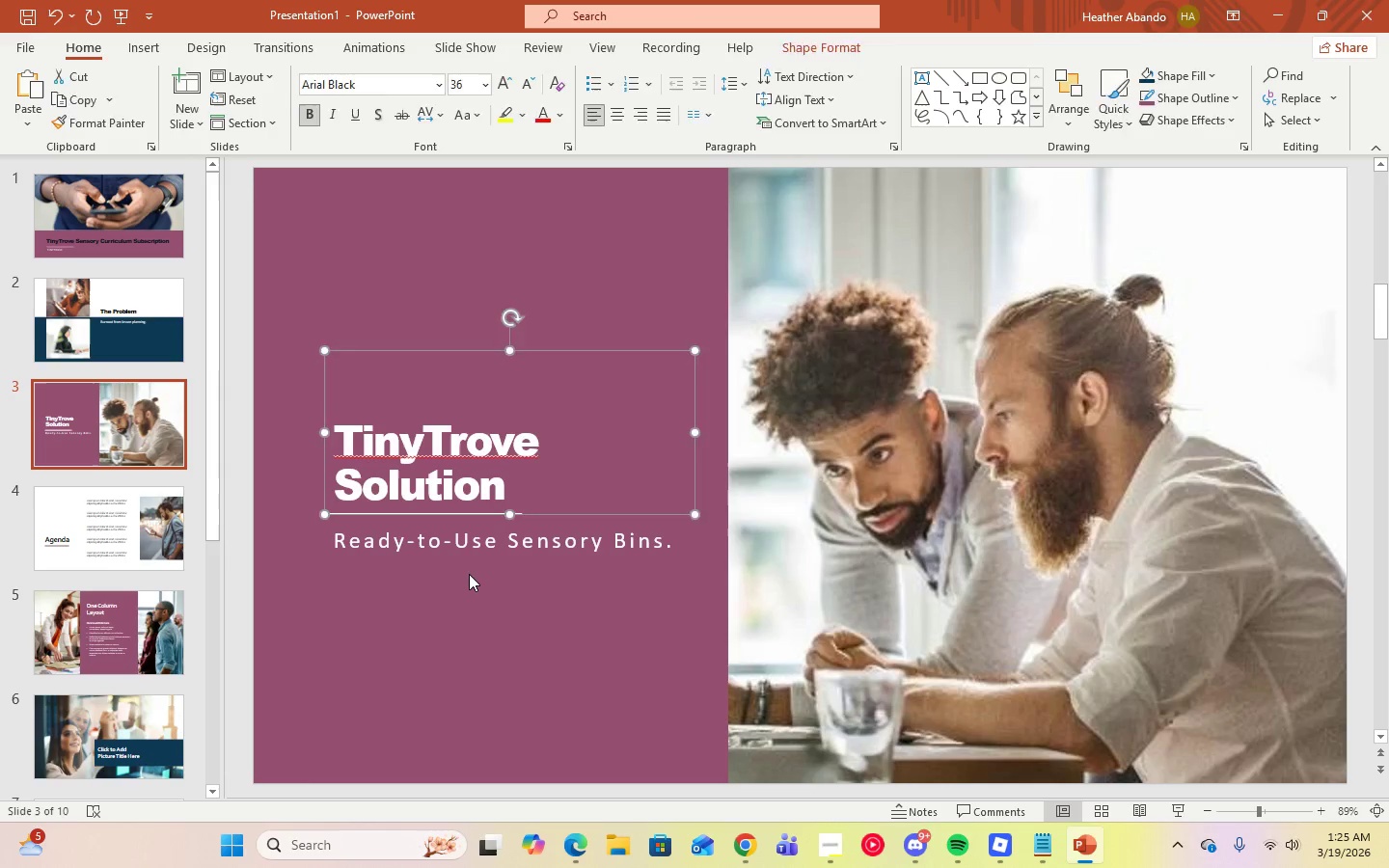 
left_click([469, 574])
 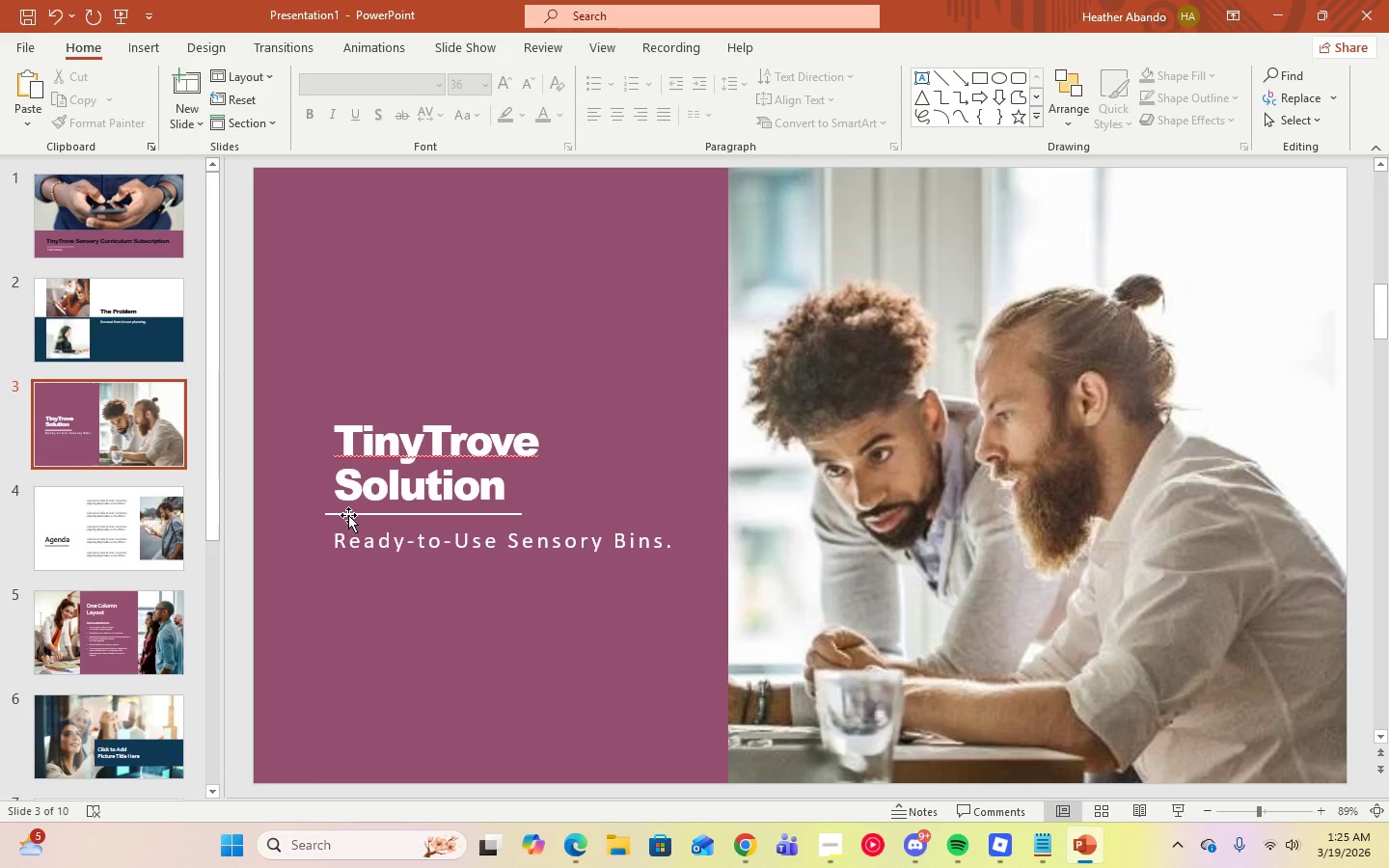 
left_click([348, 515])
 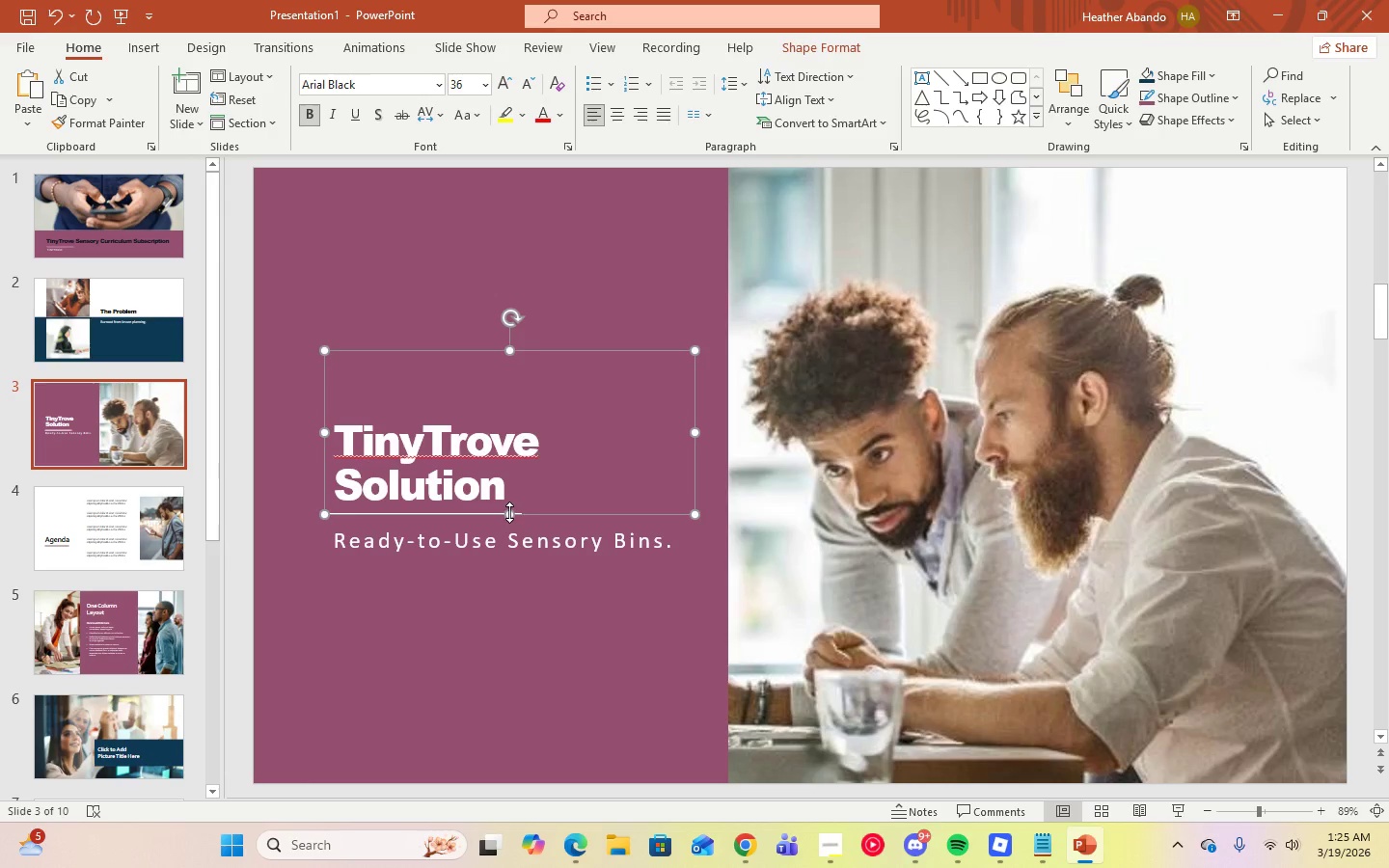 
left_click_drag(start_coordinate=[509, 512], to_coordinate=[545, 512])
 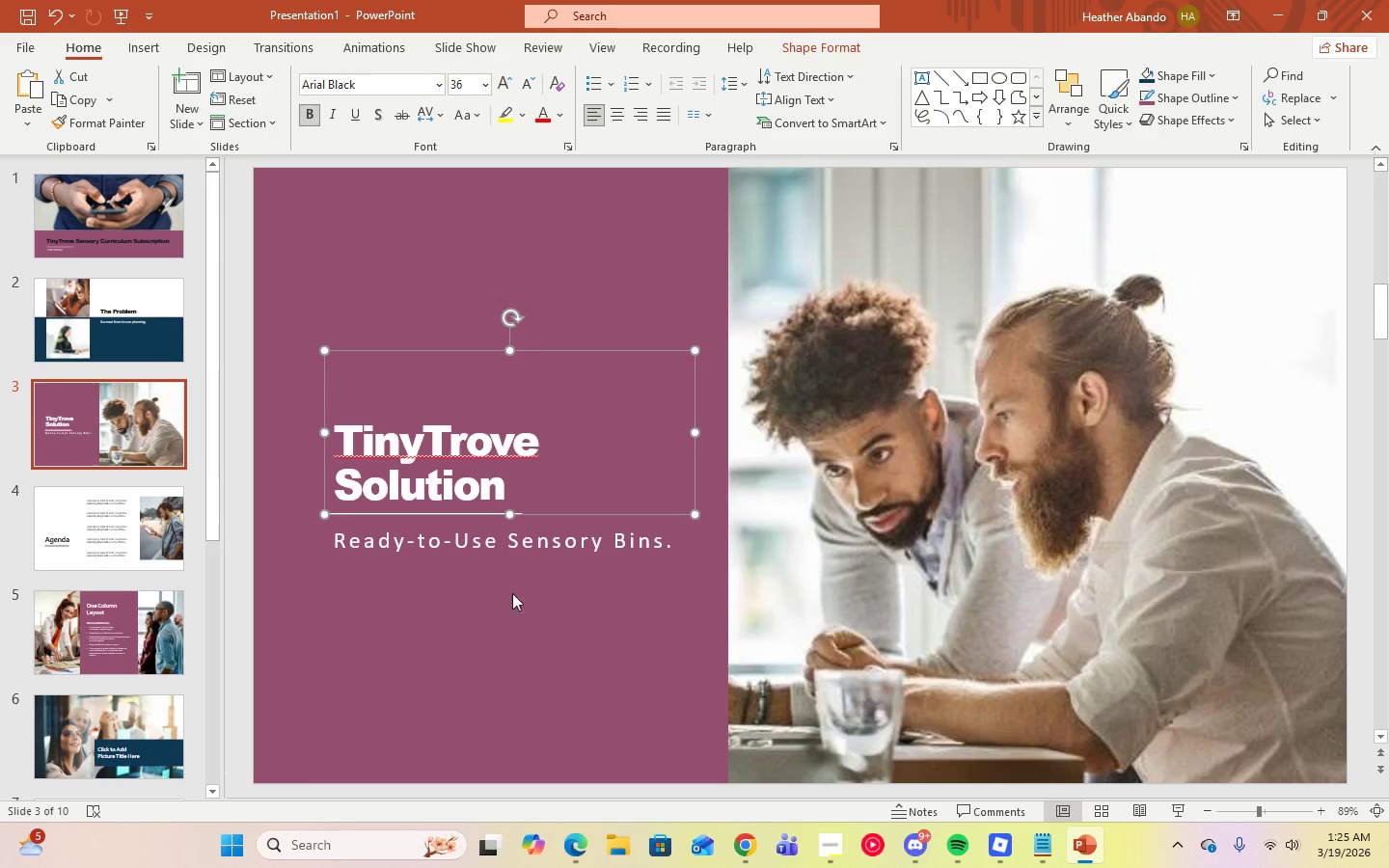 
left_click([515, 600])
 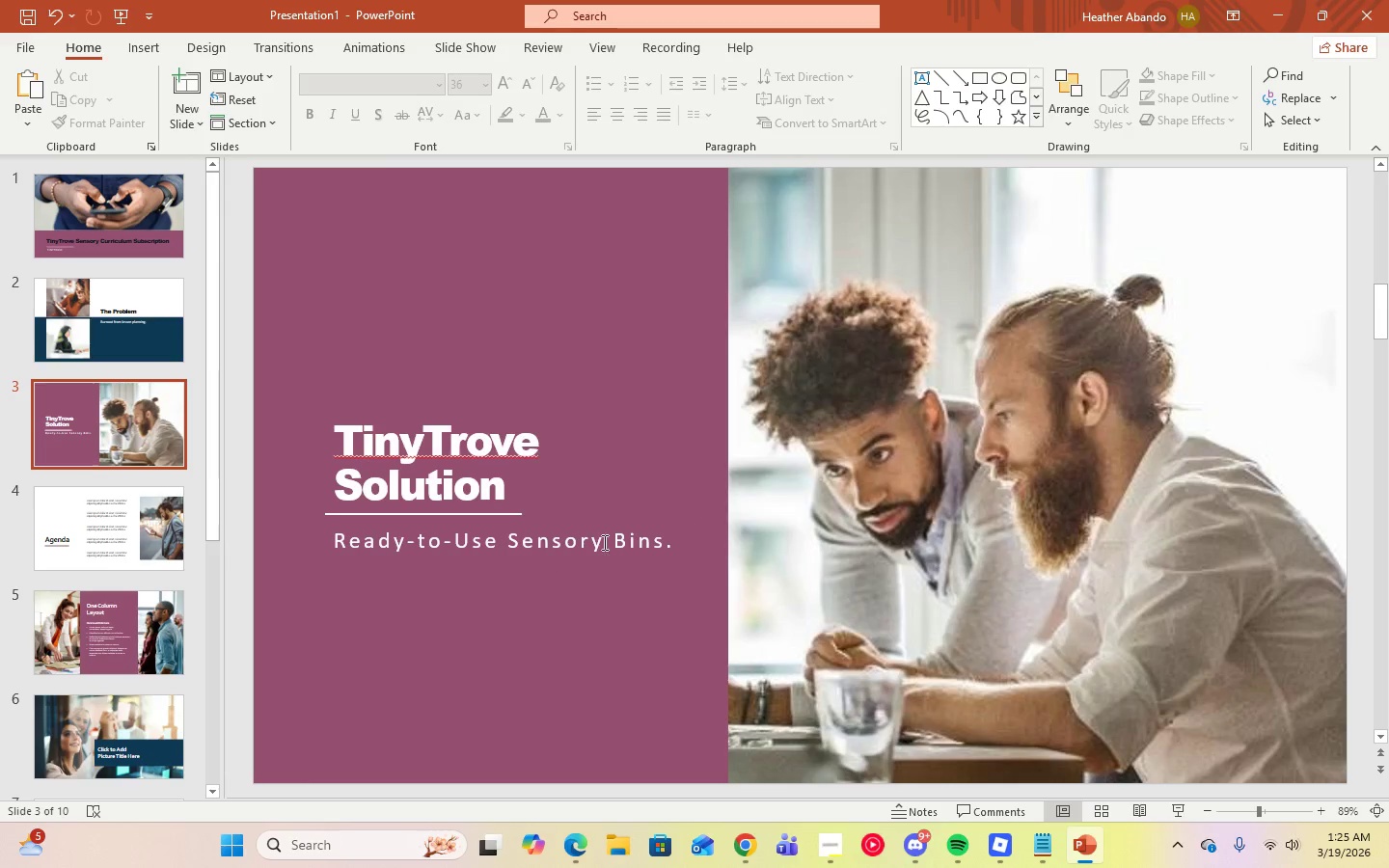 
left_click([621, 542])
 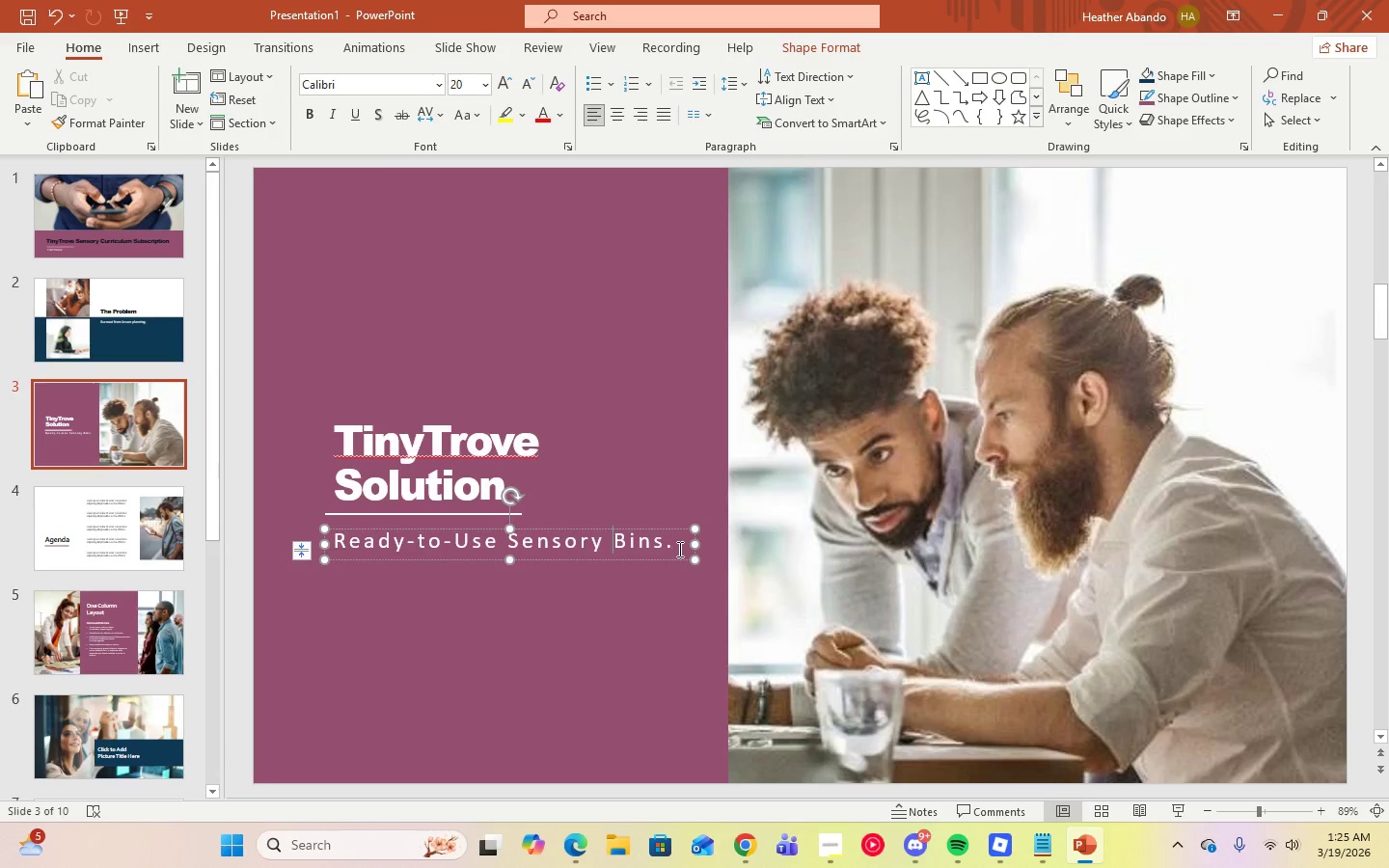 
left_click([678, 549])
 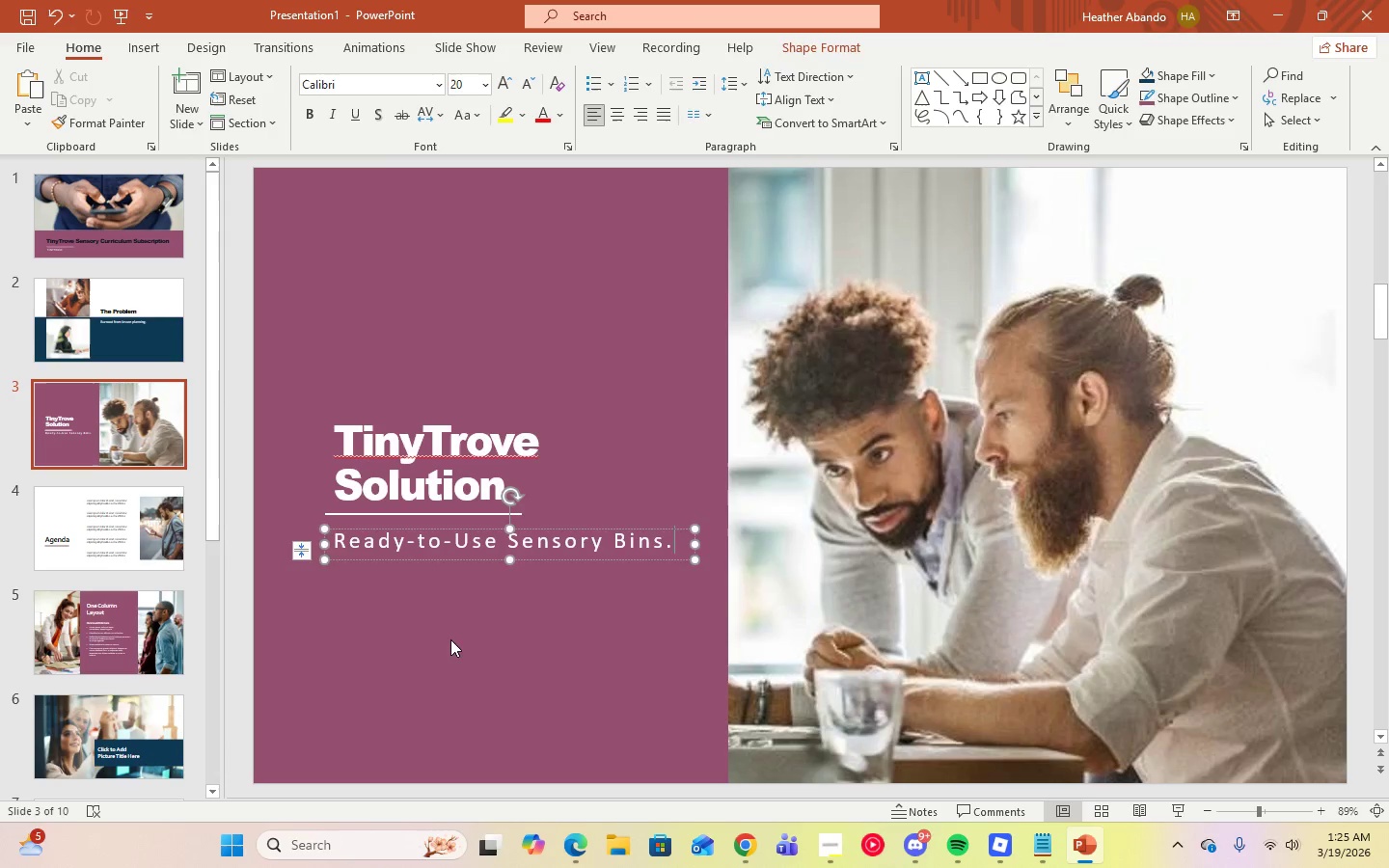 
left_click([449, 639])
 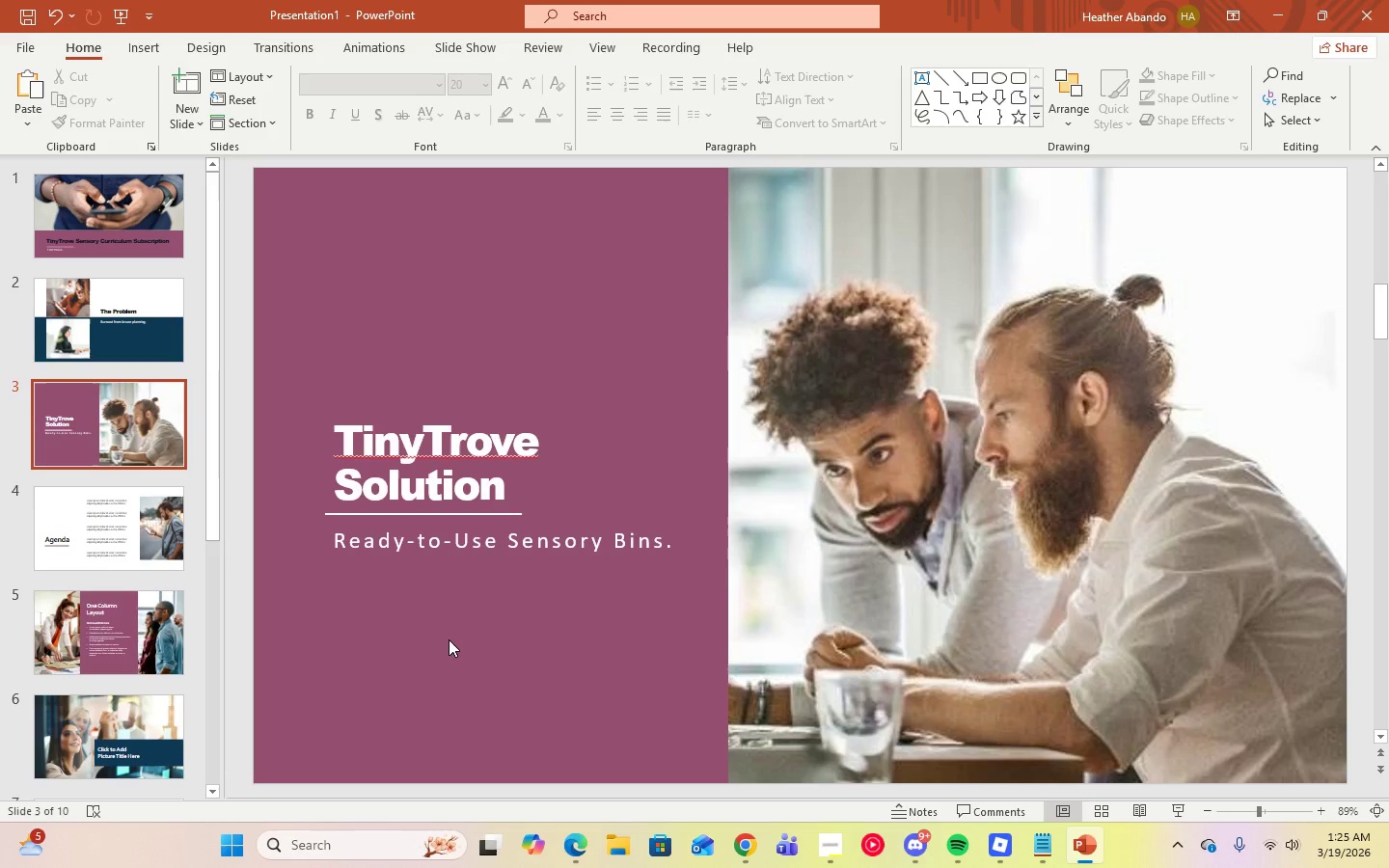 
wait(10.67)
 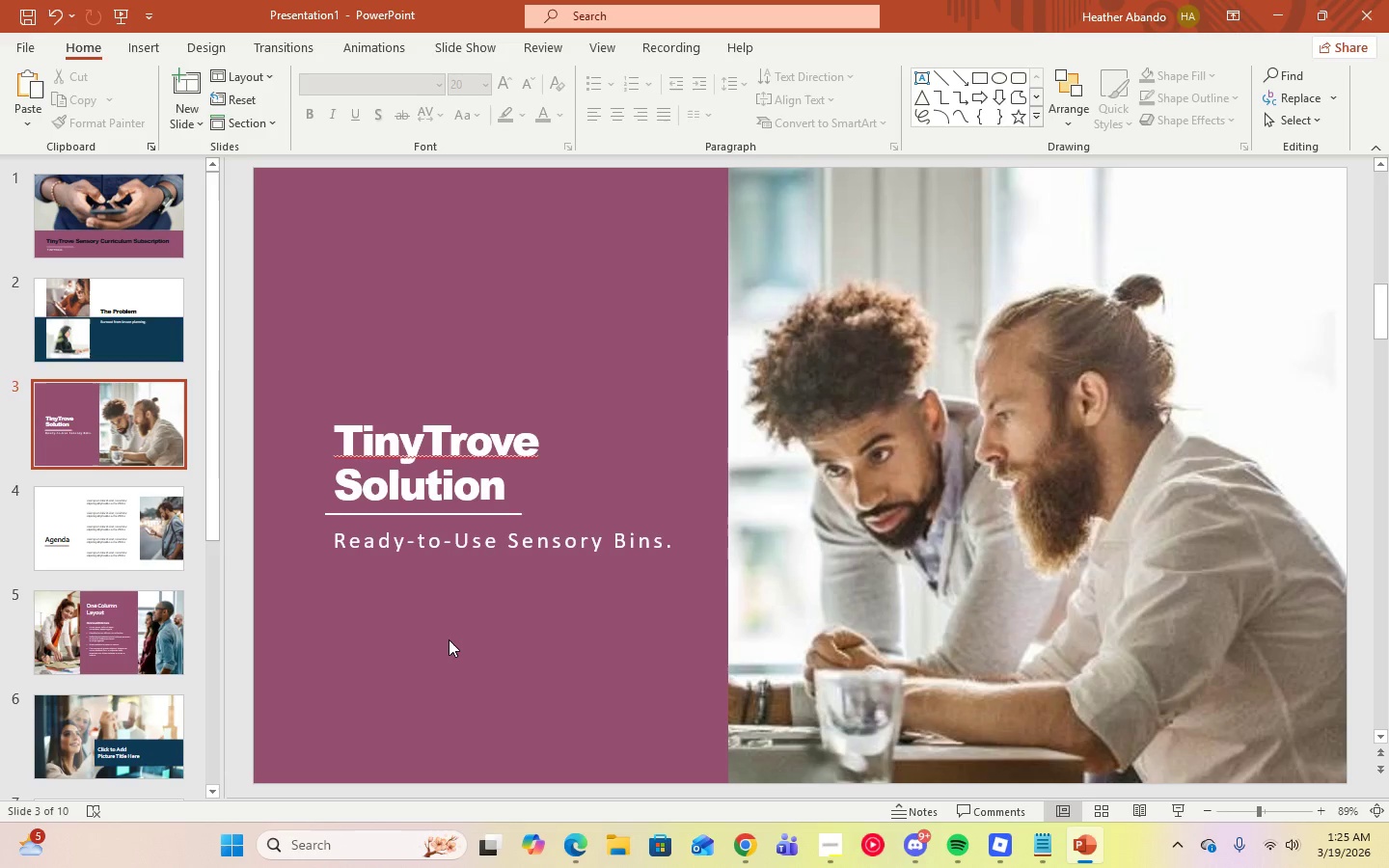 
left_click([918, 490])
 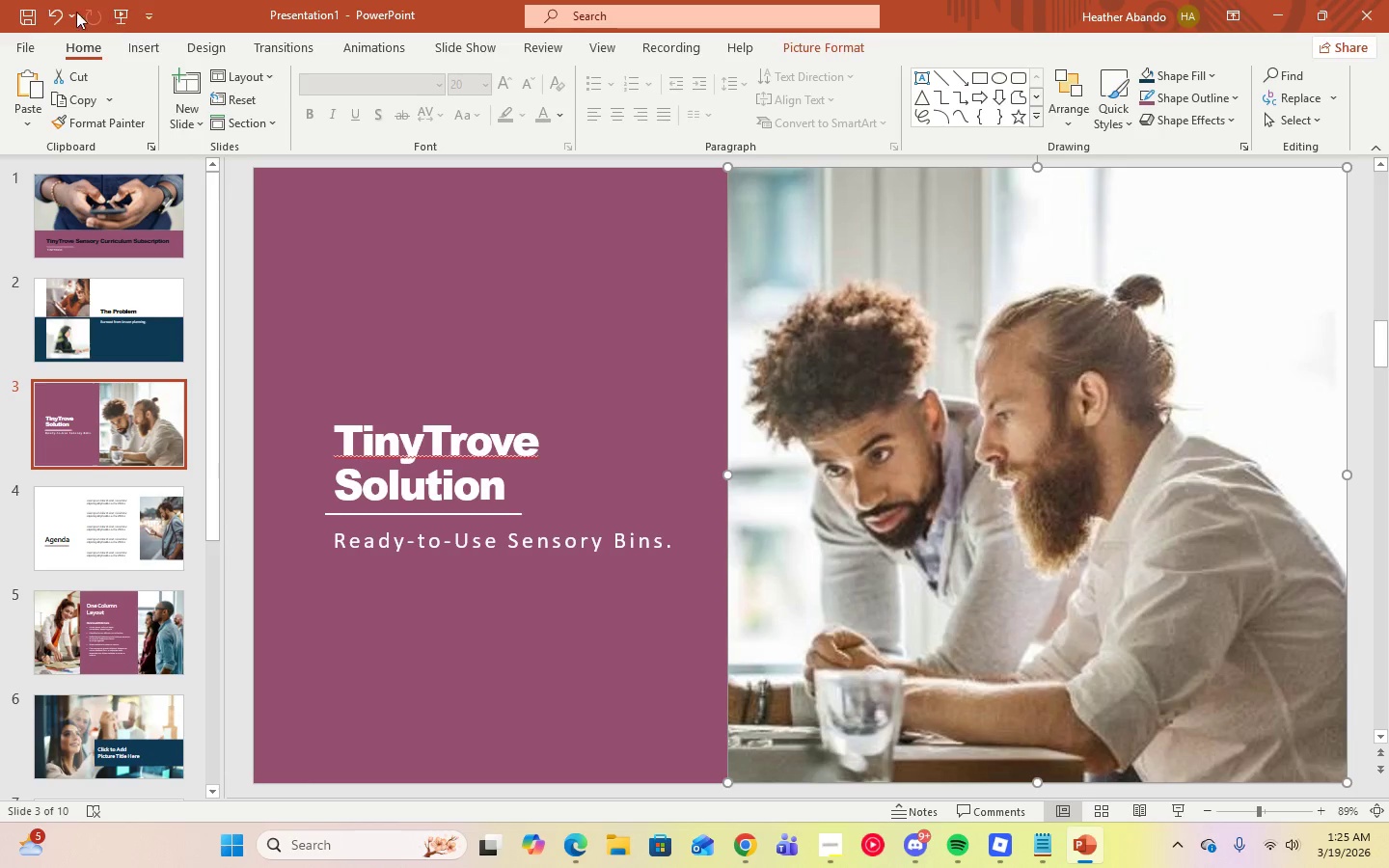 
left_click([47, 15])
 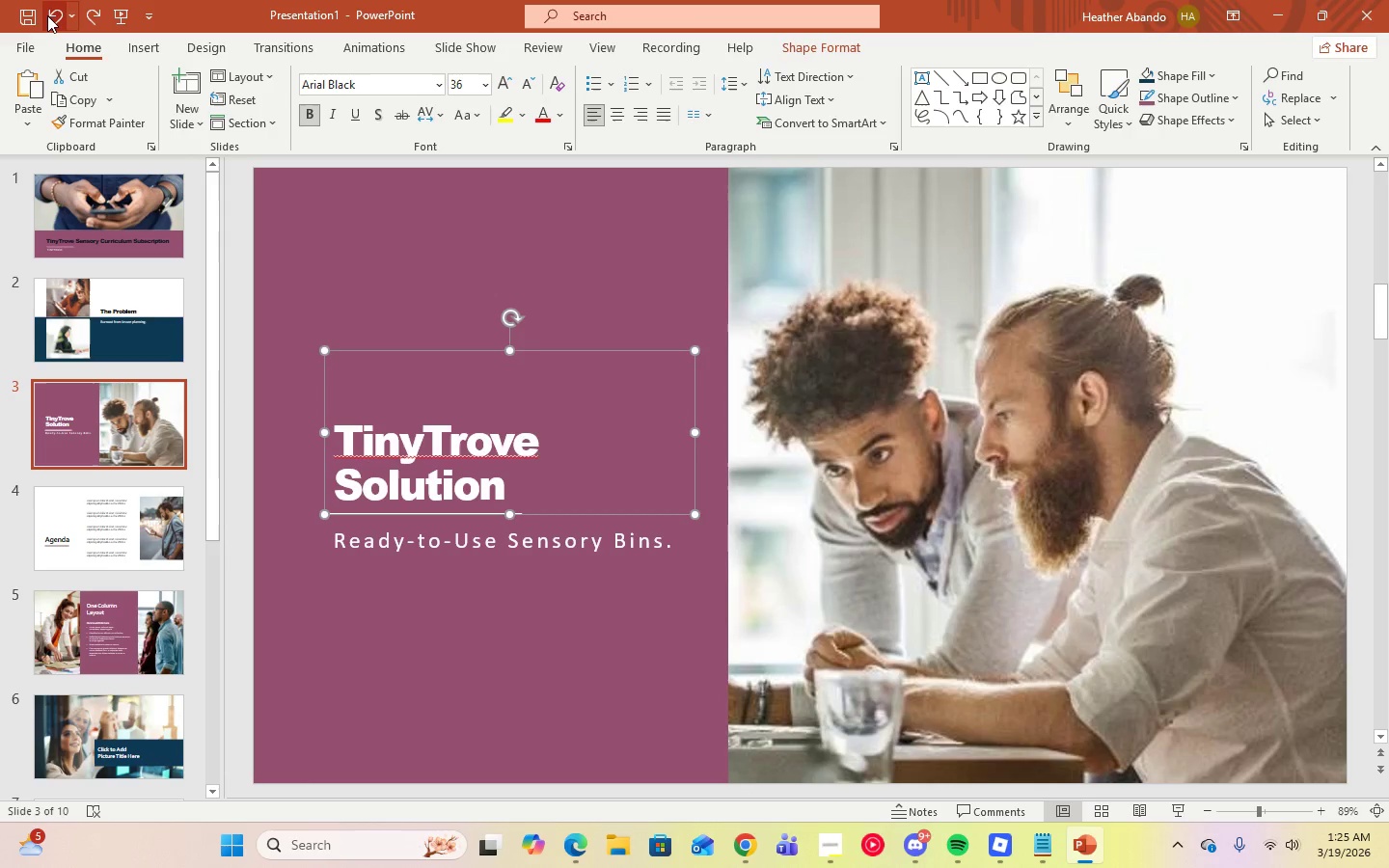 
left_click([47, 15])
 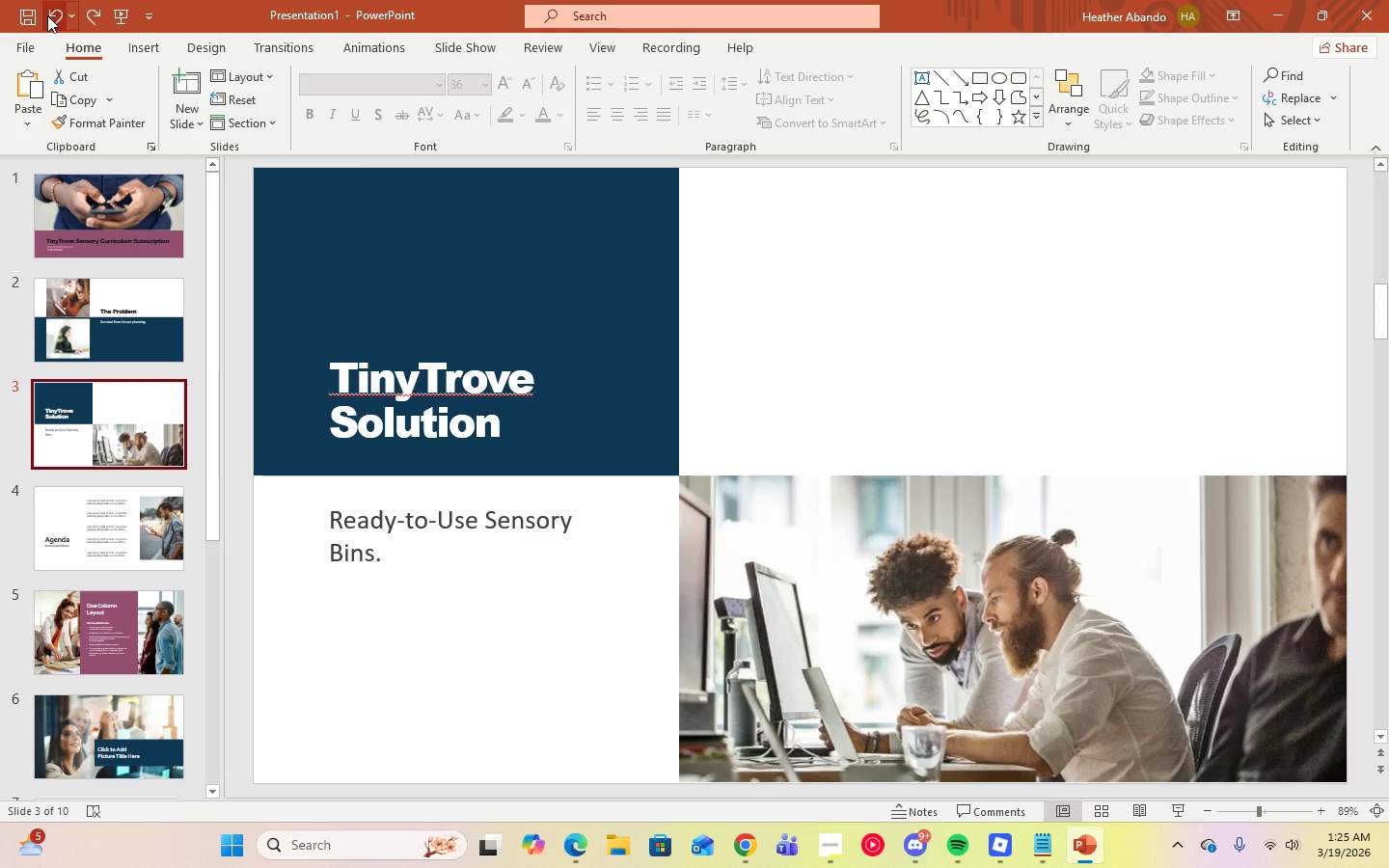 
wait(8.72)
 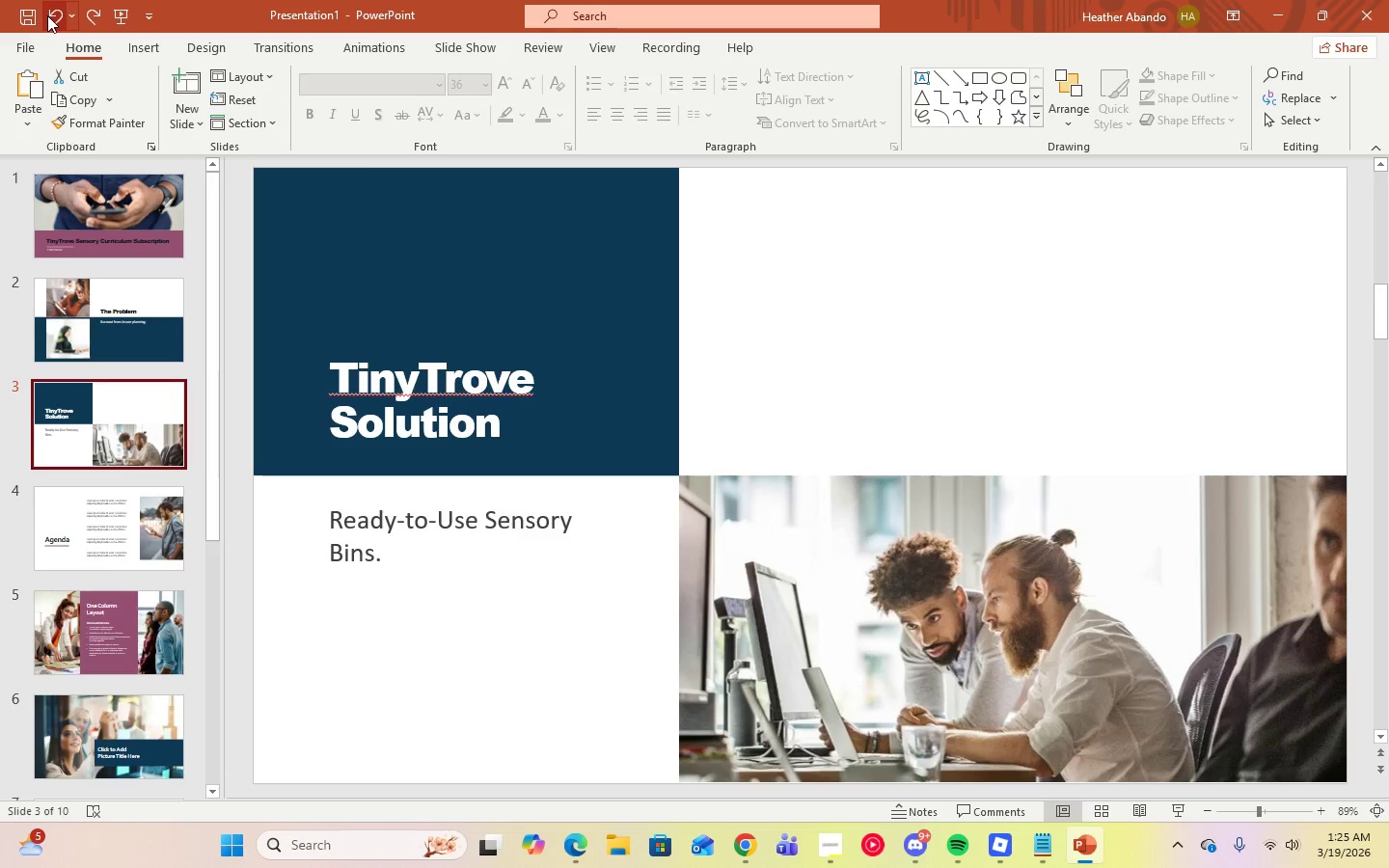 
left_click([137, 528])
 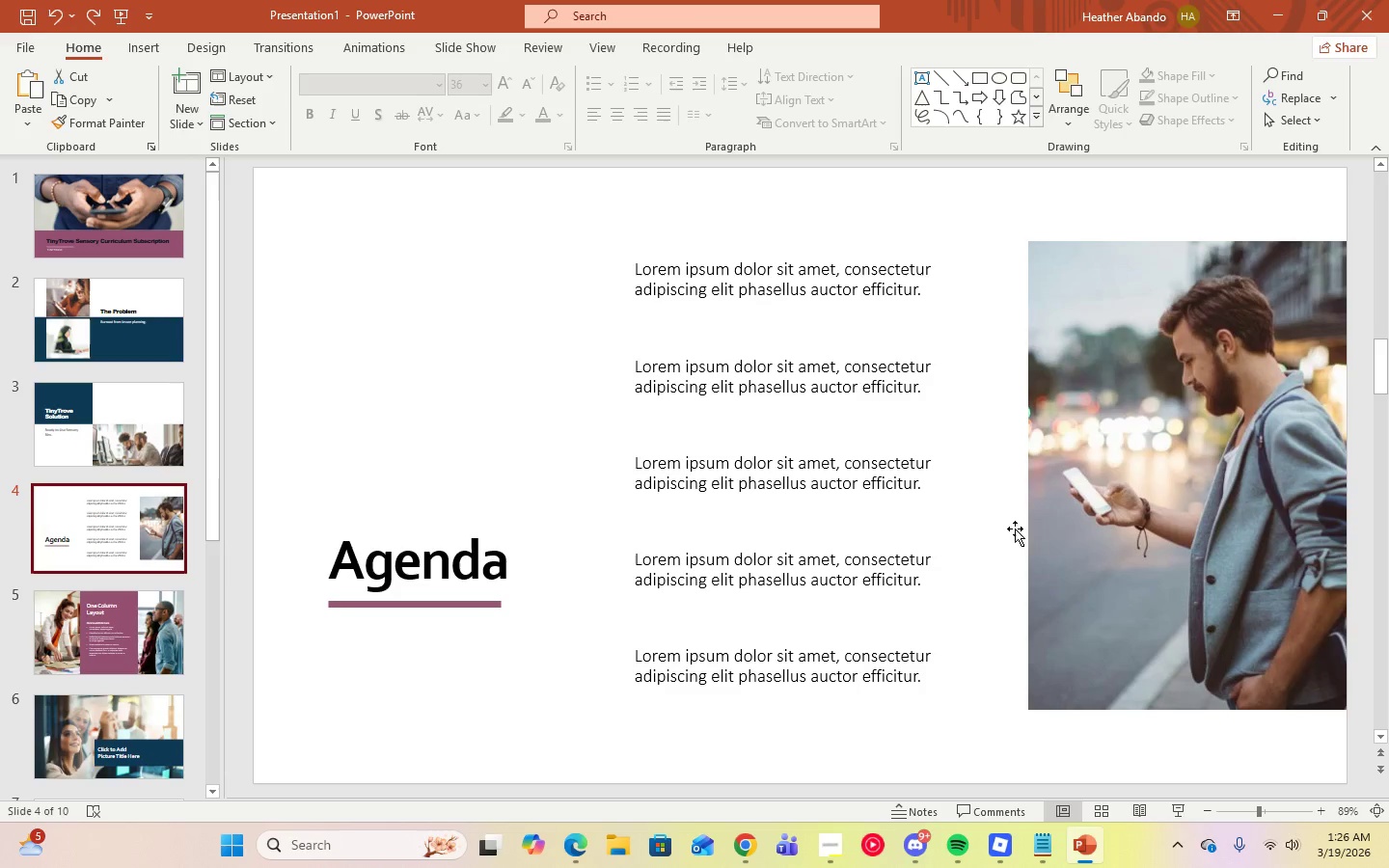 
left_click([1106, 546])
 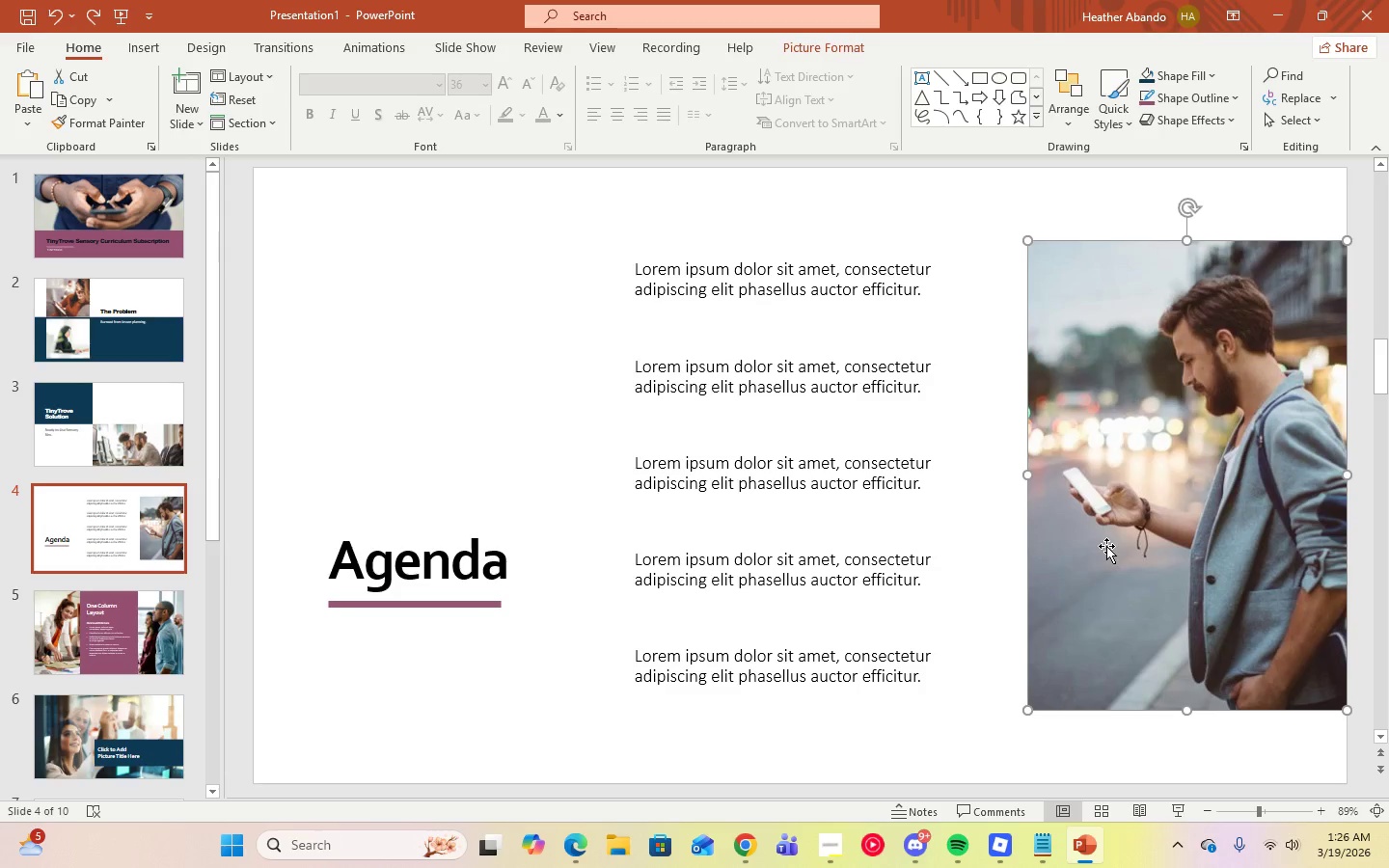 
right_click([1106, 546])
 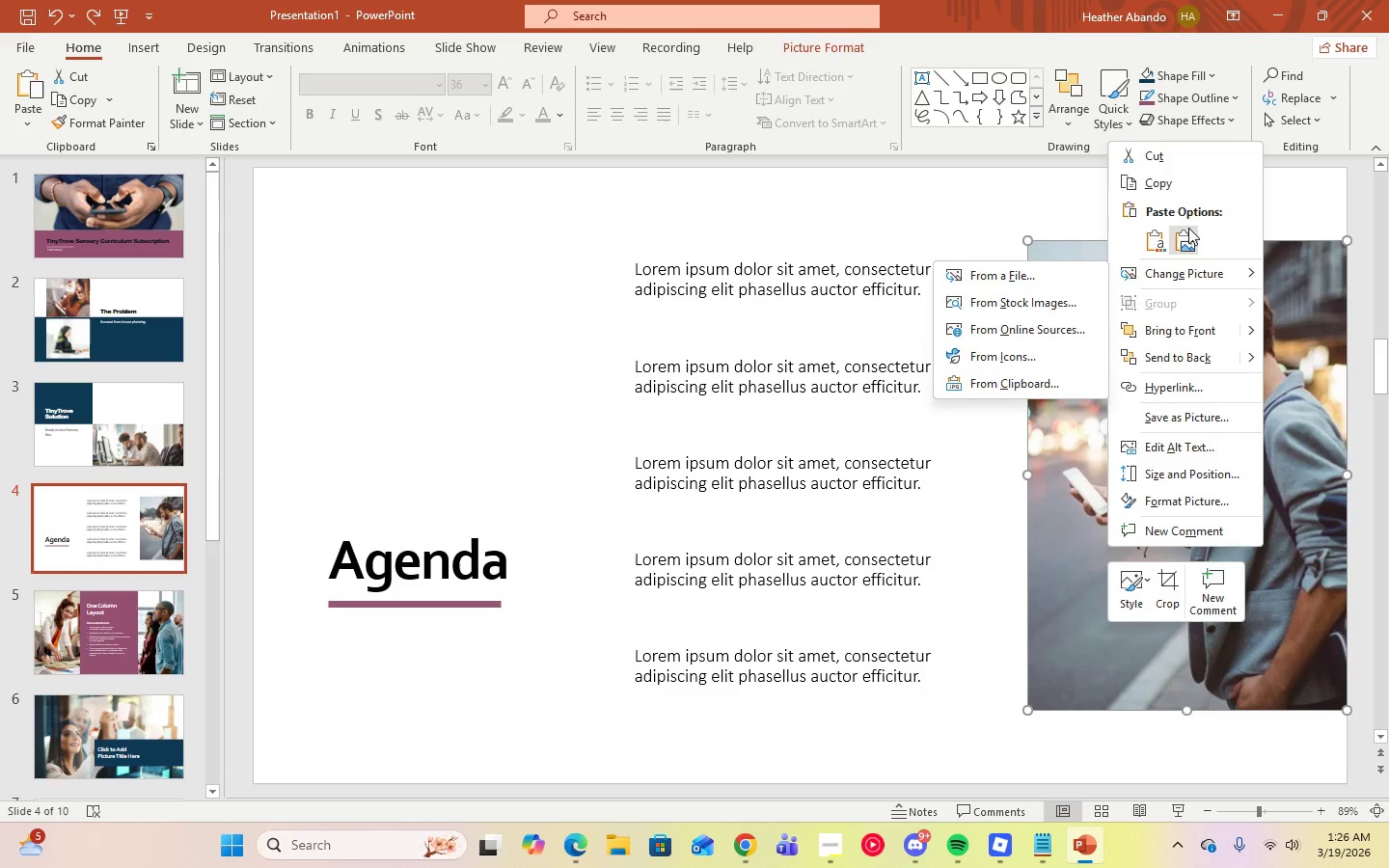 
left_click([1170, 162])
 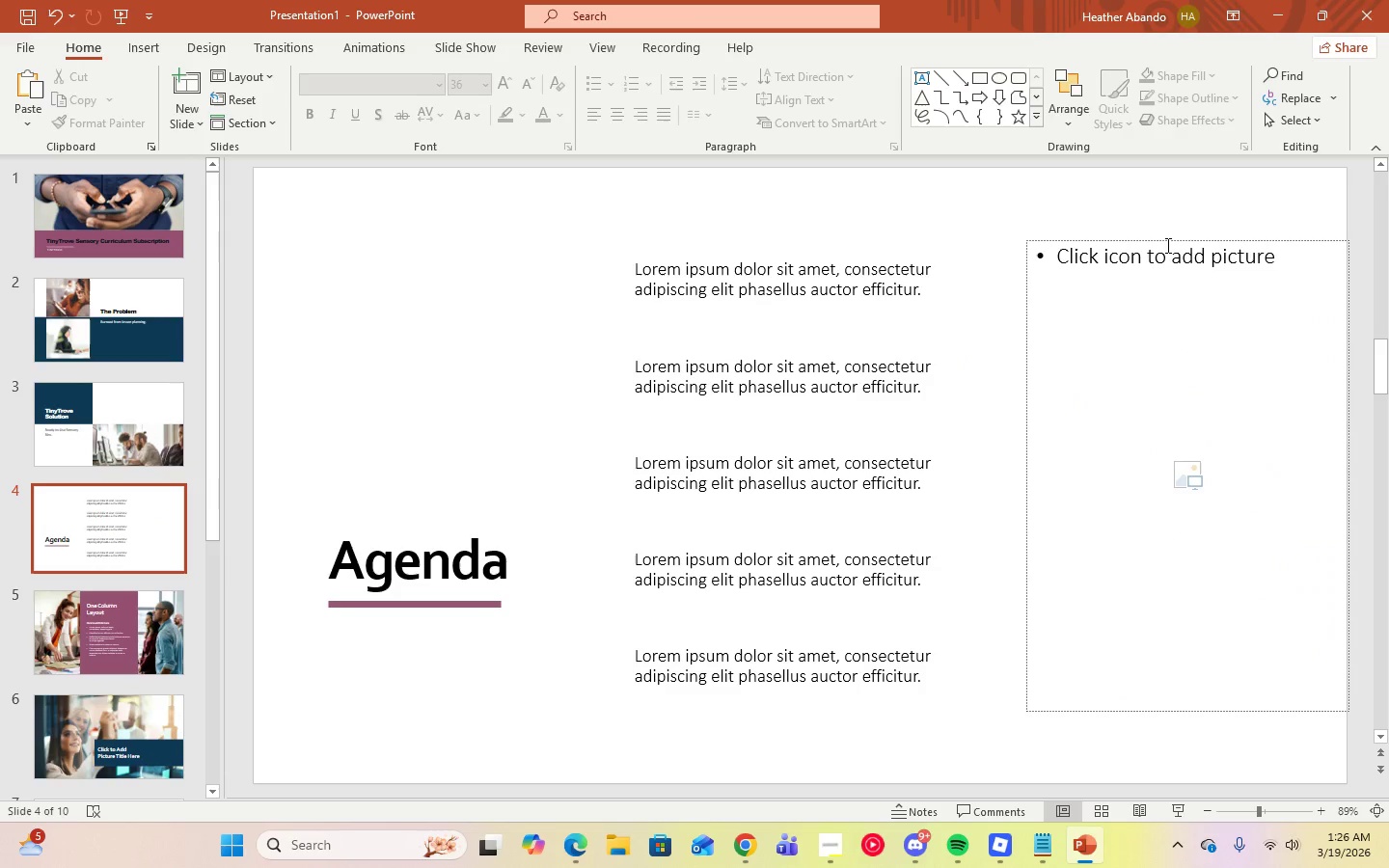 
right_click([1166, 242])
 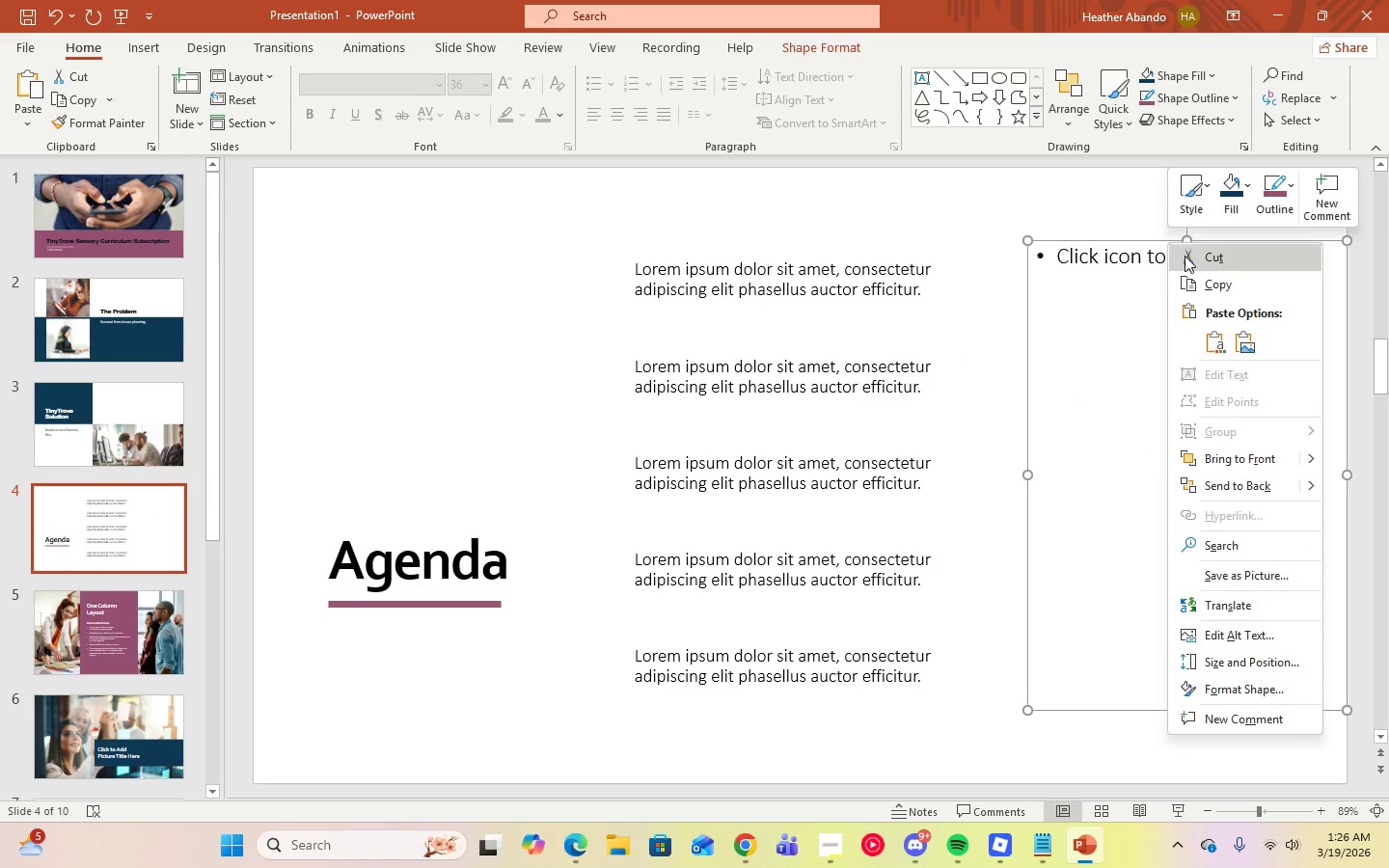 
left_click([1185, 256])
 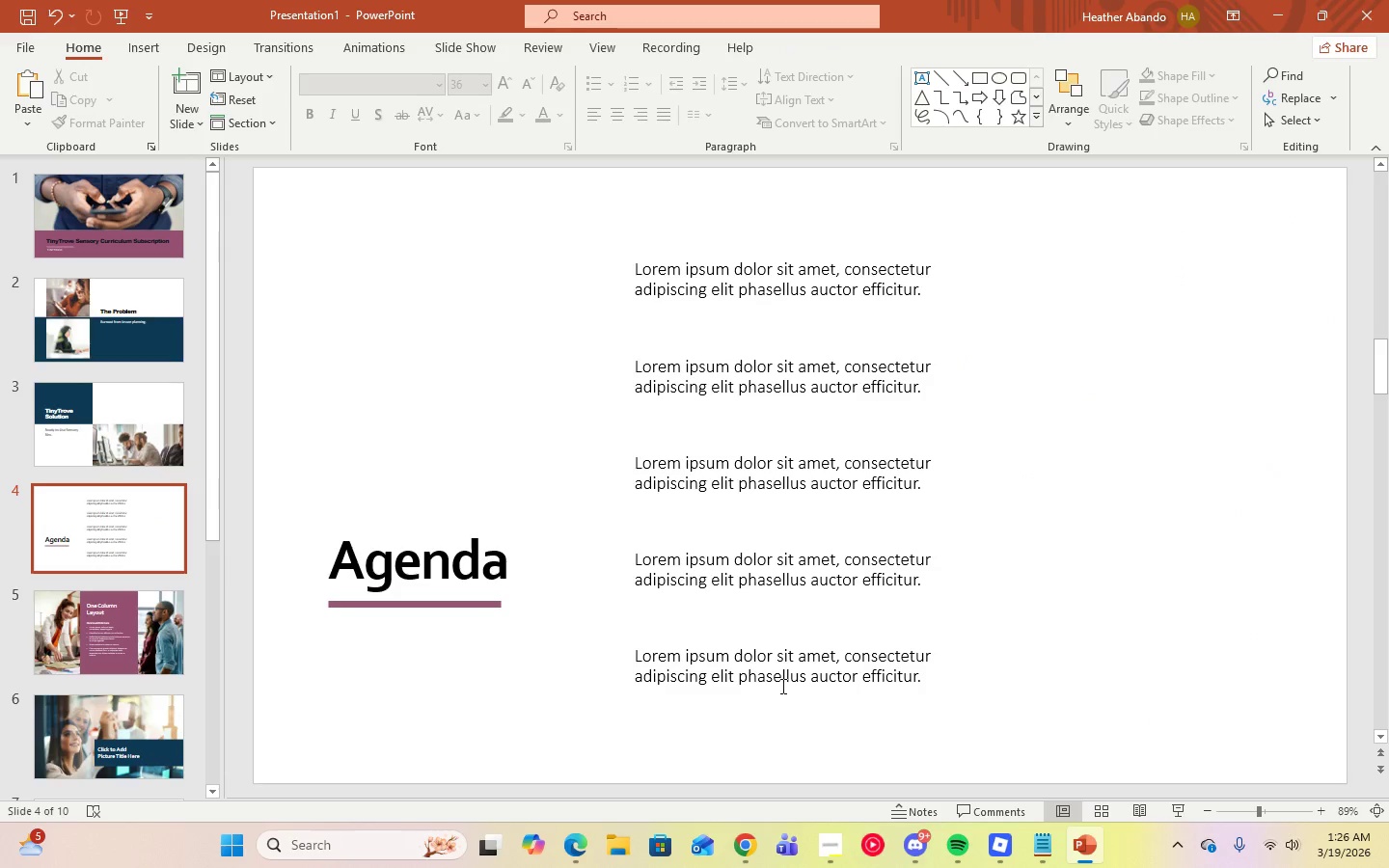 
left_click([784, 663])
 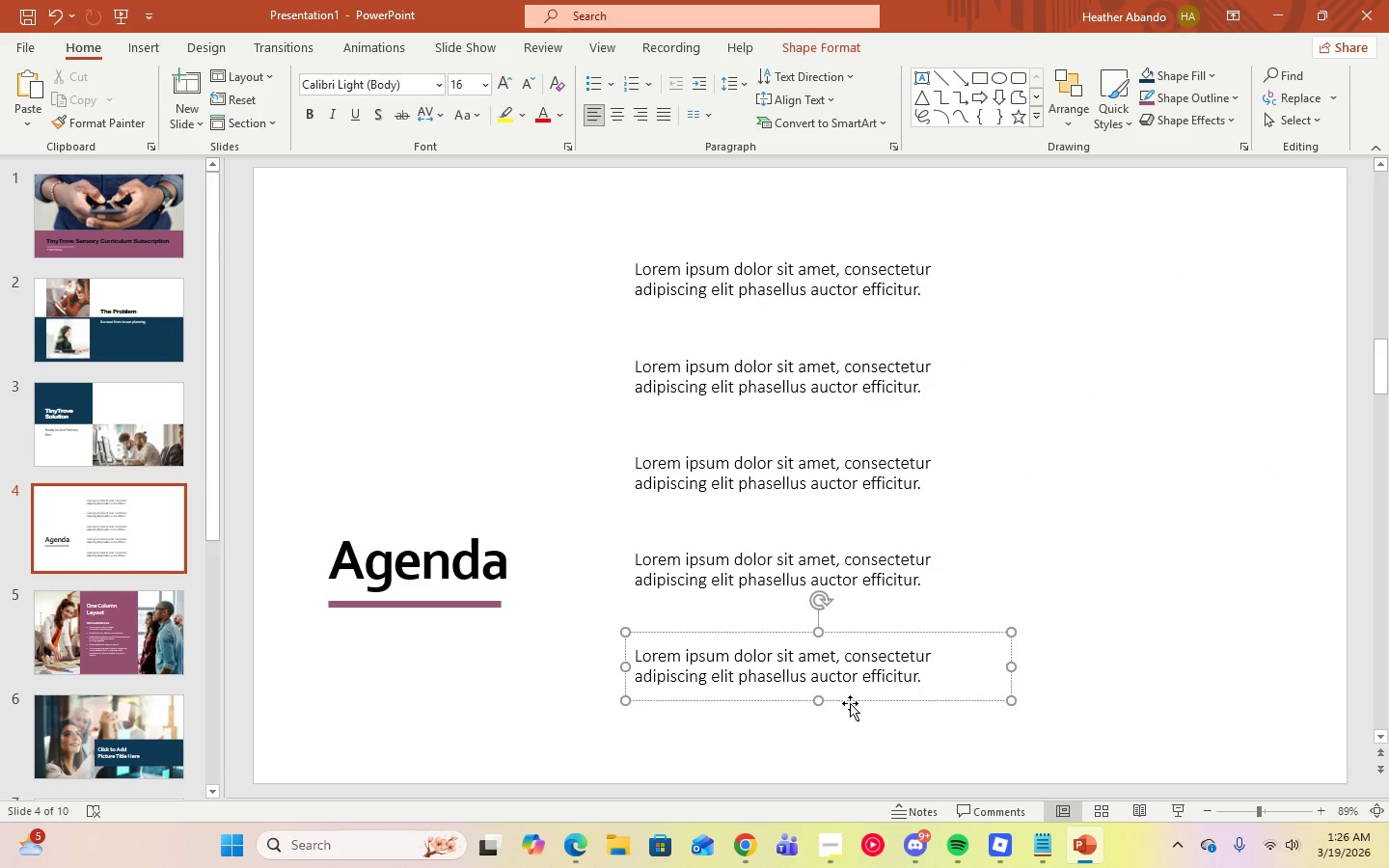 
right_click([851, 702])
 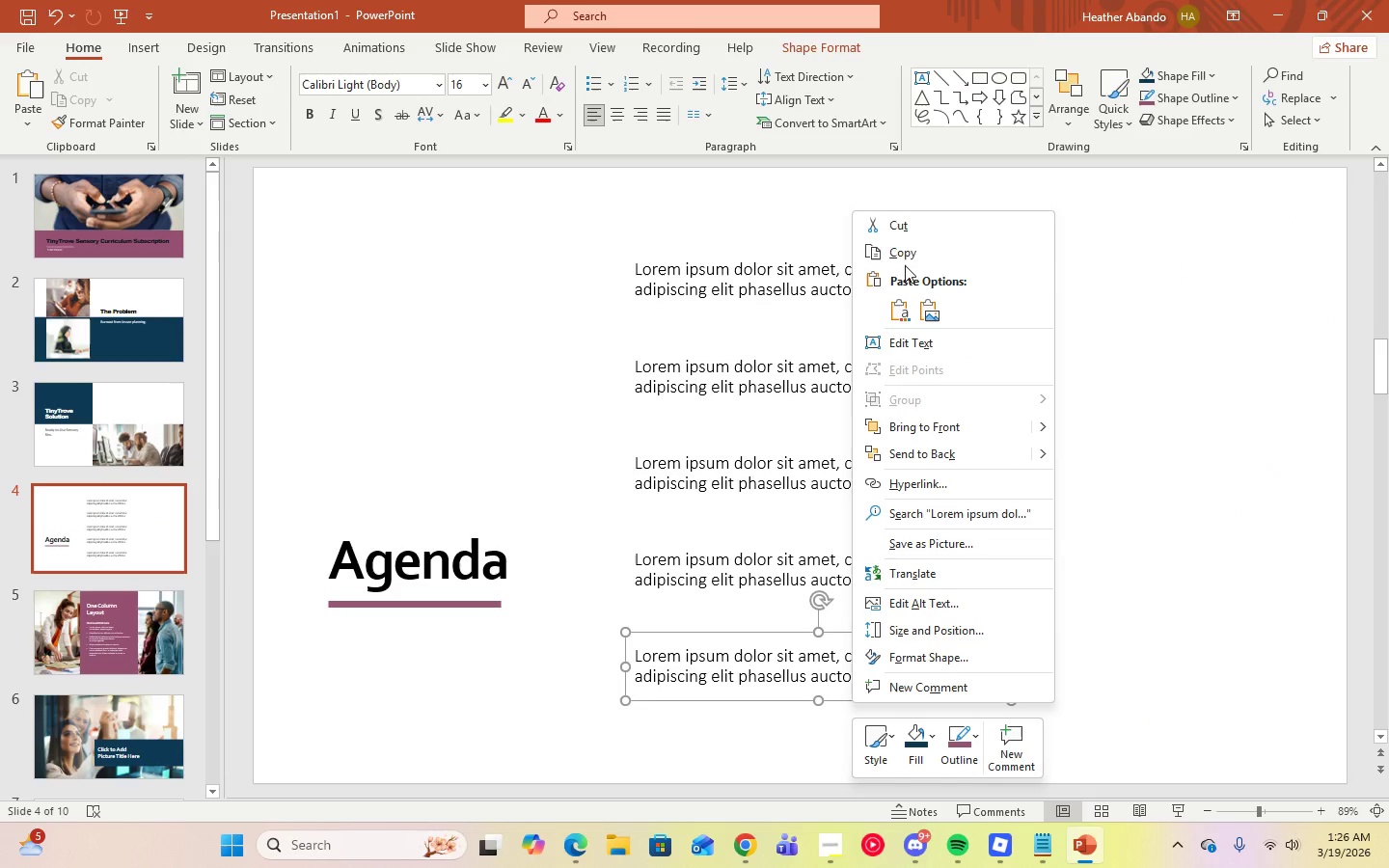 
left_click([904, 219])
 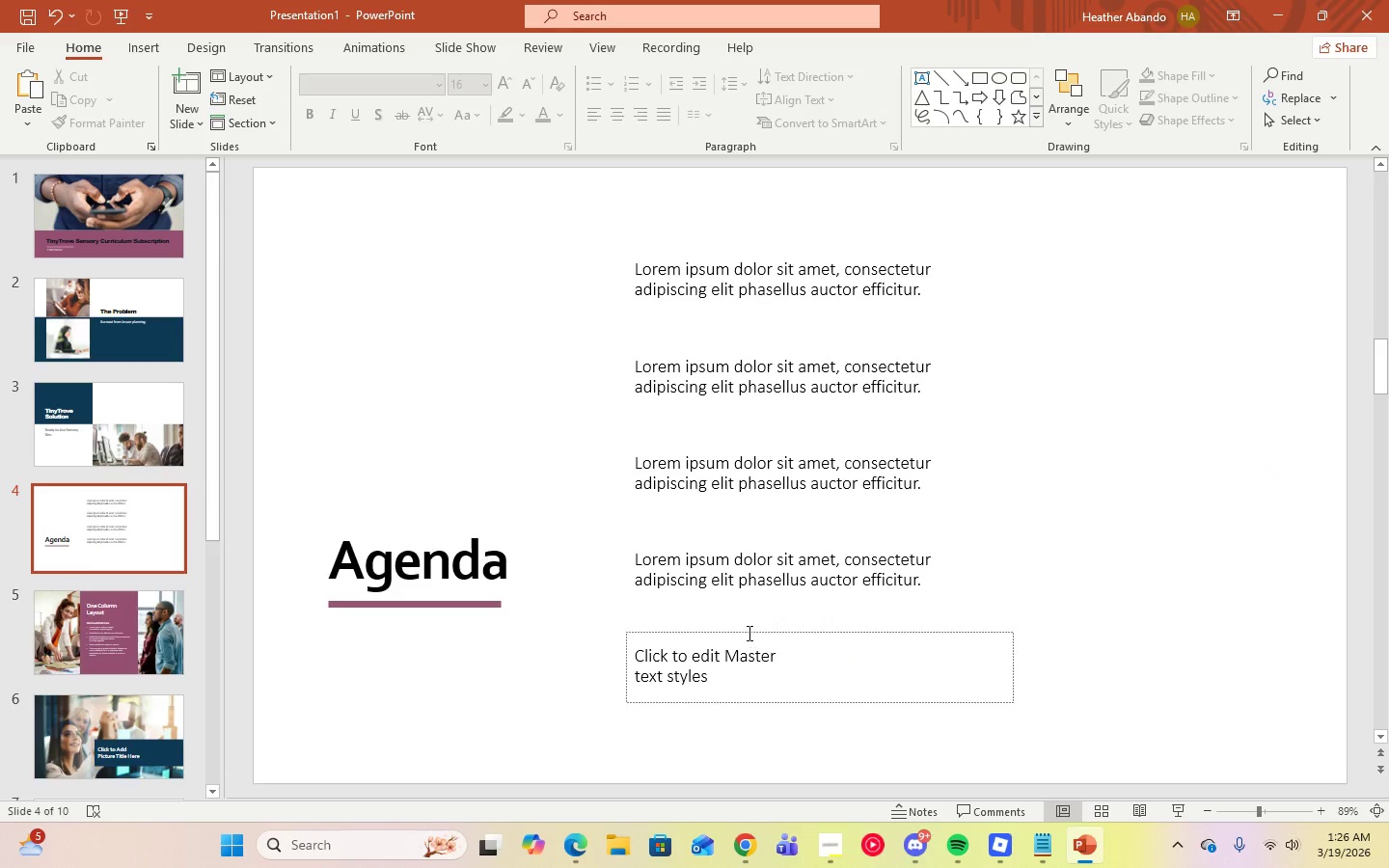 
right_click([748, 632])
 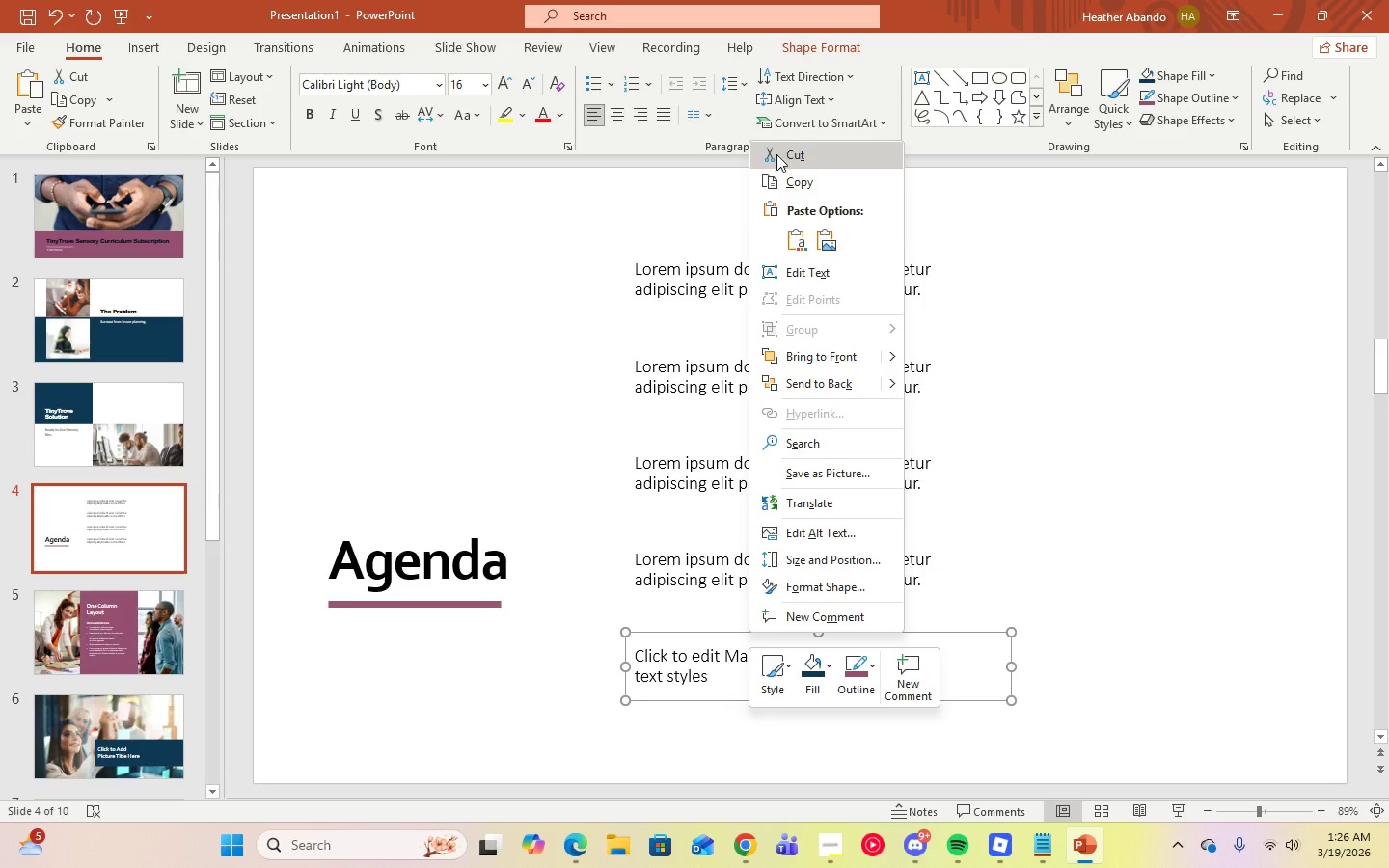 
left_click([793, 154])
 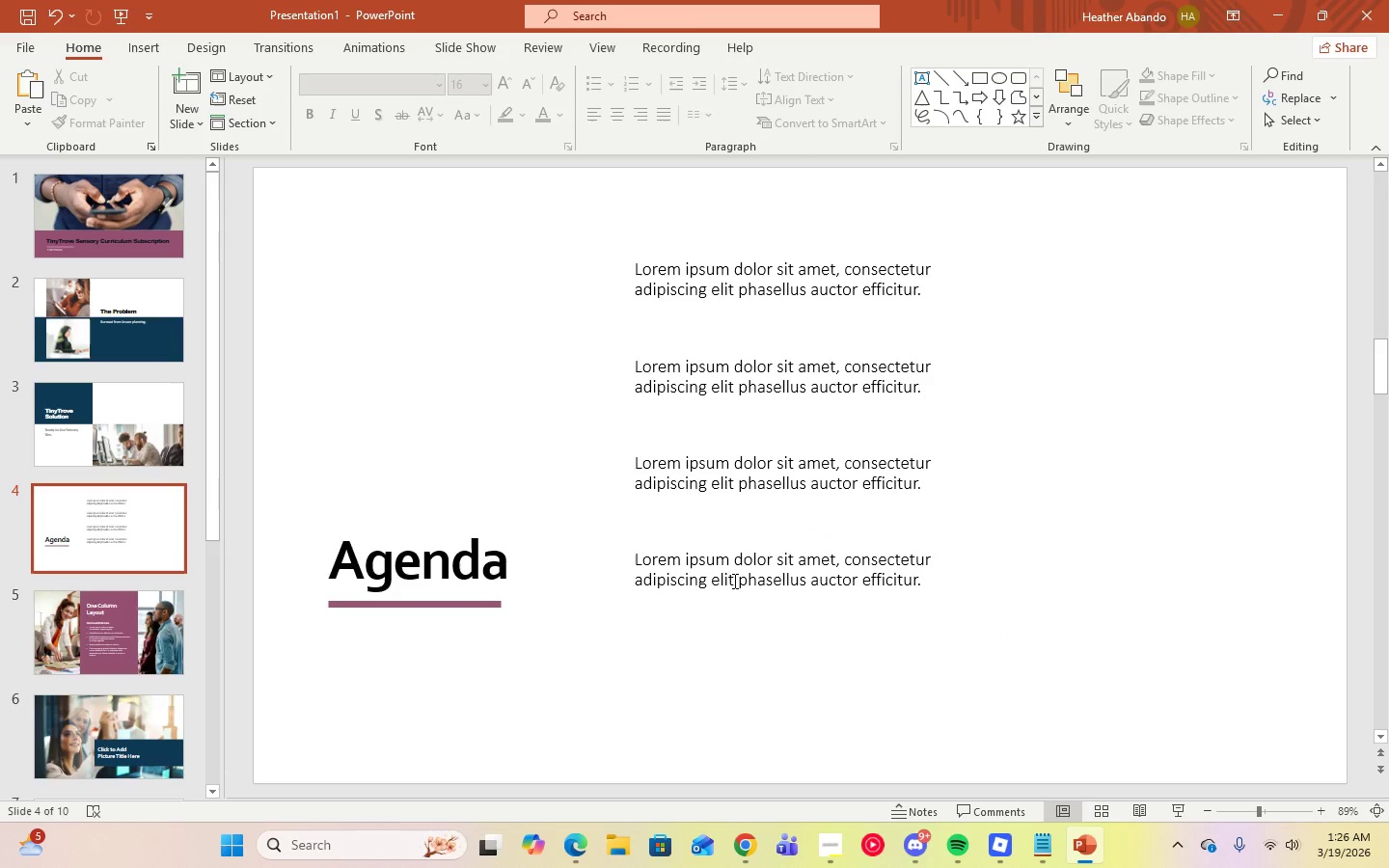 
left_click([733, 581])
 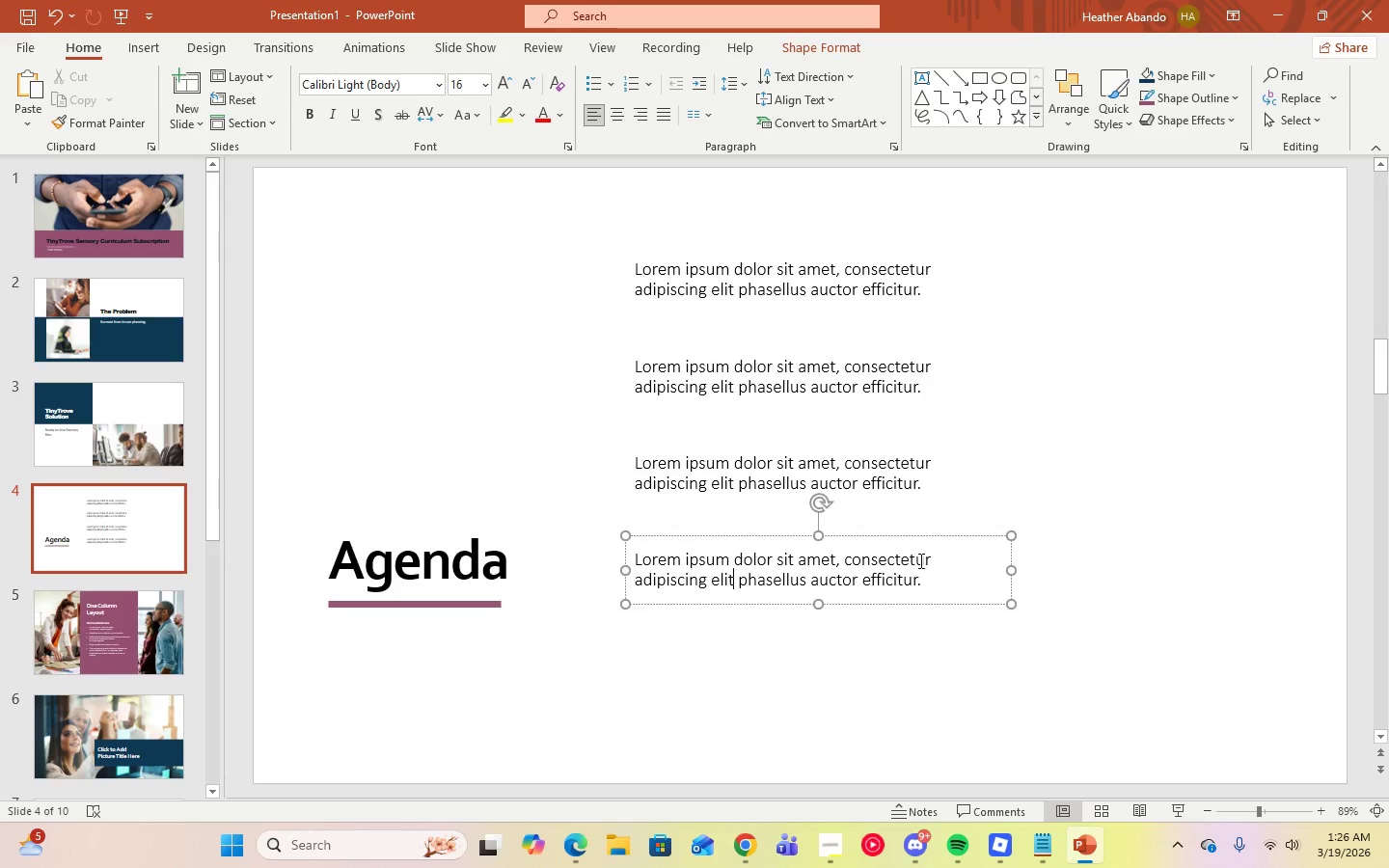 
right_click([925, 536])
 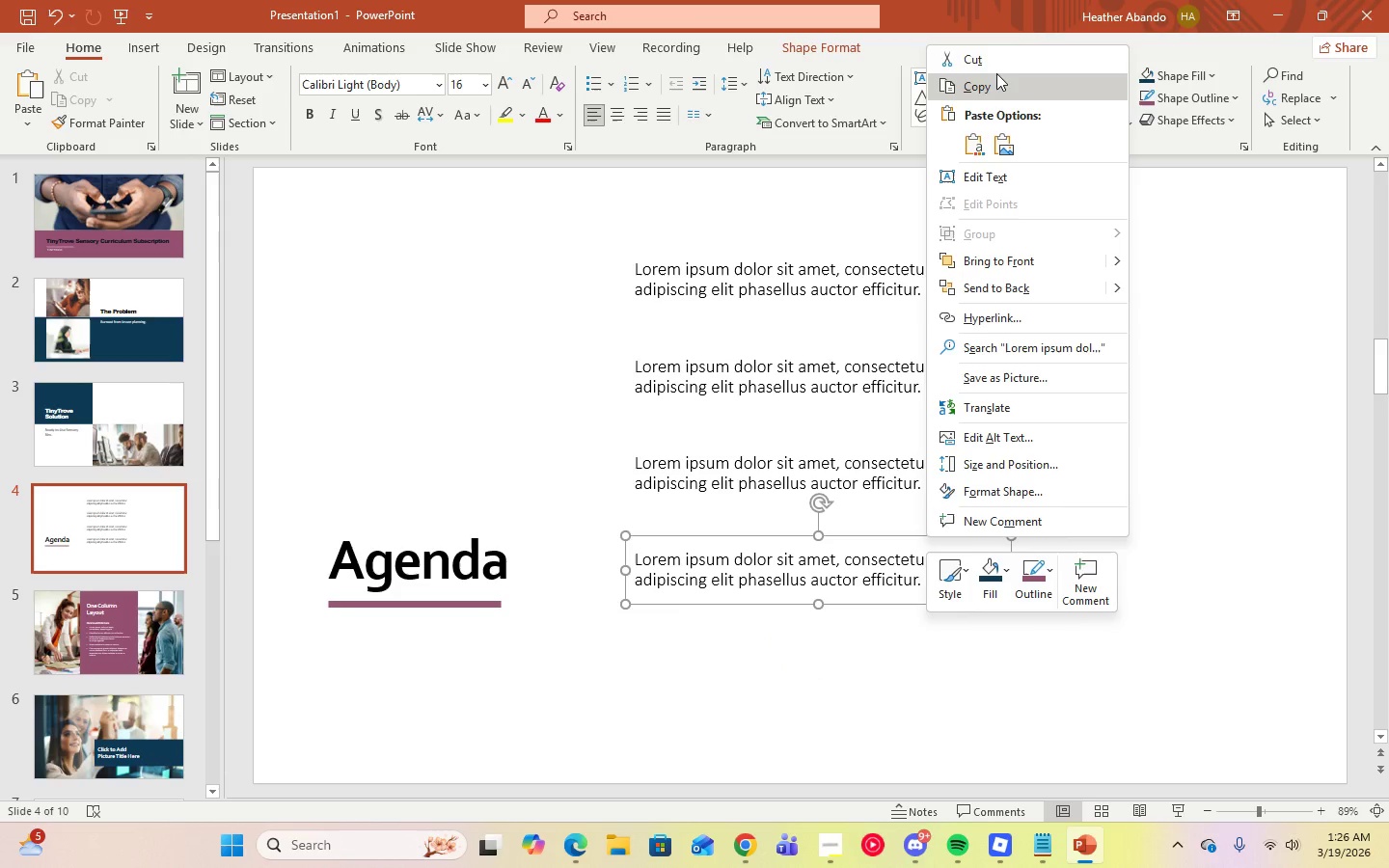 
left_click([995, 70])
 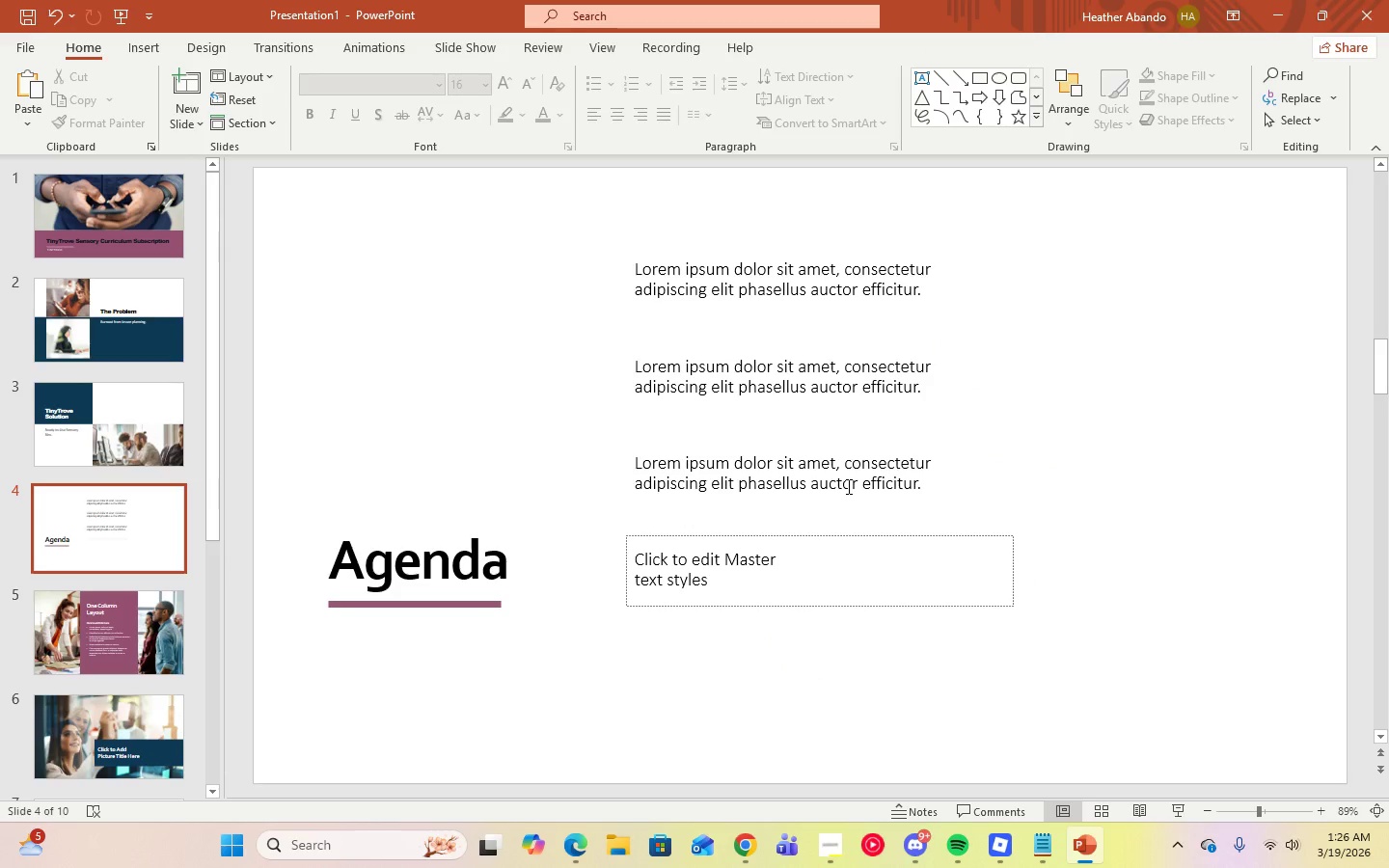 
left_click([847, 486])
 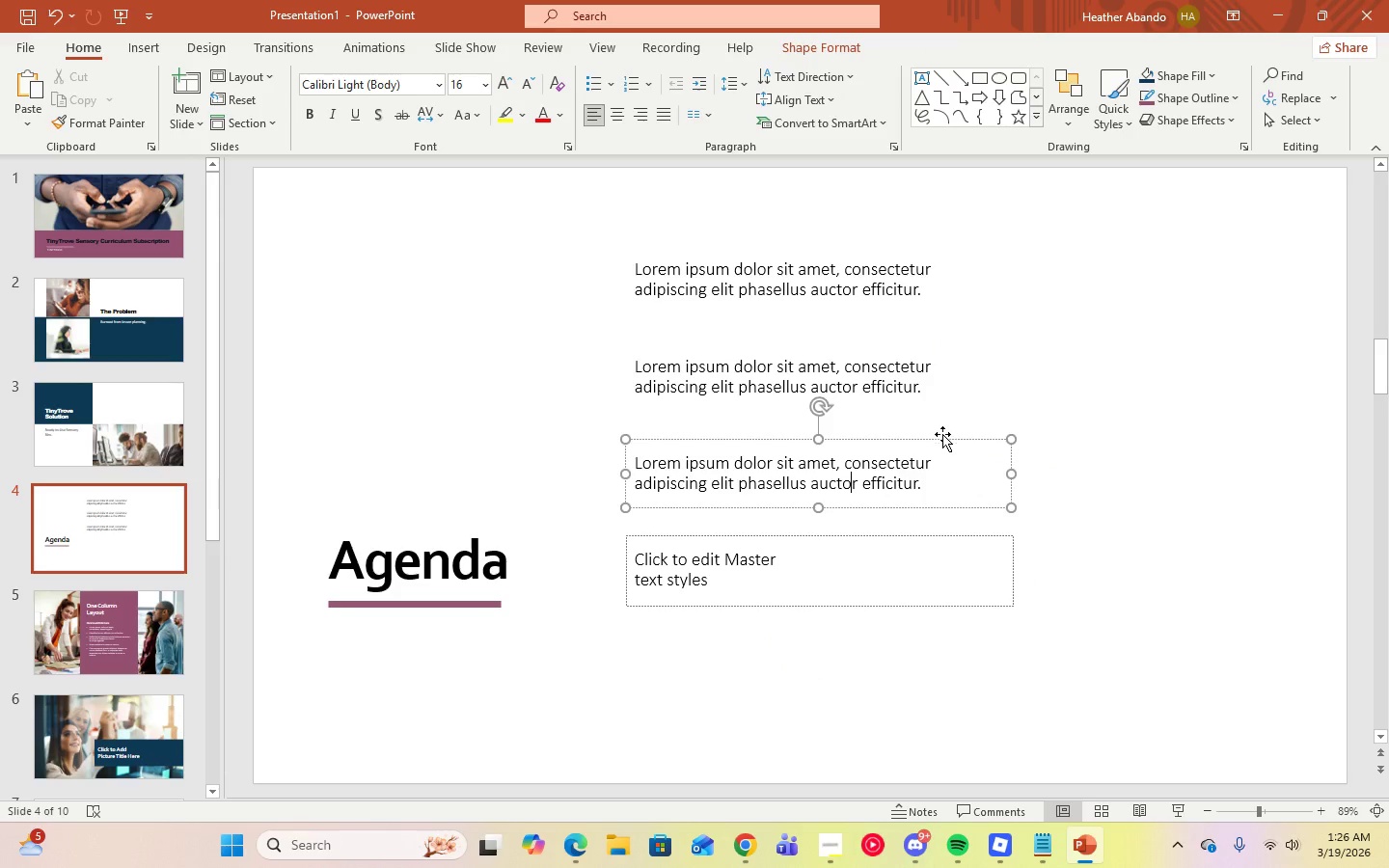 
right_click([942, 438])
 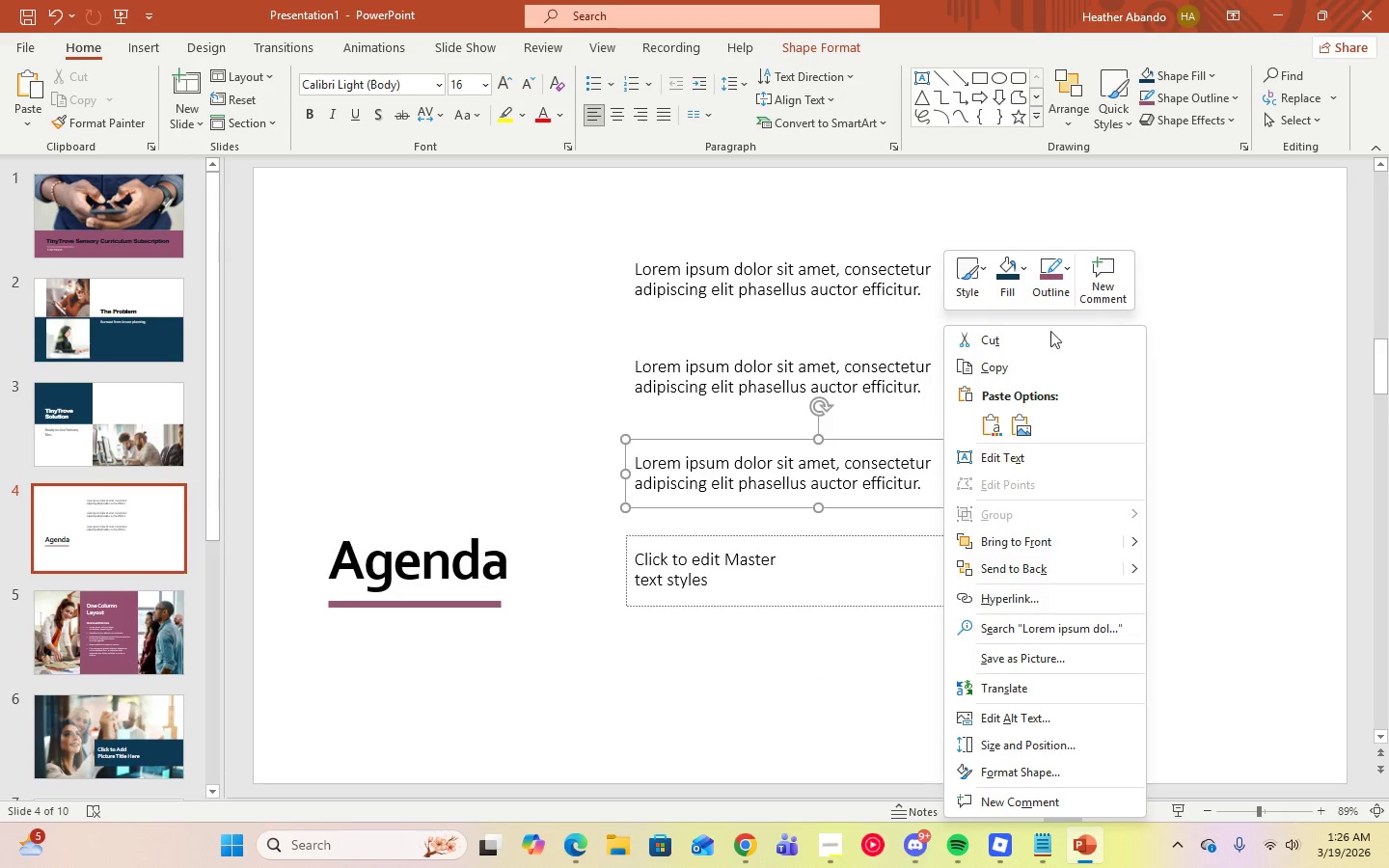 
left_click([1021, 341])
 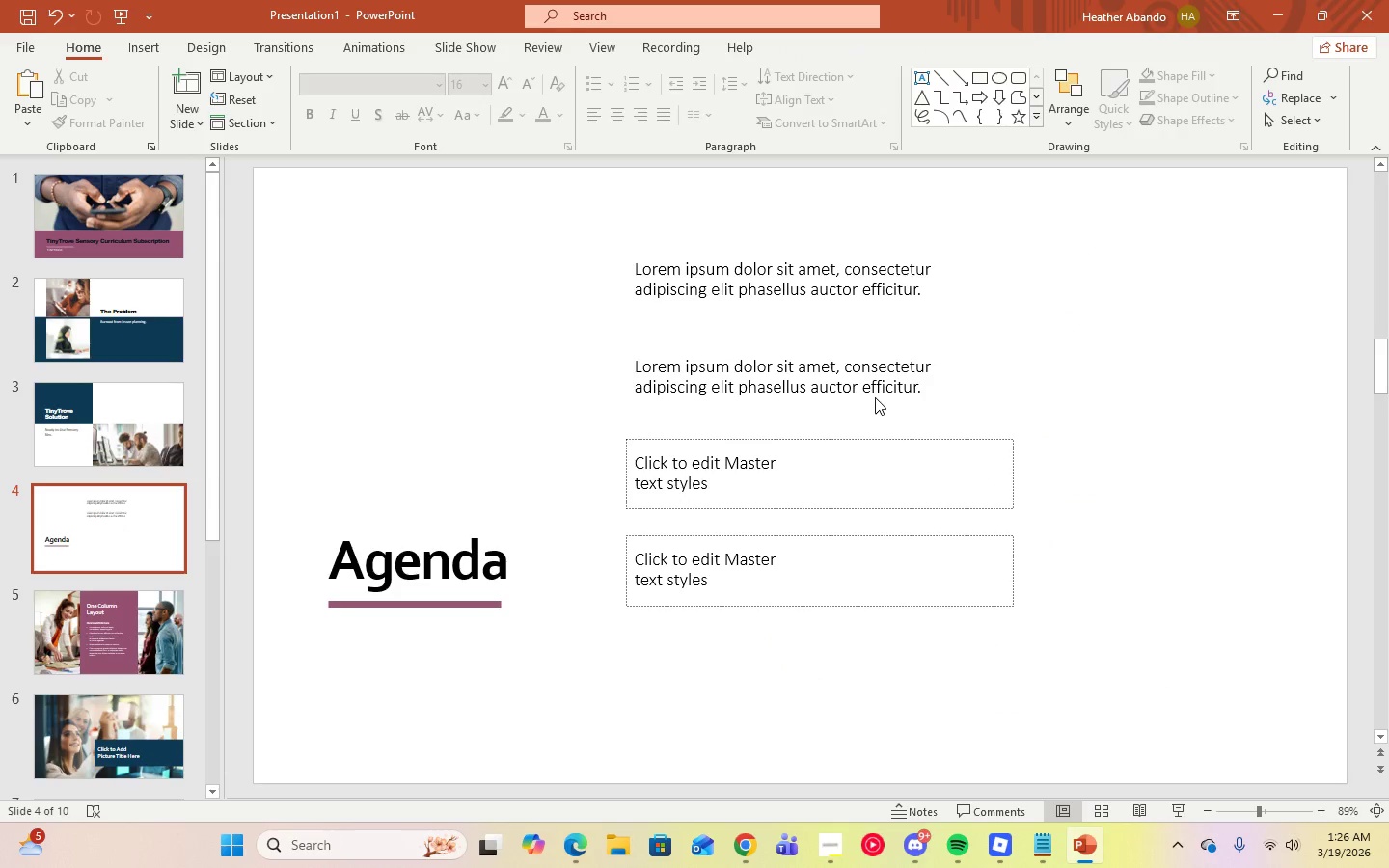 
double_click([879, 395])
 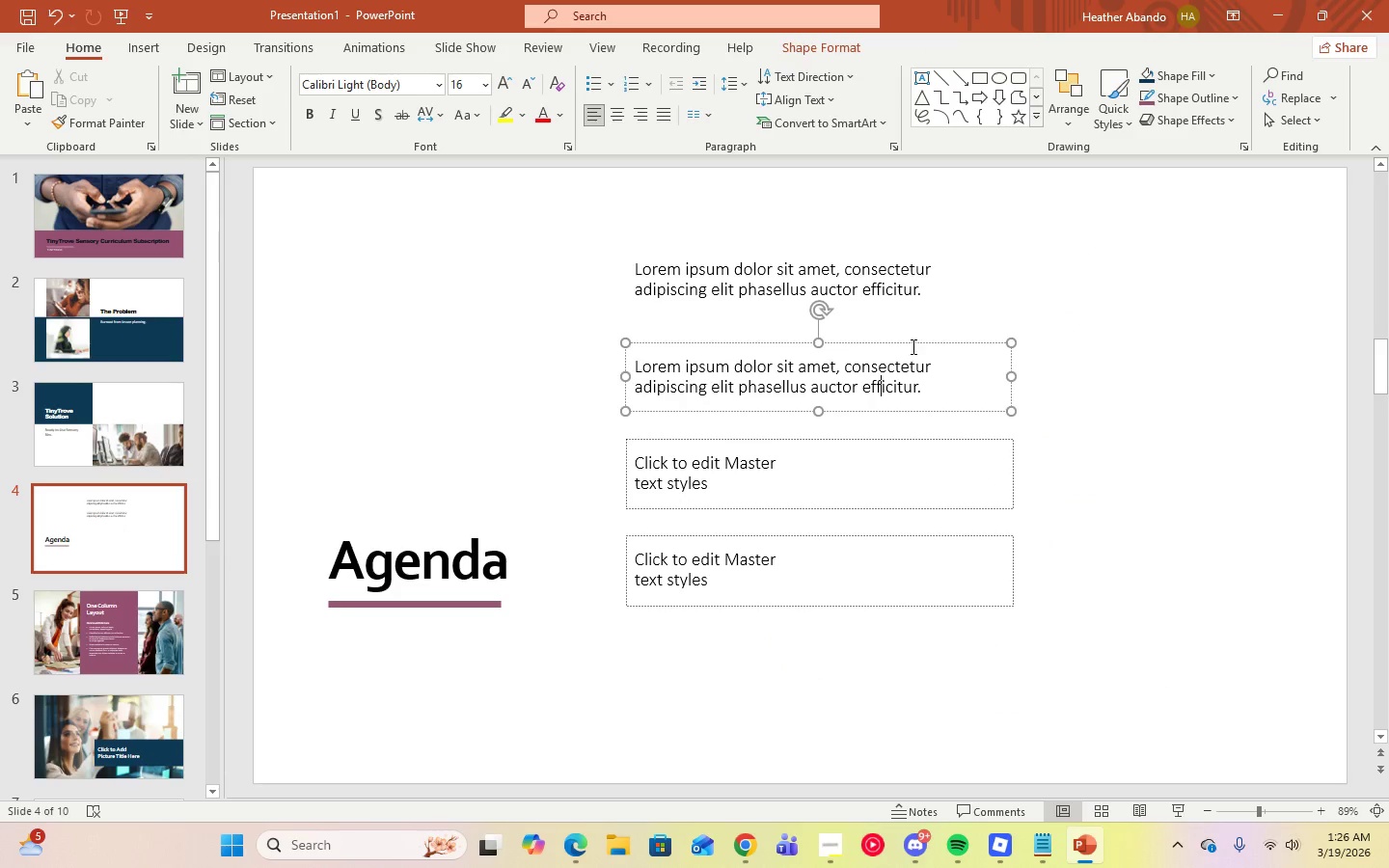 
right_click([912, 346])
 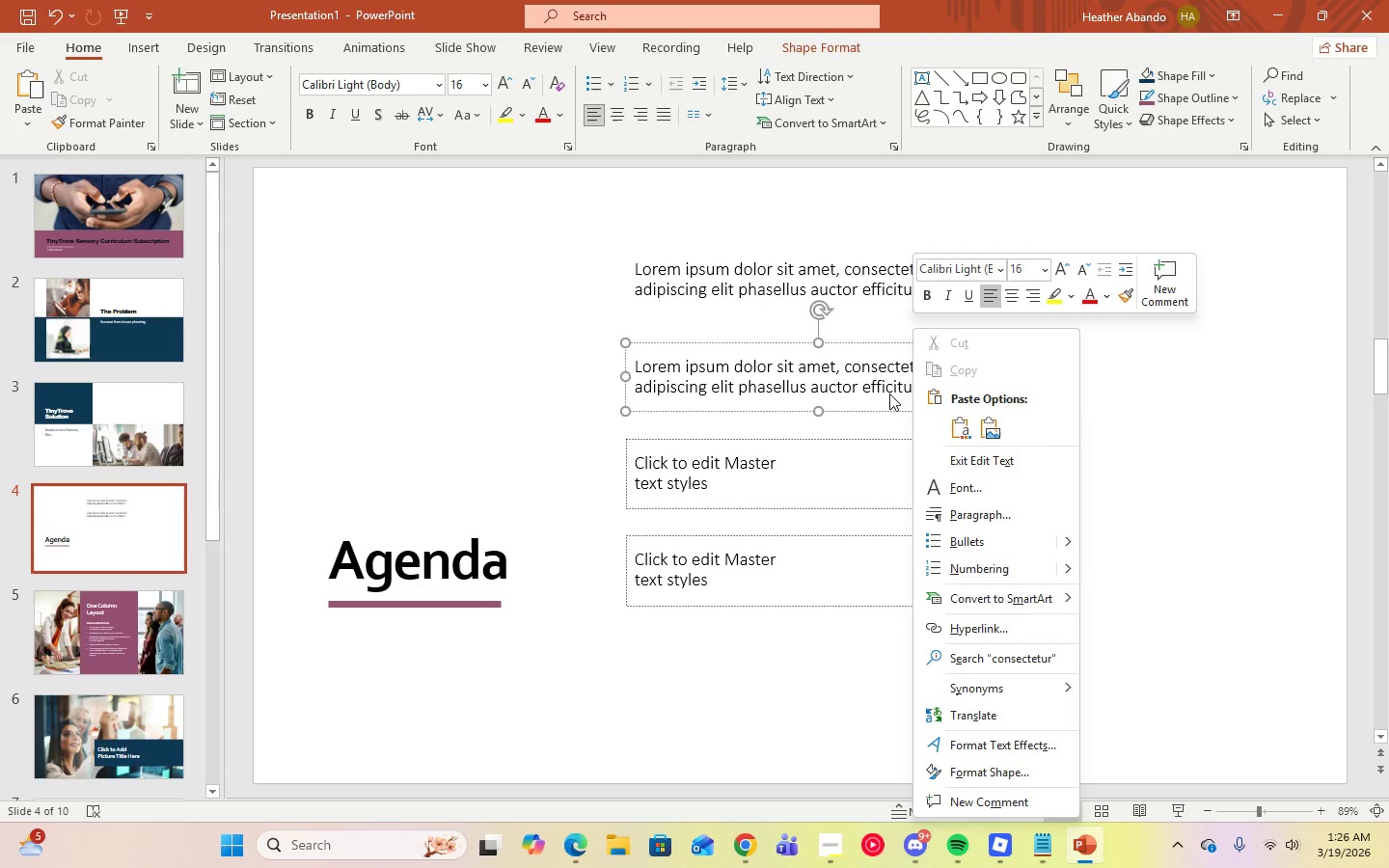 
left_click([812, 346])
 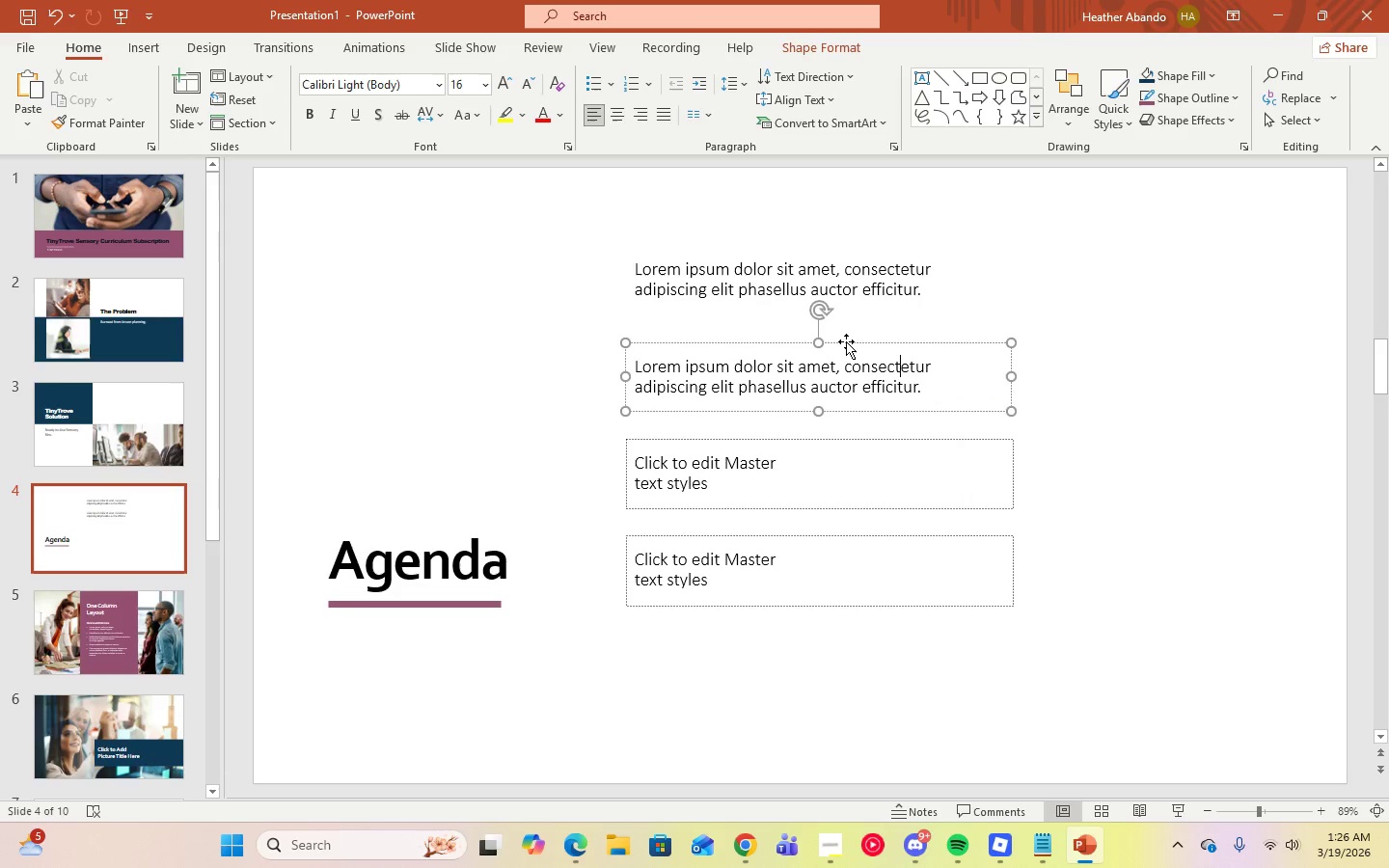 
right_click([846, 340])
 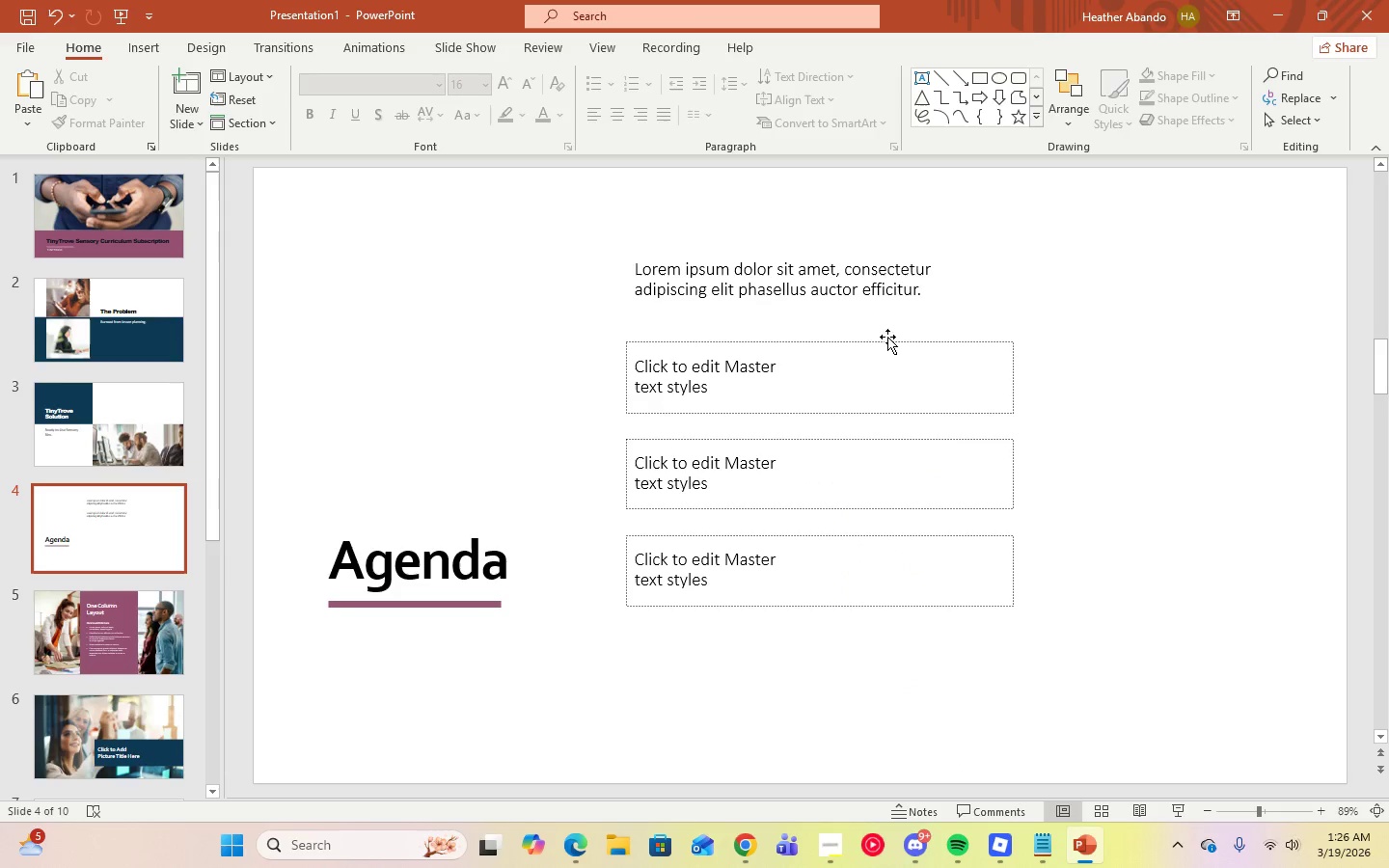 
double_click([868, 277])
 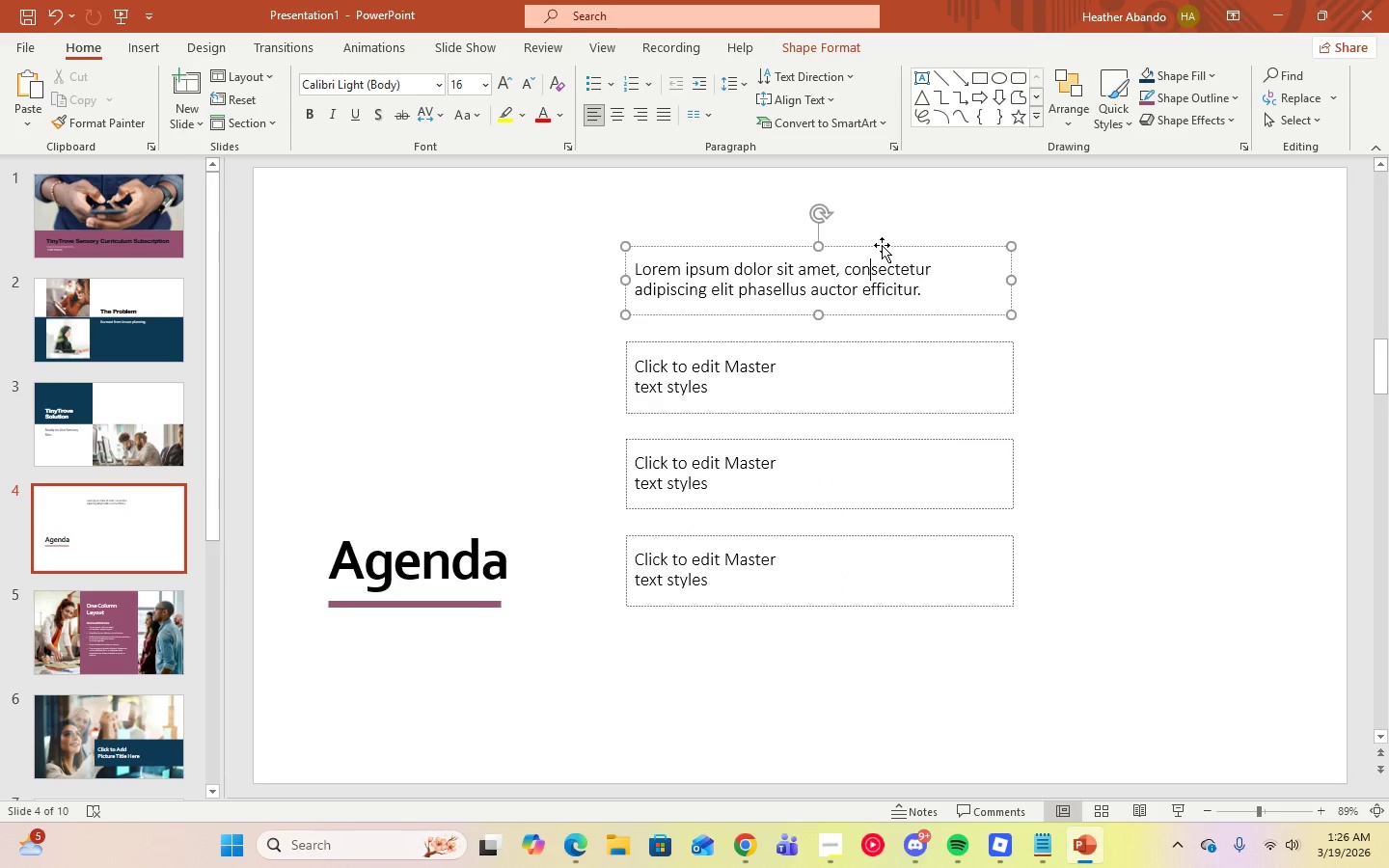 
right_click([883, 241])
 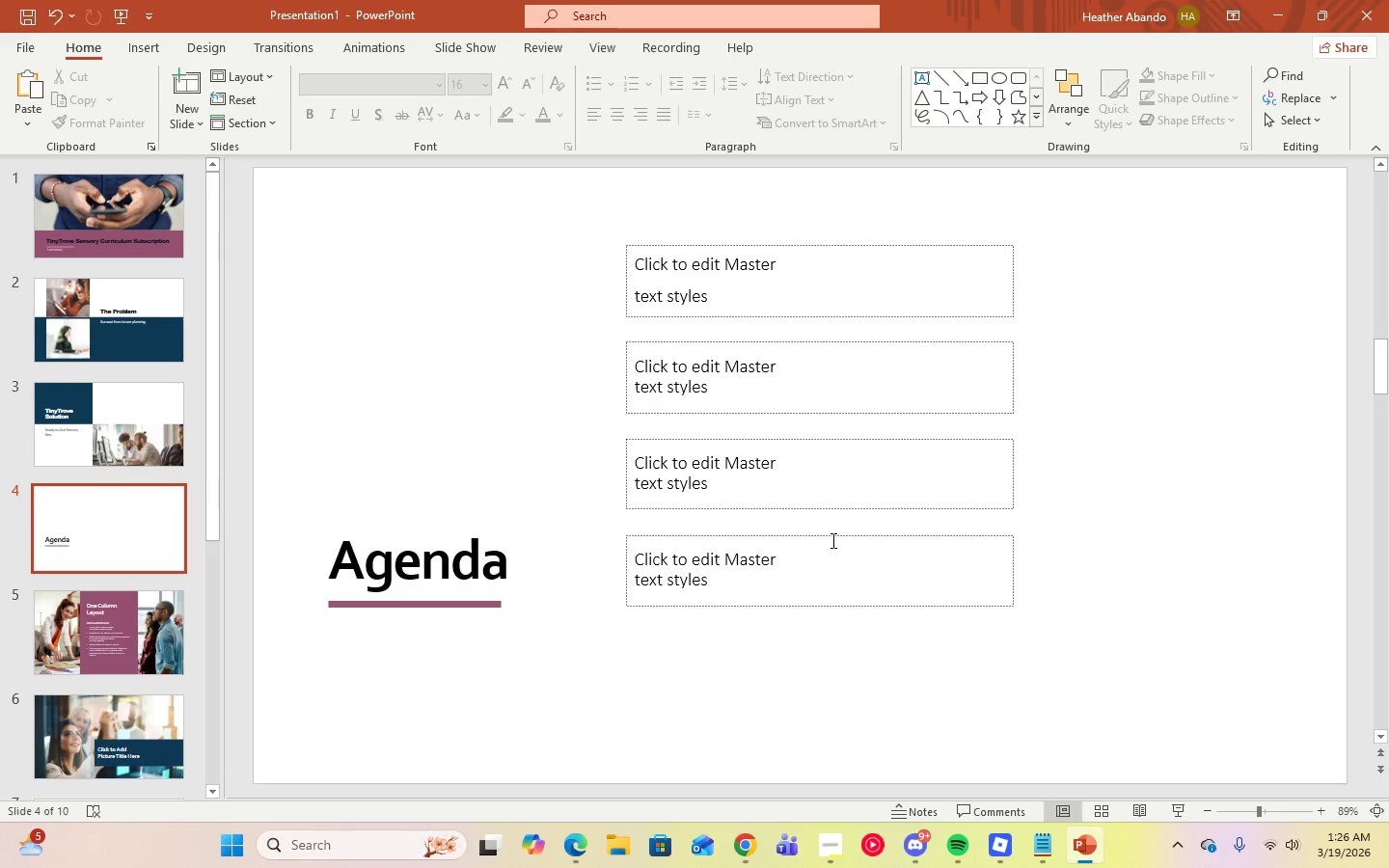 
right_click([833, 532])
 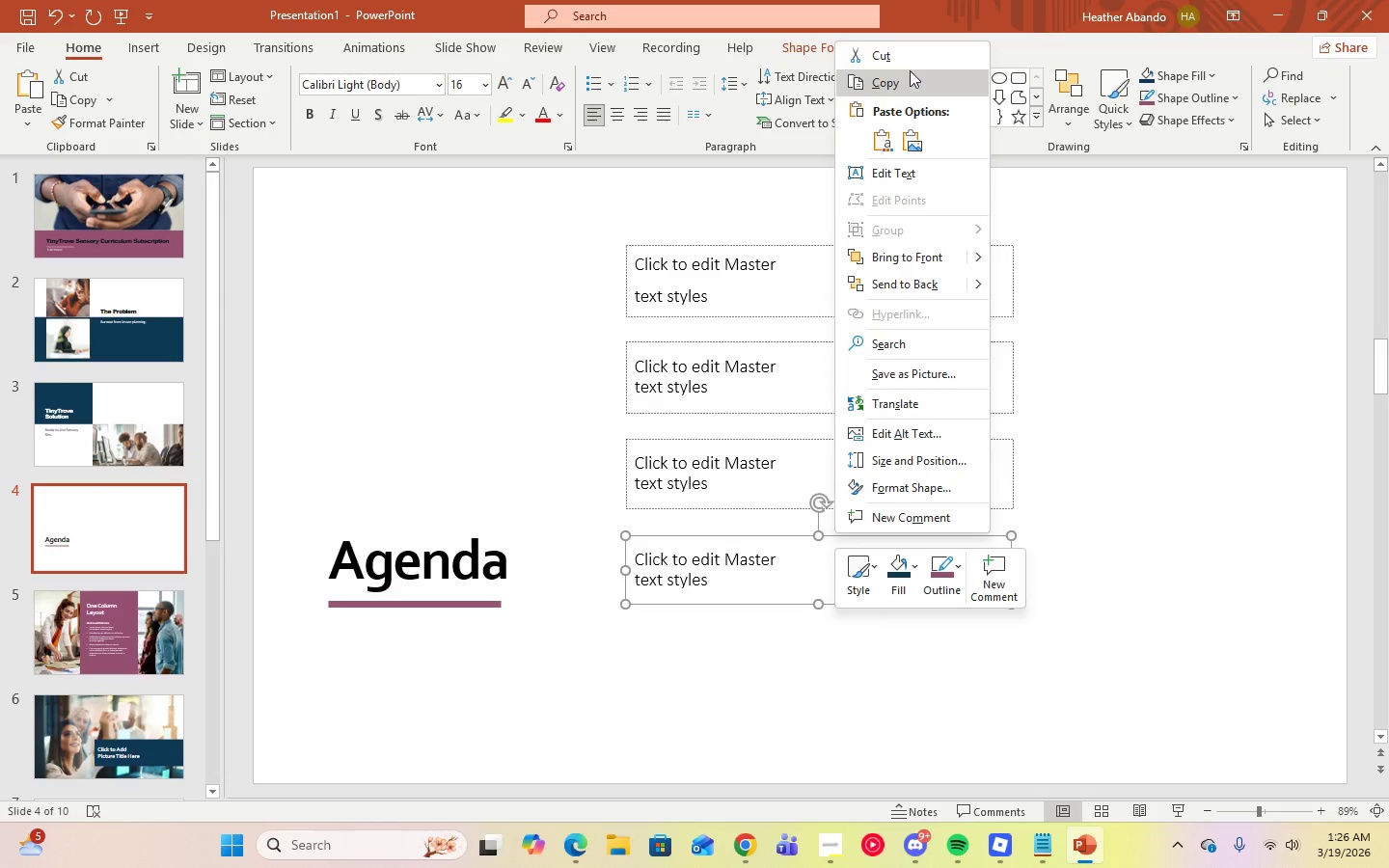 
left_click([908, 64])
 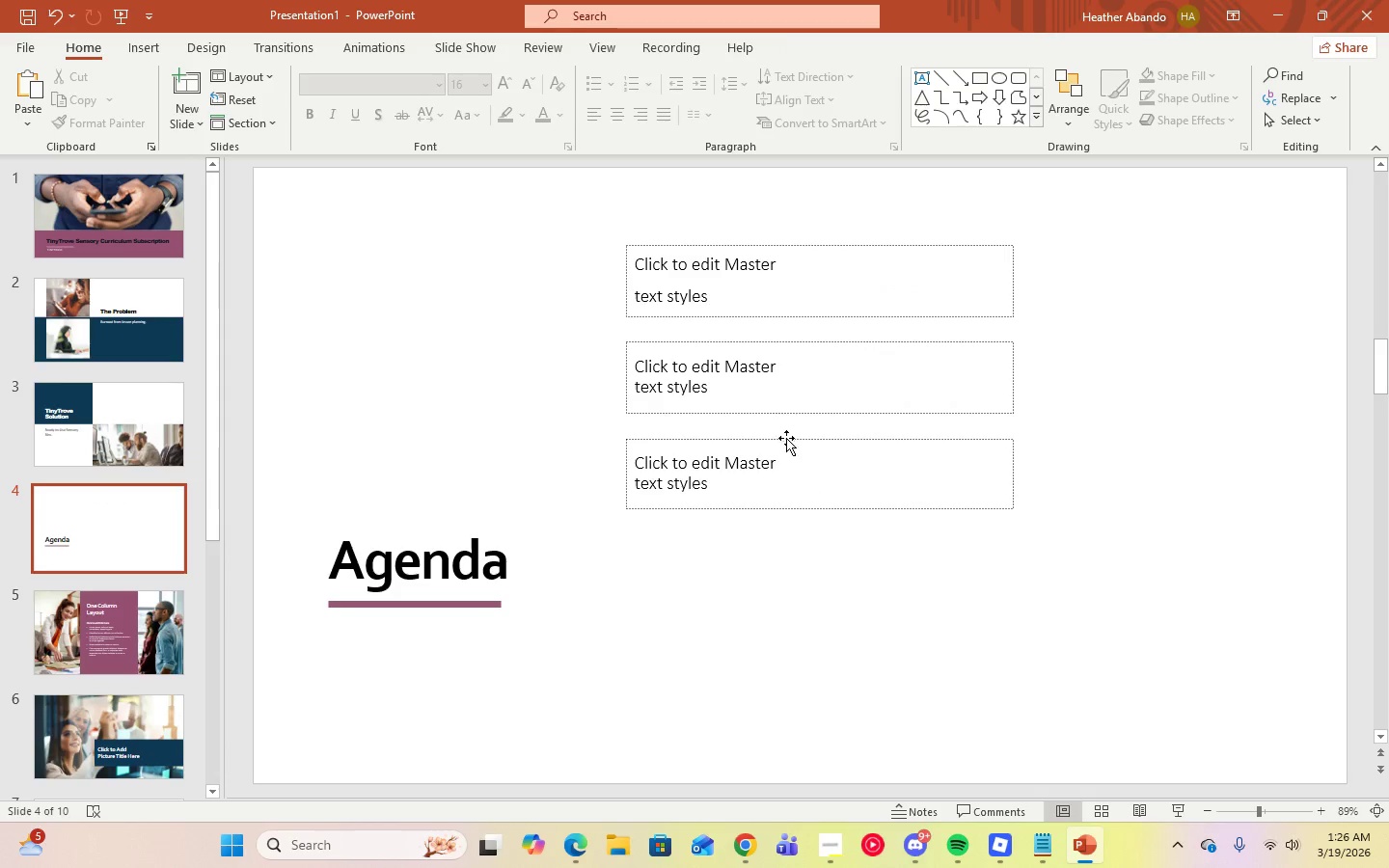 
right_click([786, 440])
 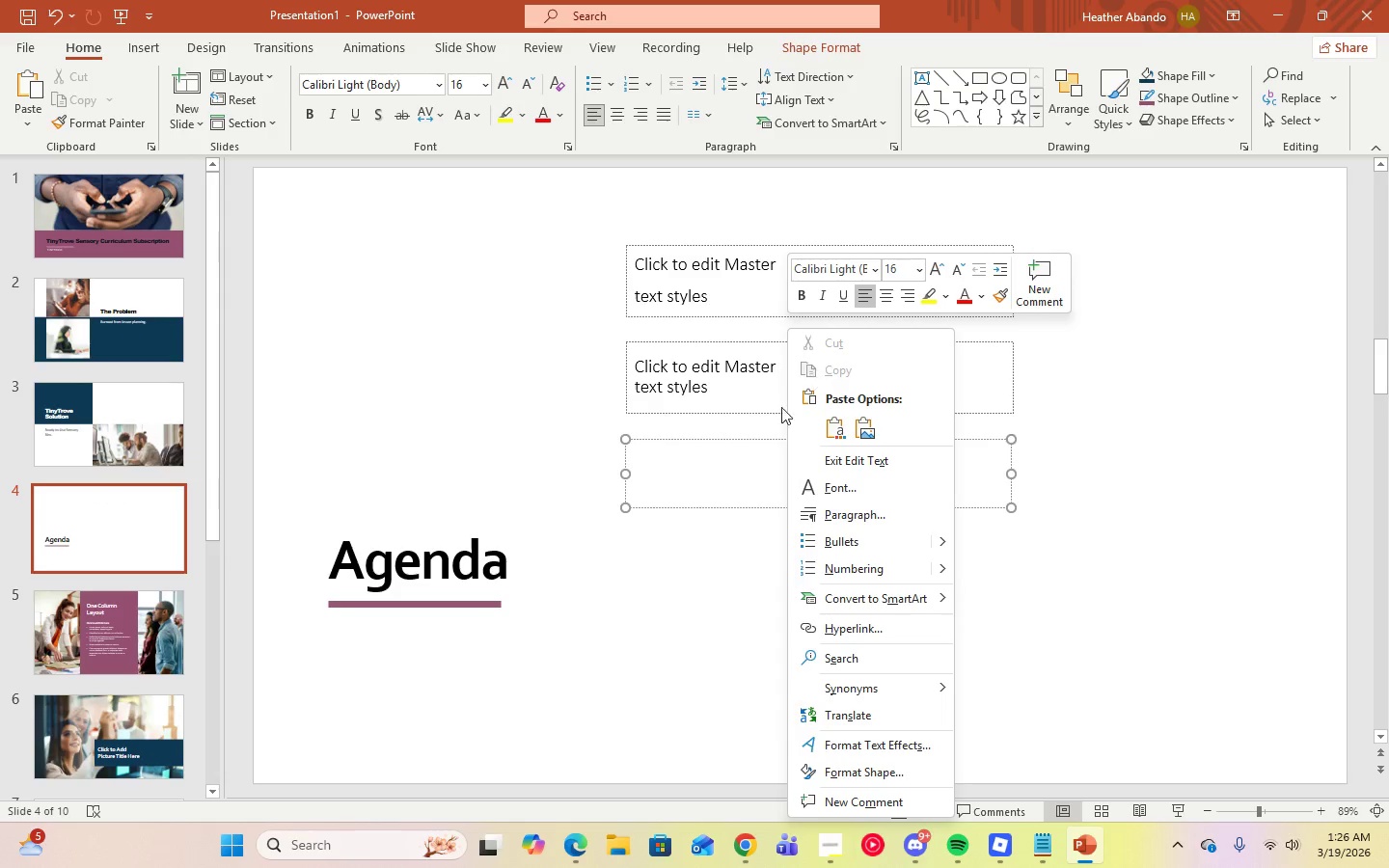 
left_click([724, 449])
 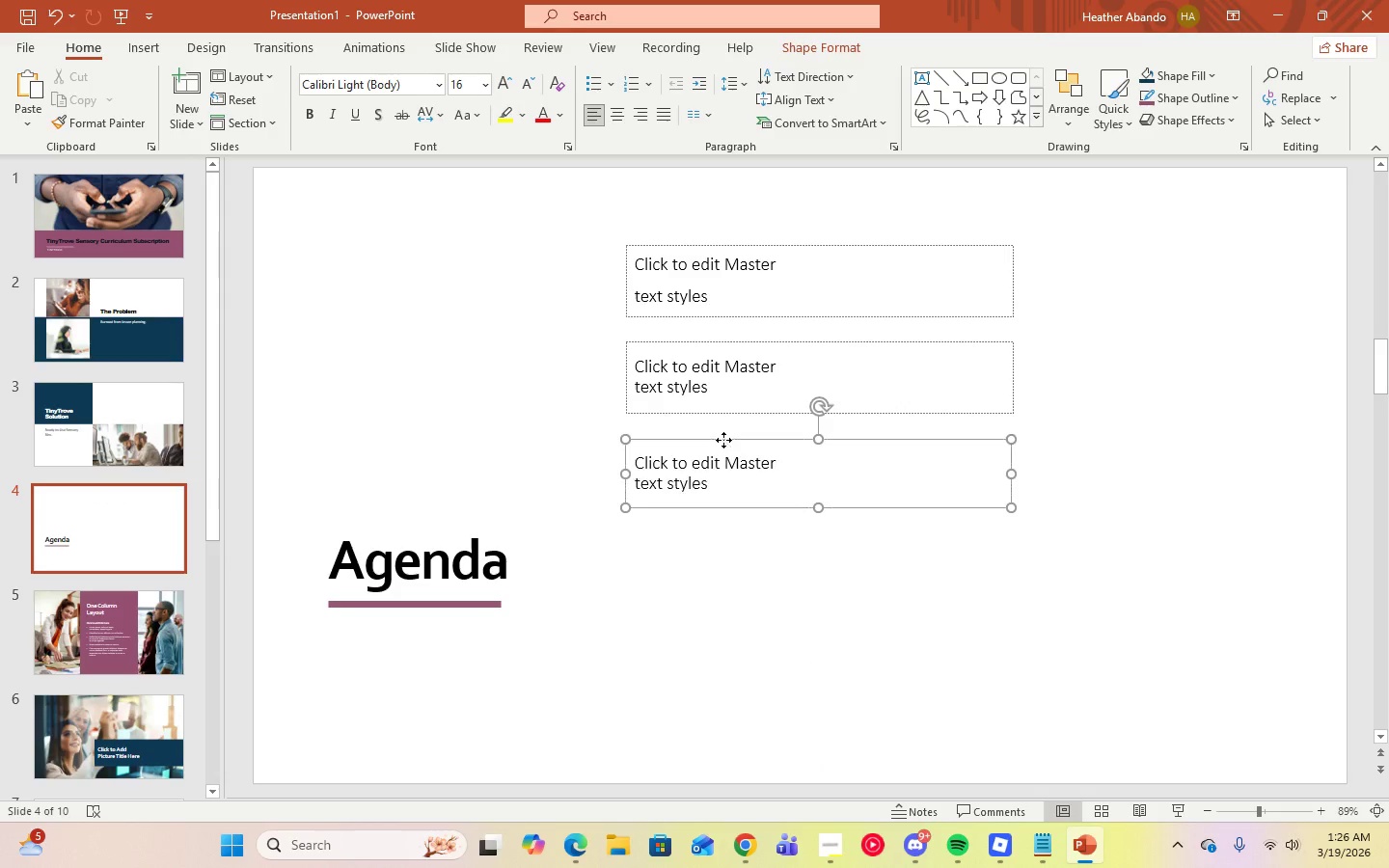 
right_click([723, 440])
 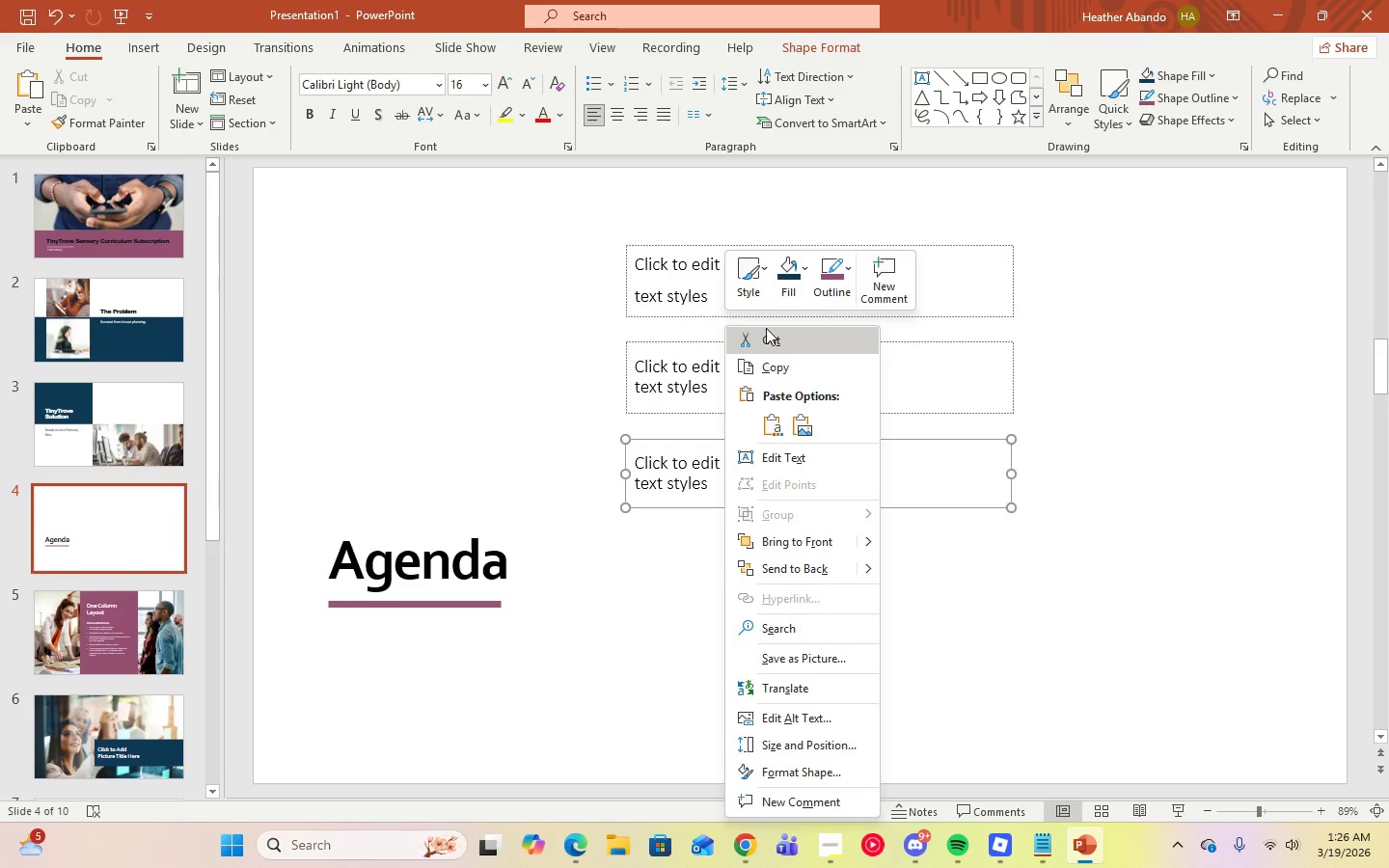 
left_click([766, 335])
 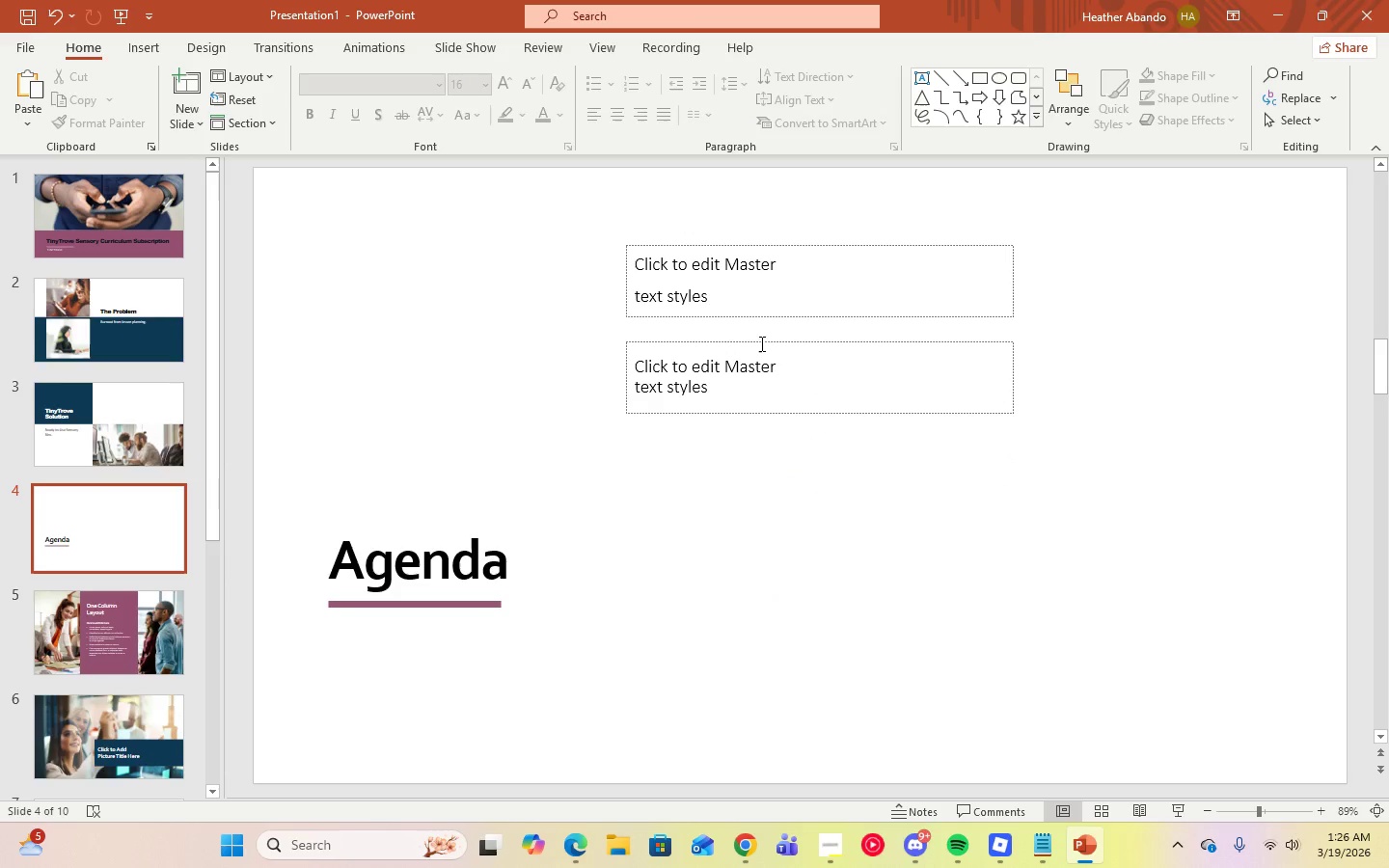 
right_click([760, 339])
 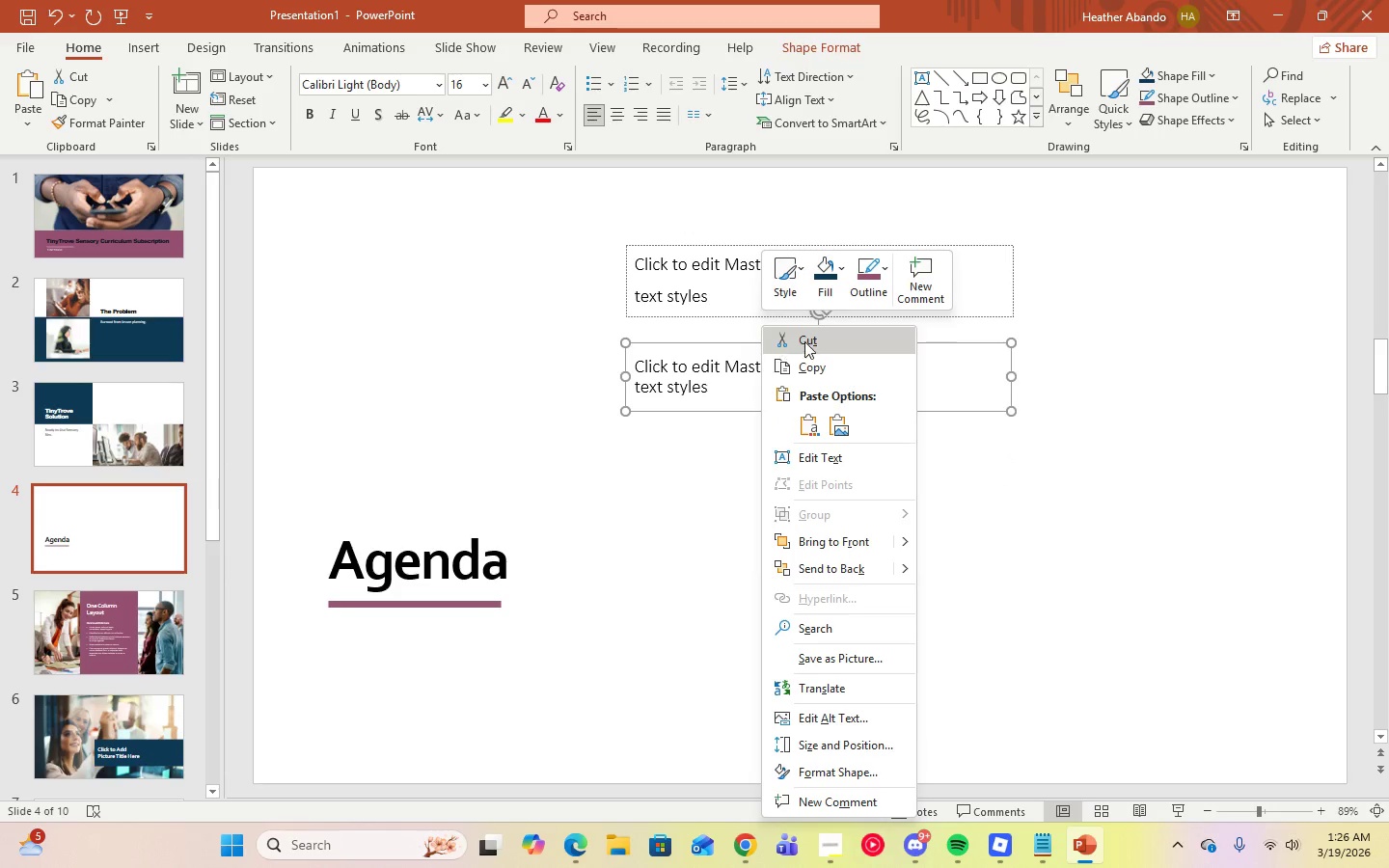 
left_click([806, 341])
 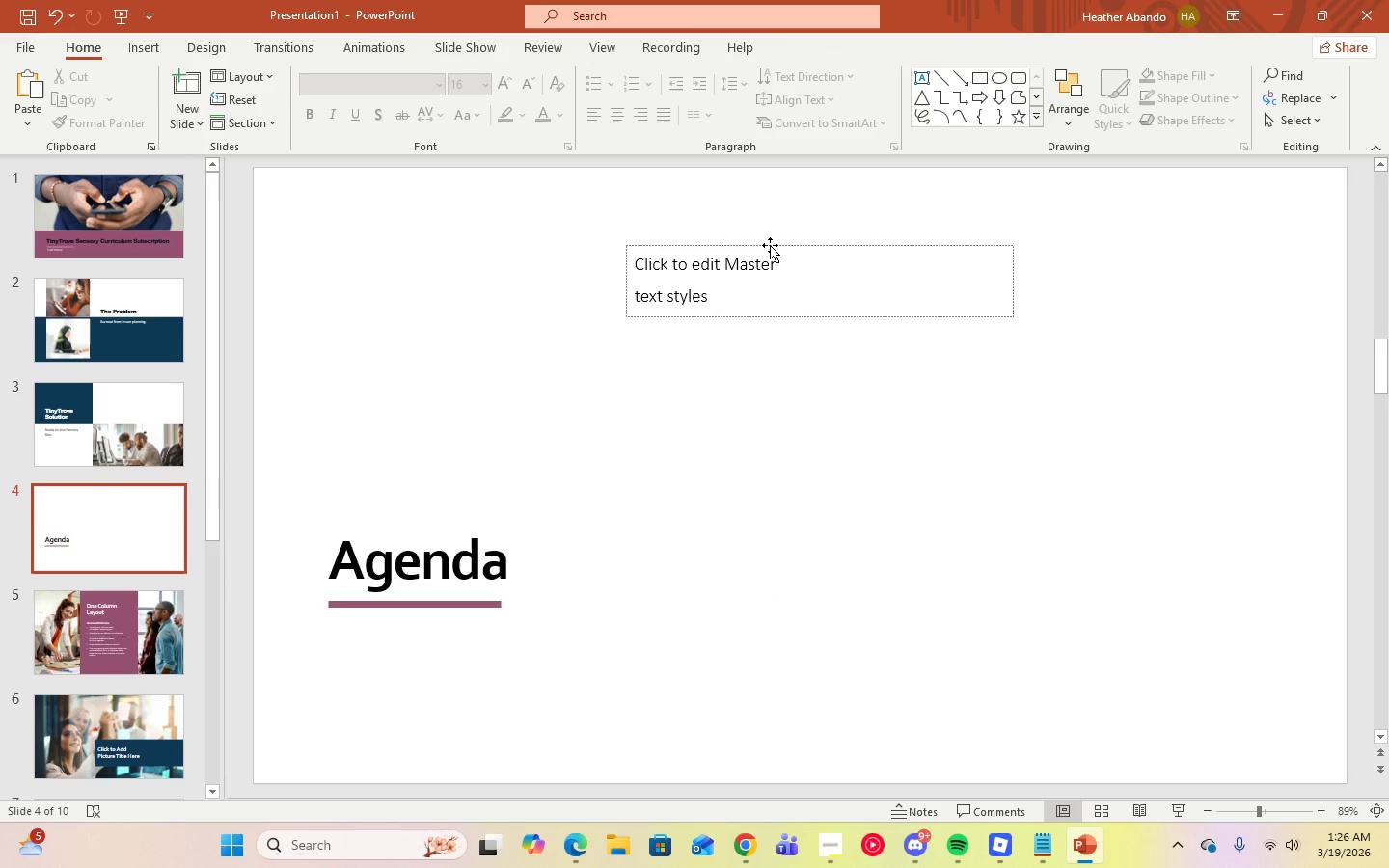 
right_click([770, 245])
 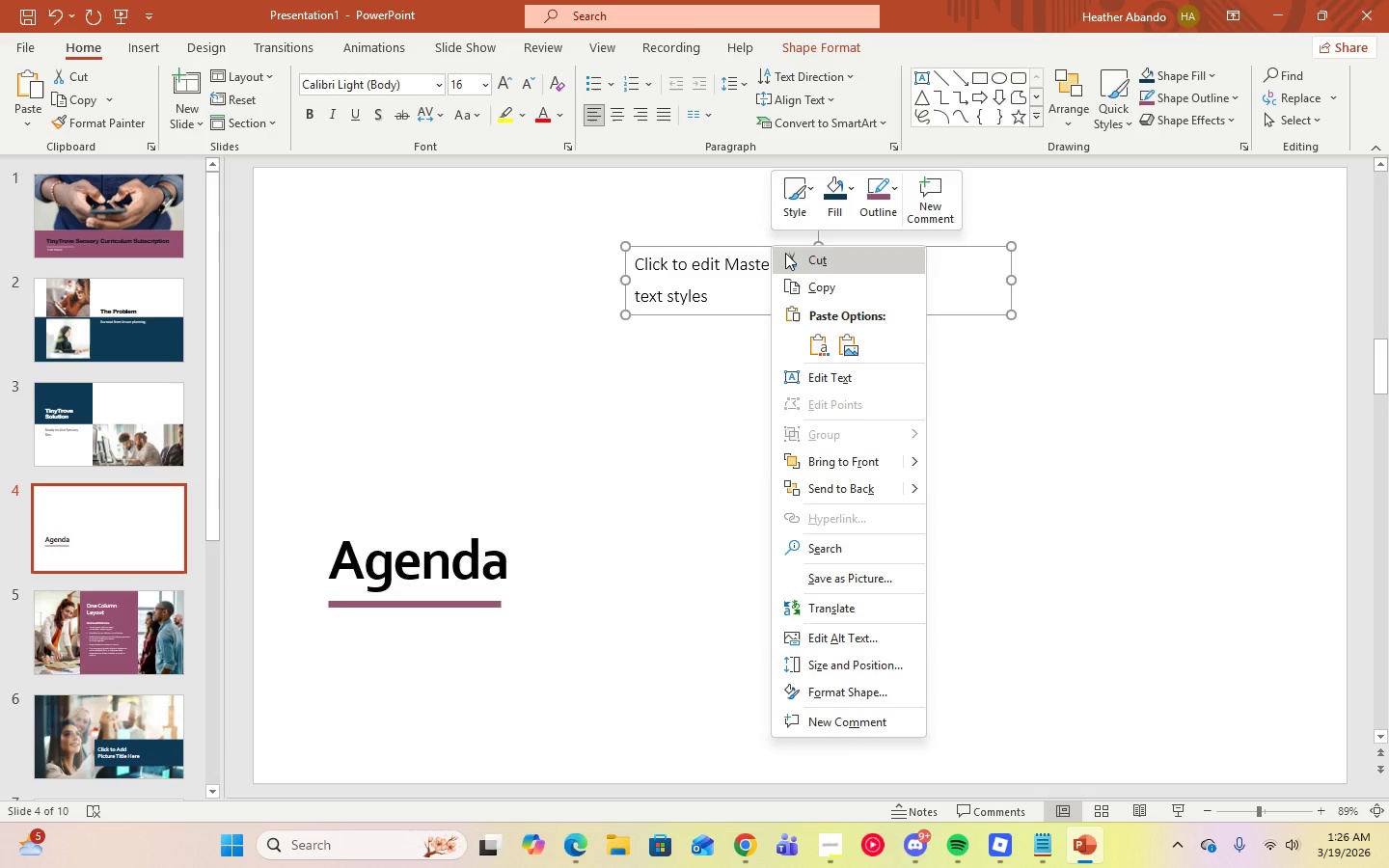 
left_click([786, 254])
 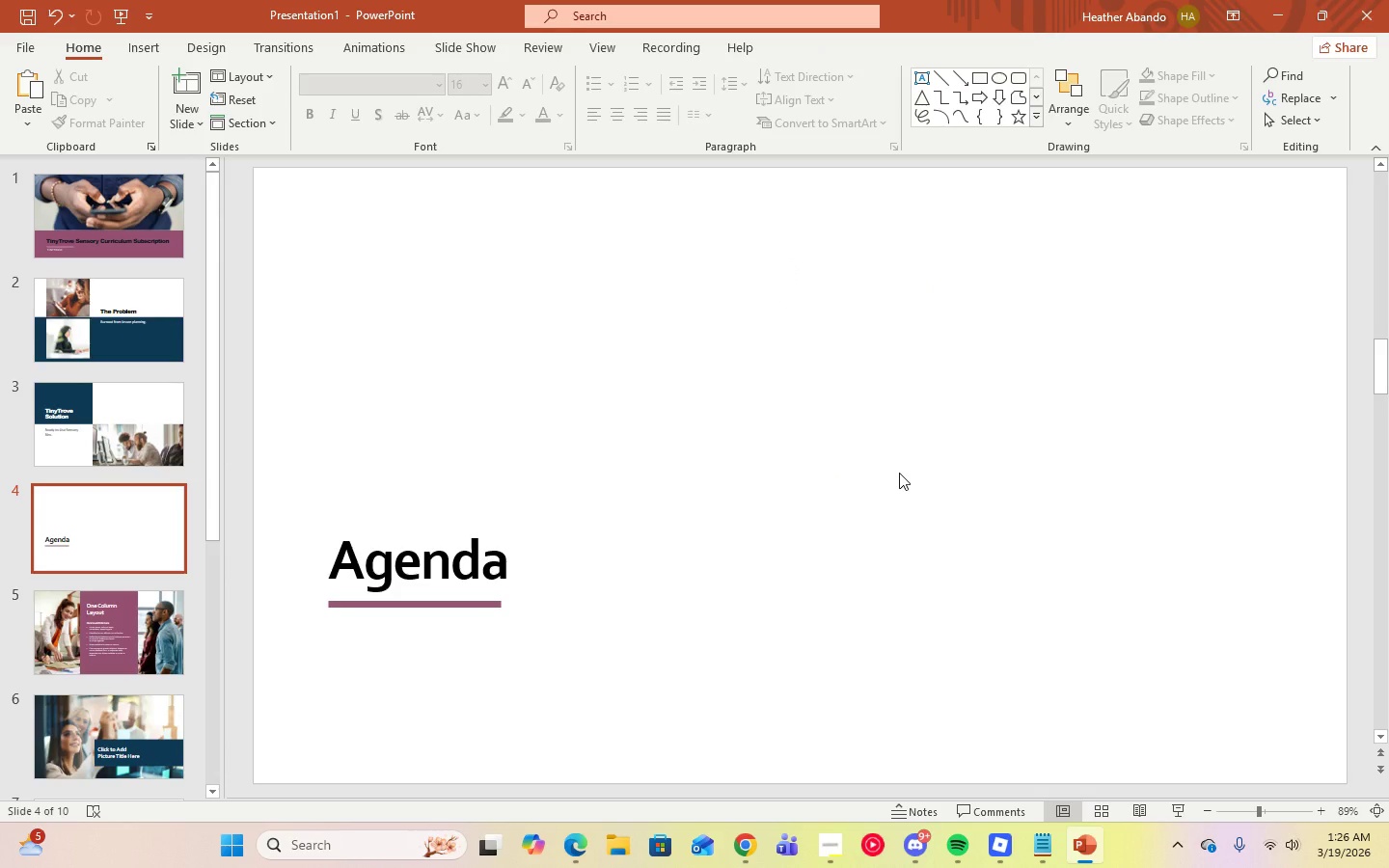 
wait(5.77)
 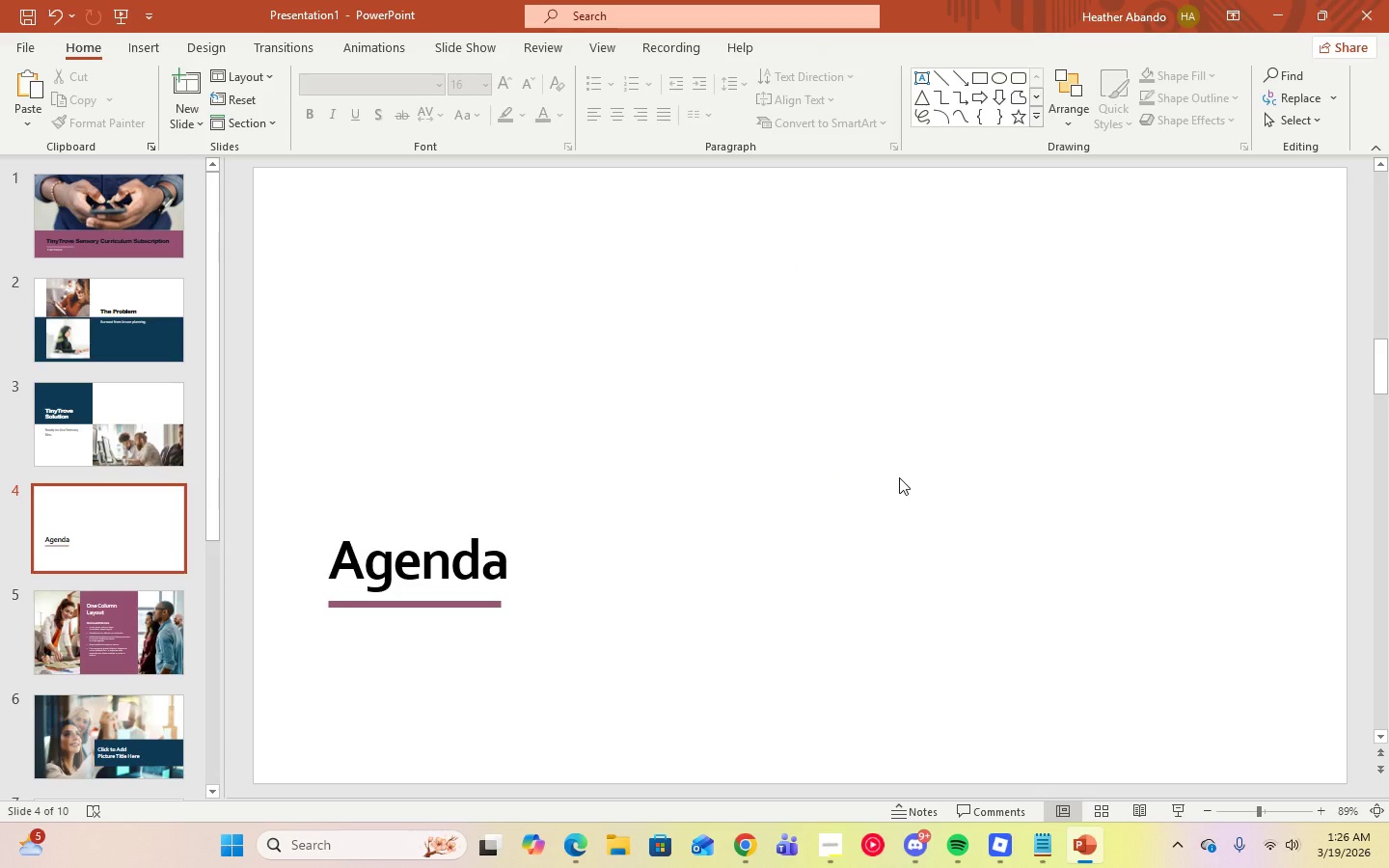 
left_click([163, 42])
 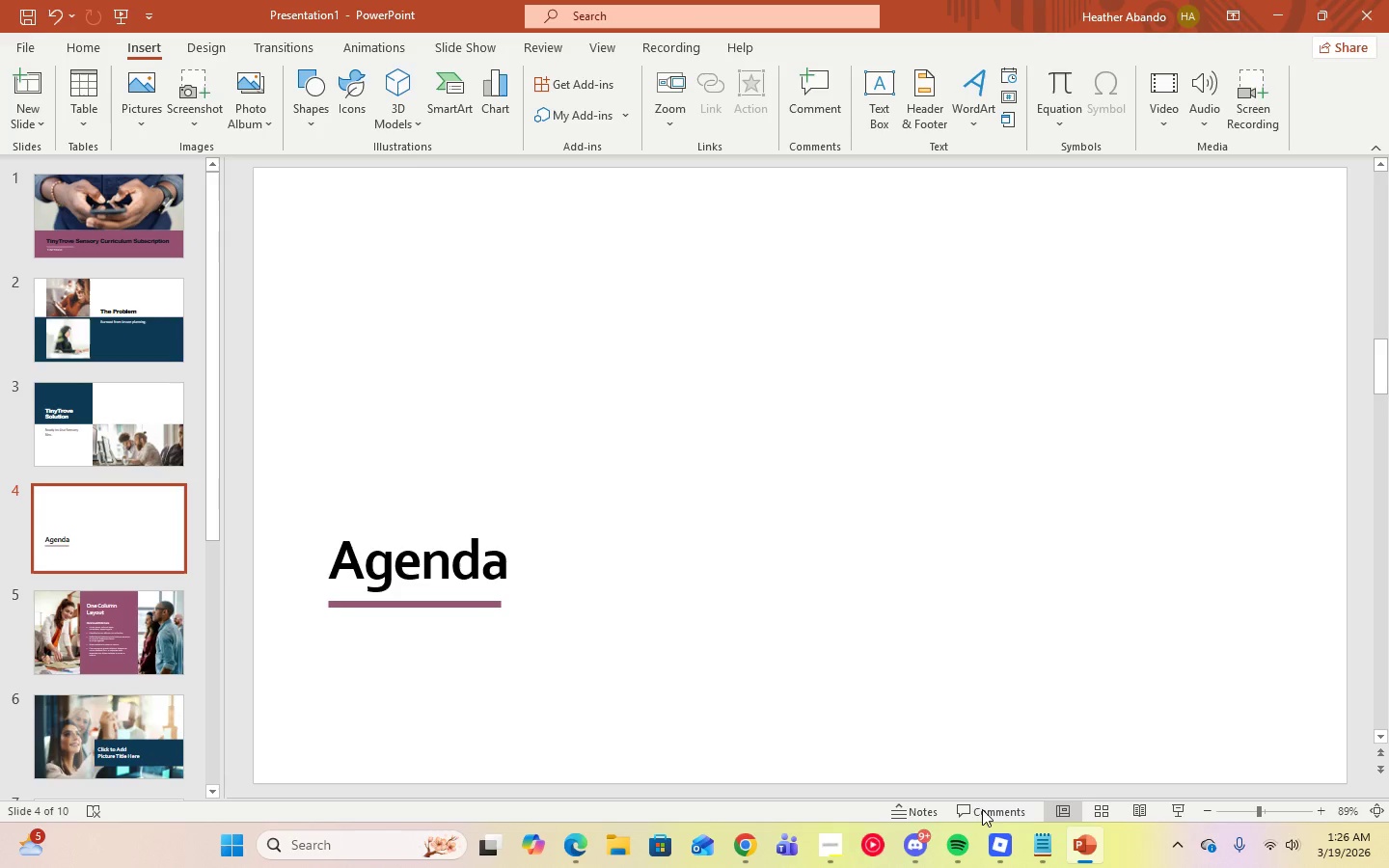 
left_click([1049, 857])
 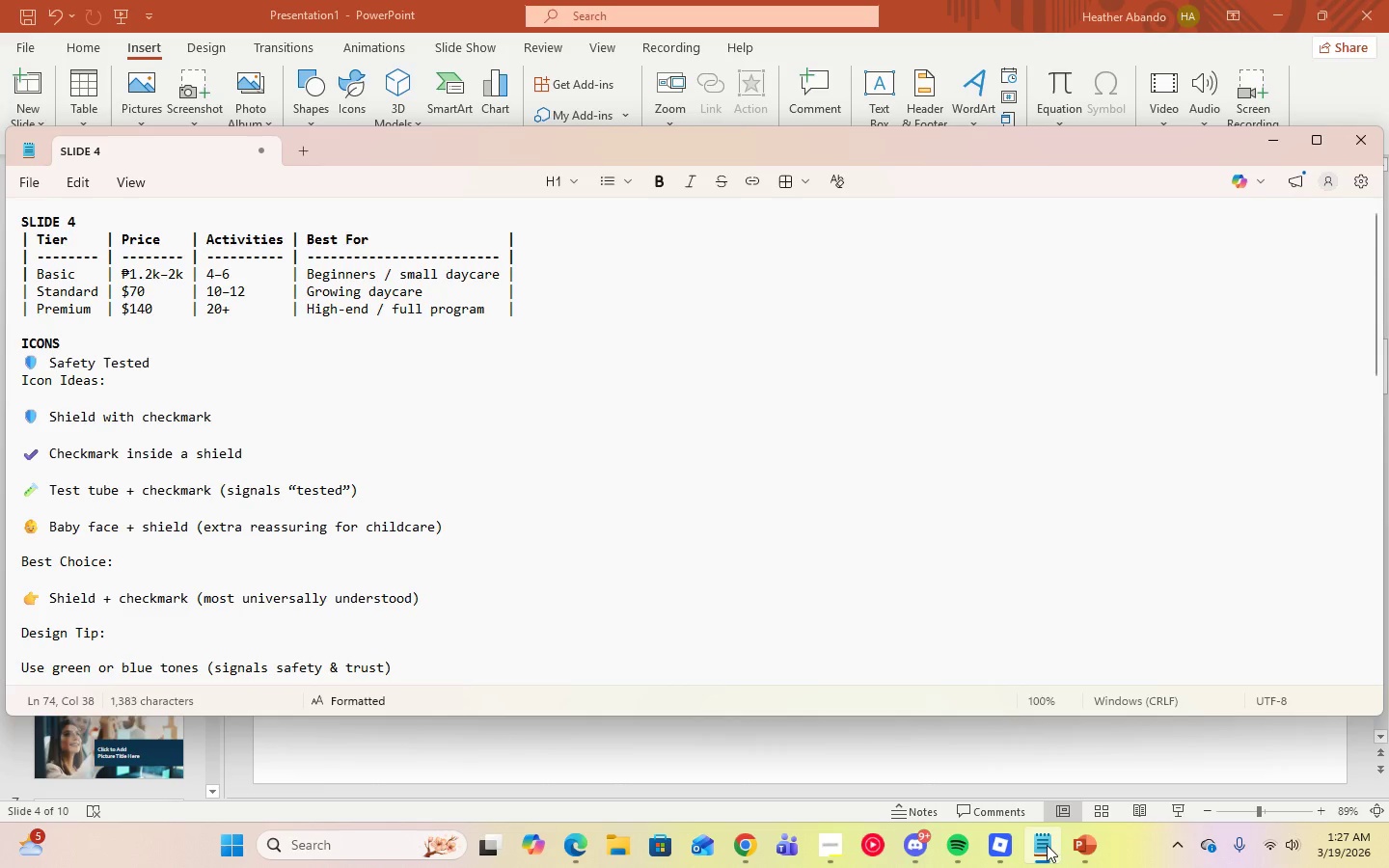 
wait(20.01)
 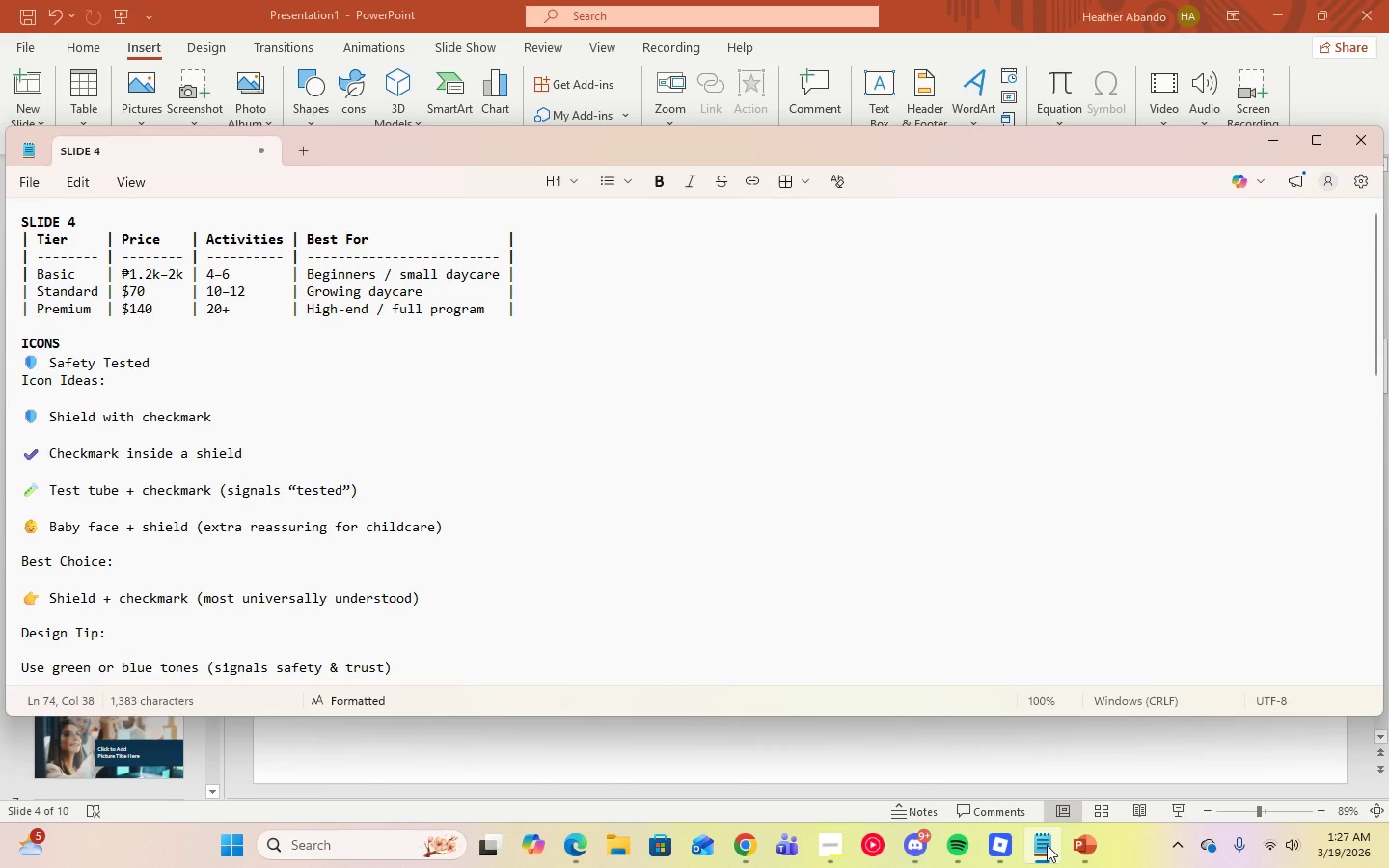 
mouse_move([1031, 802])
 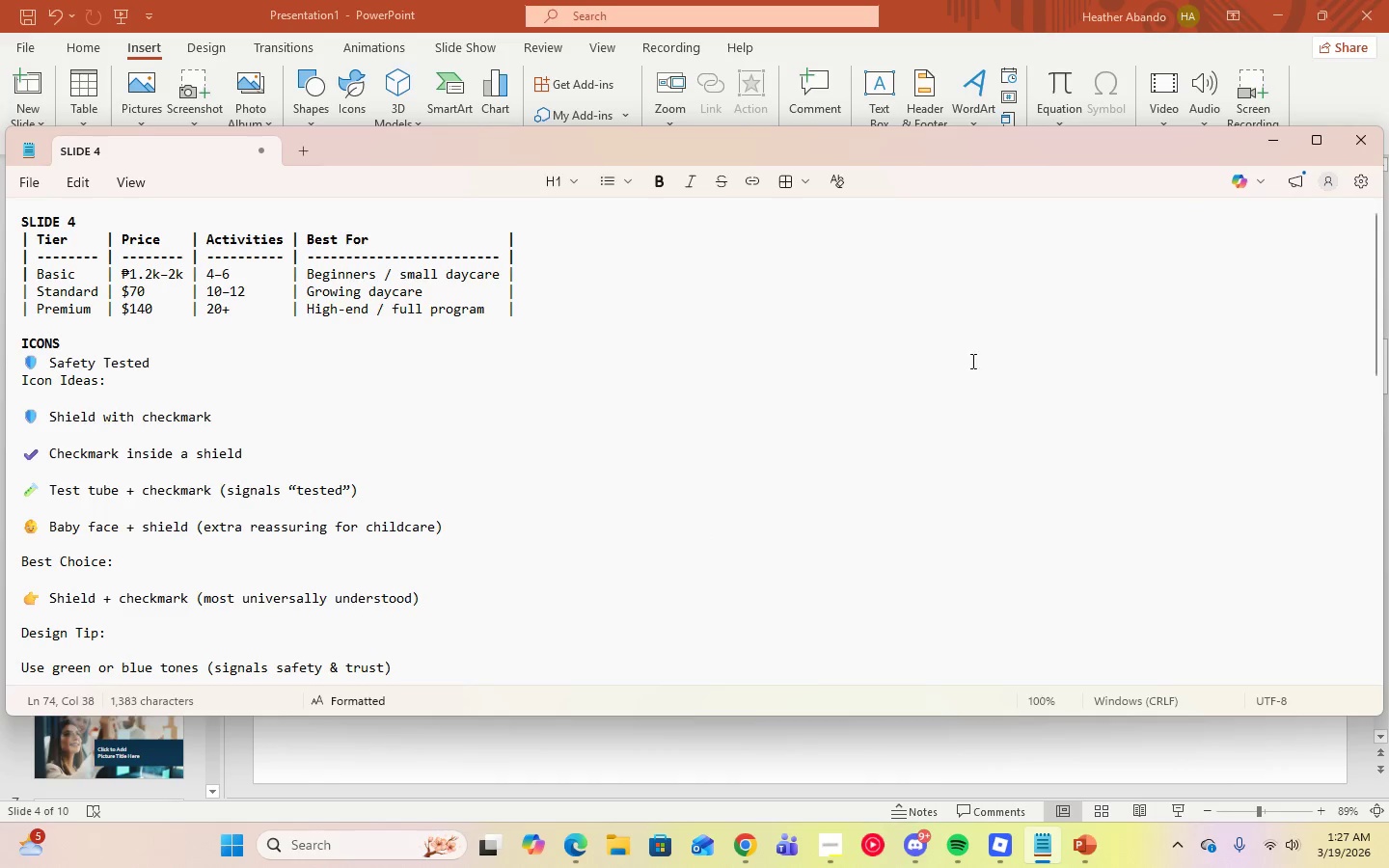 
left_click([1279, 147])
 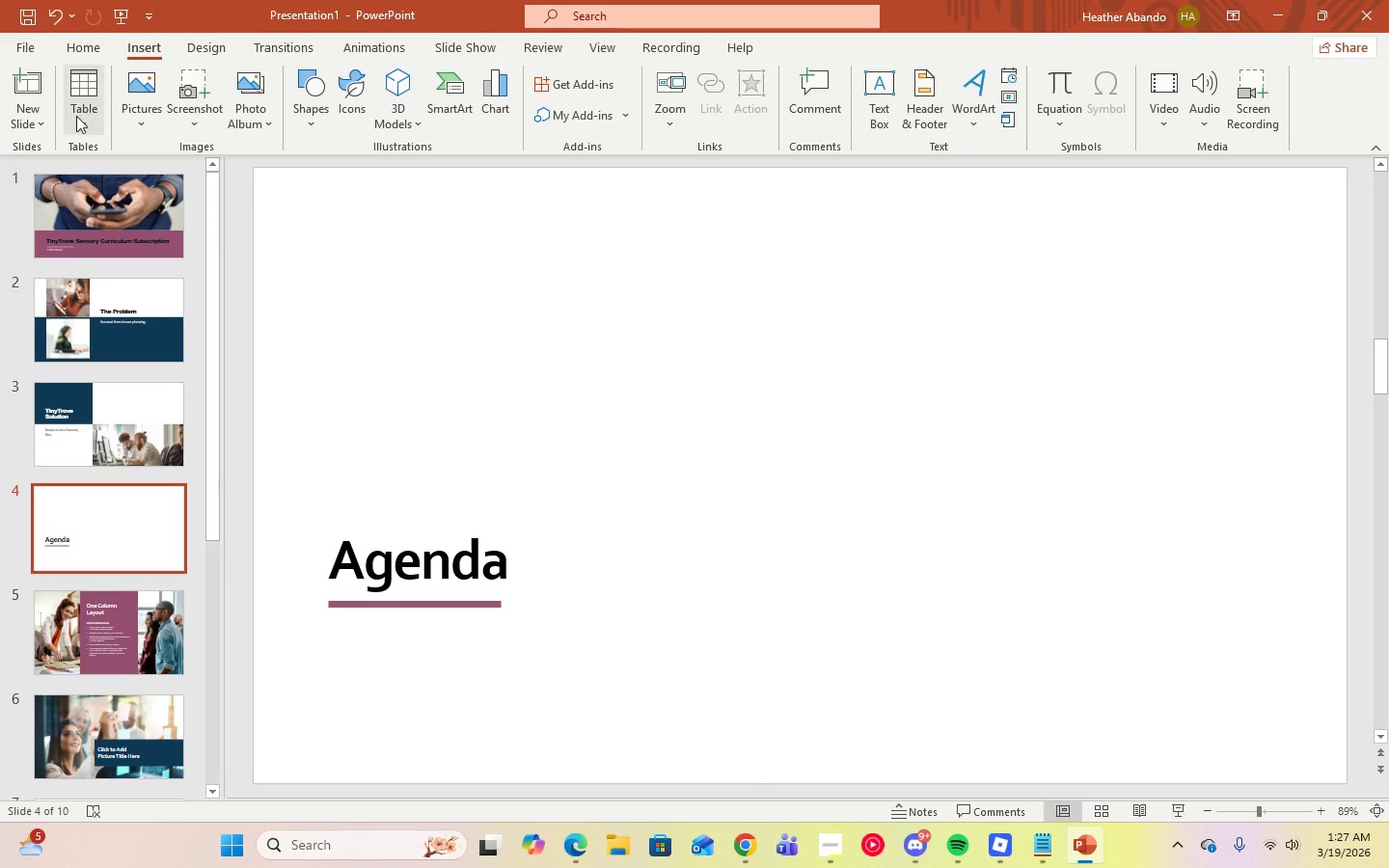 
left_click([77, 127])
 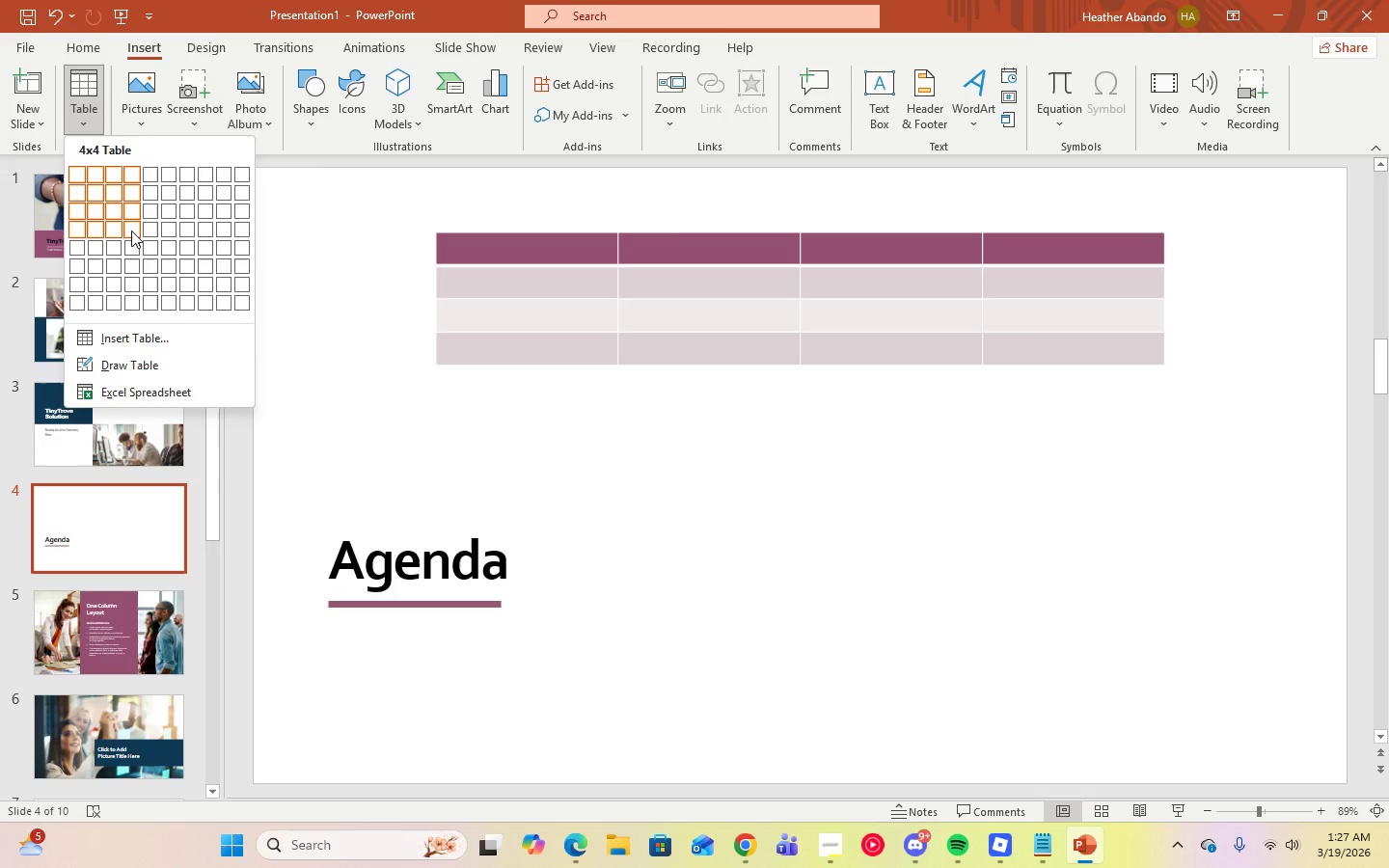 
wait(10.64)
 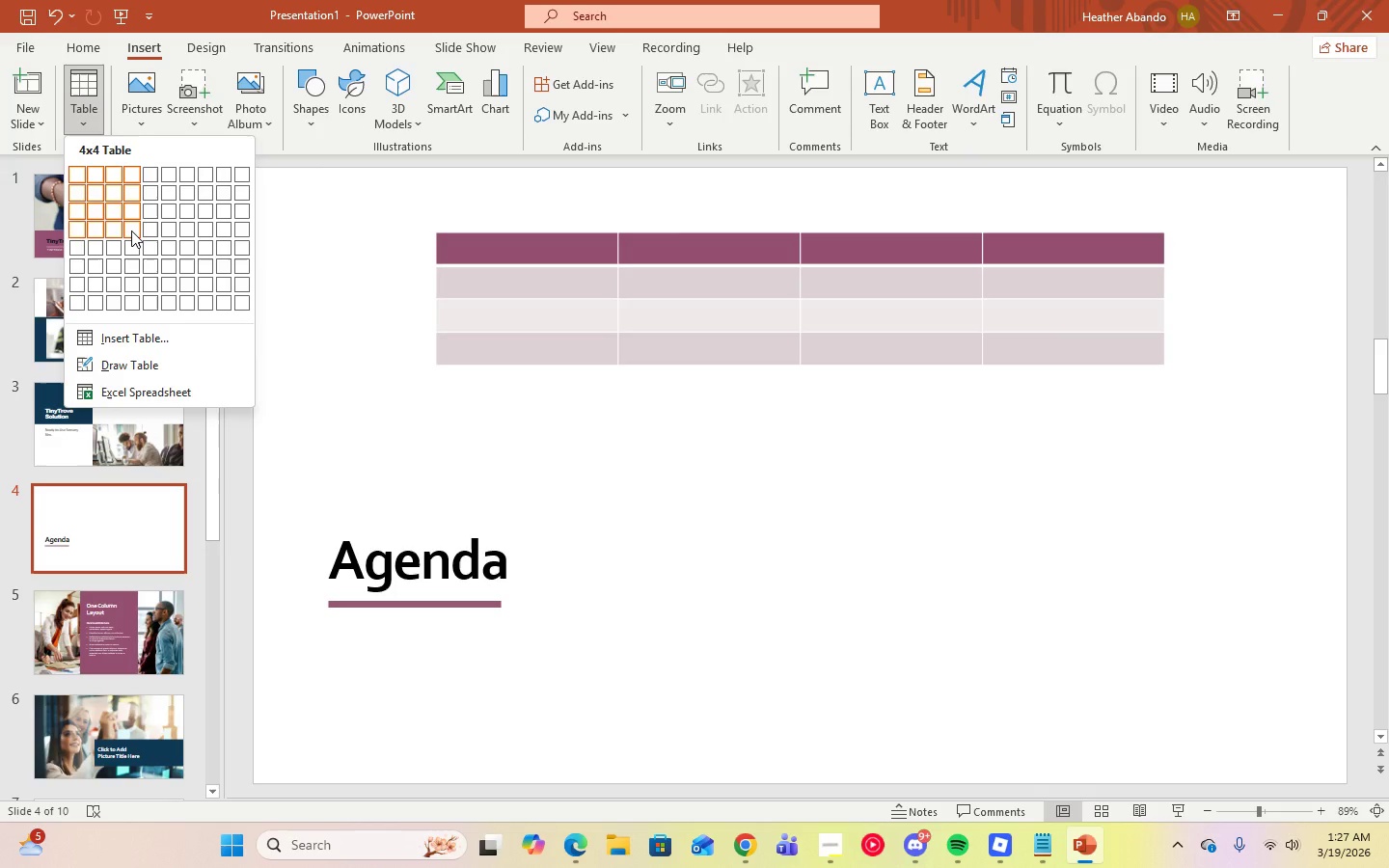 
left_click([134, 215])
 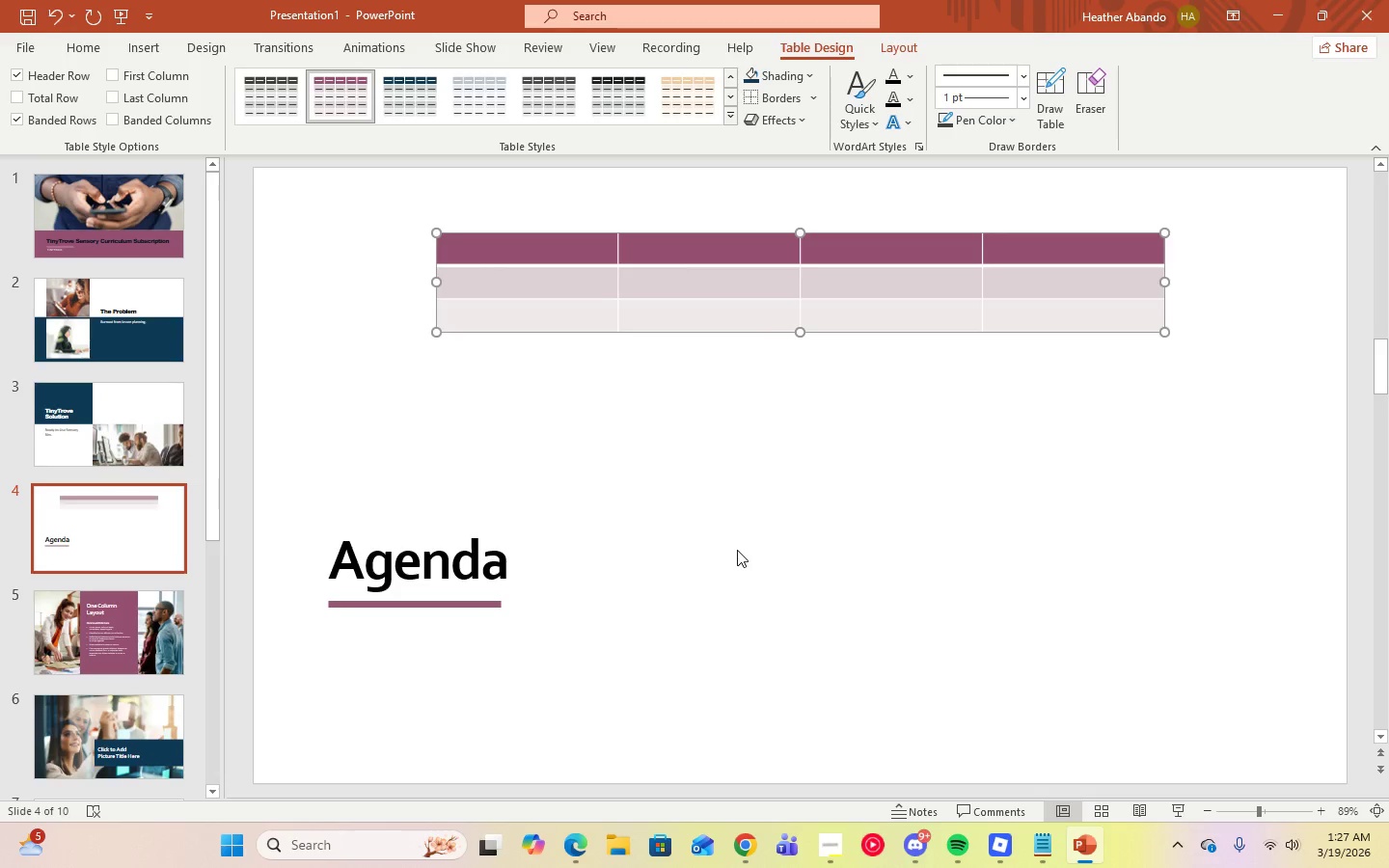 
left_click([737, 550])
 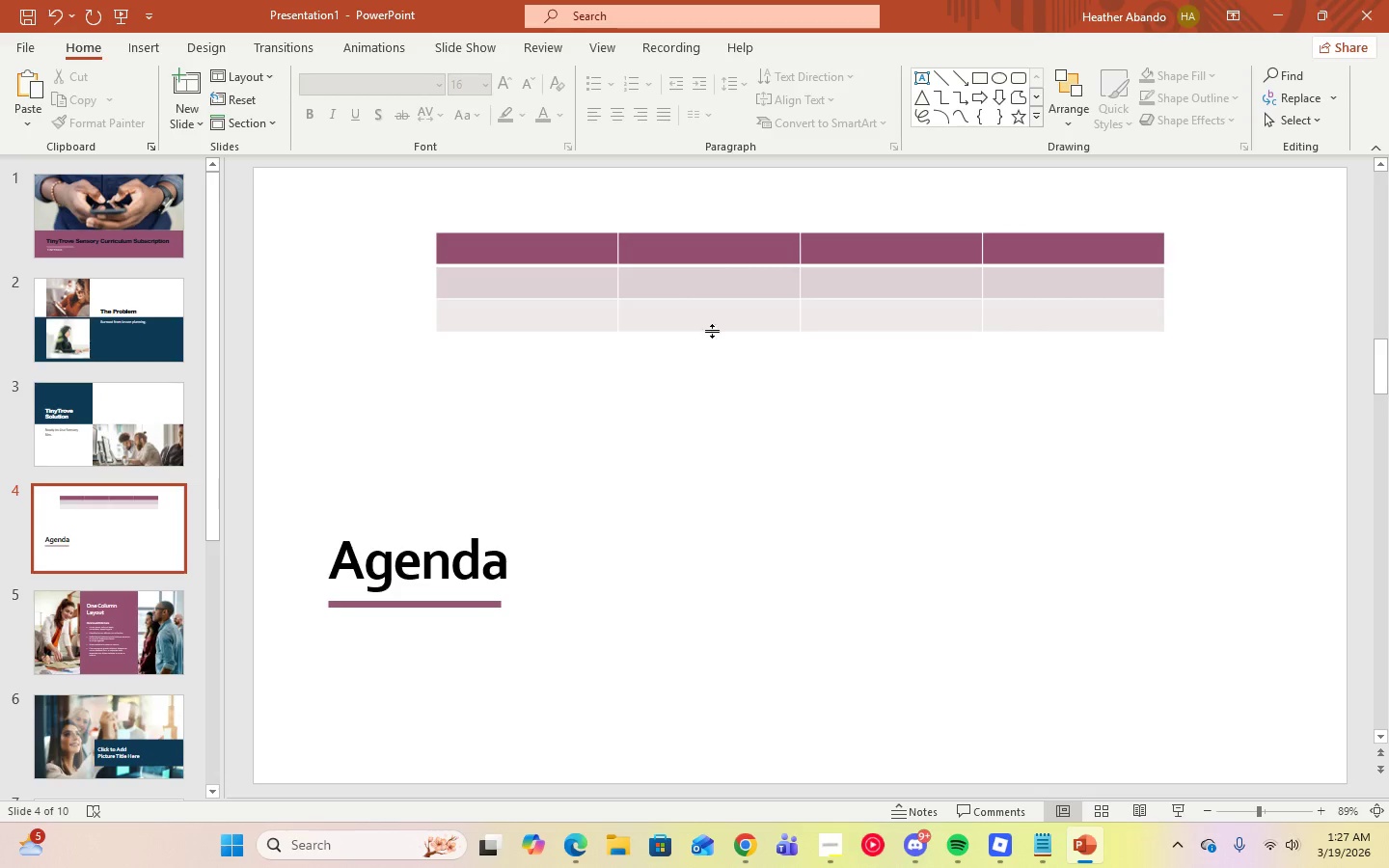 
left_click([711, 310])
 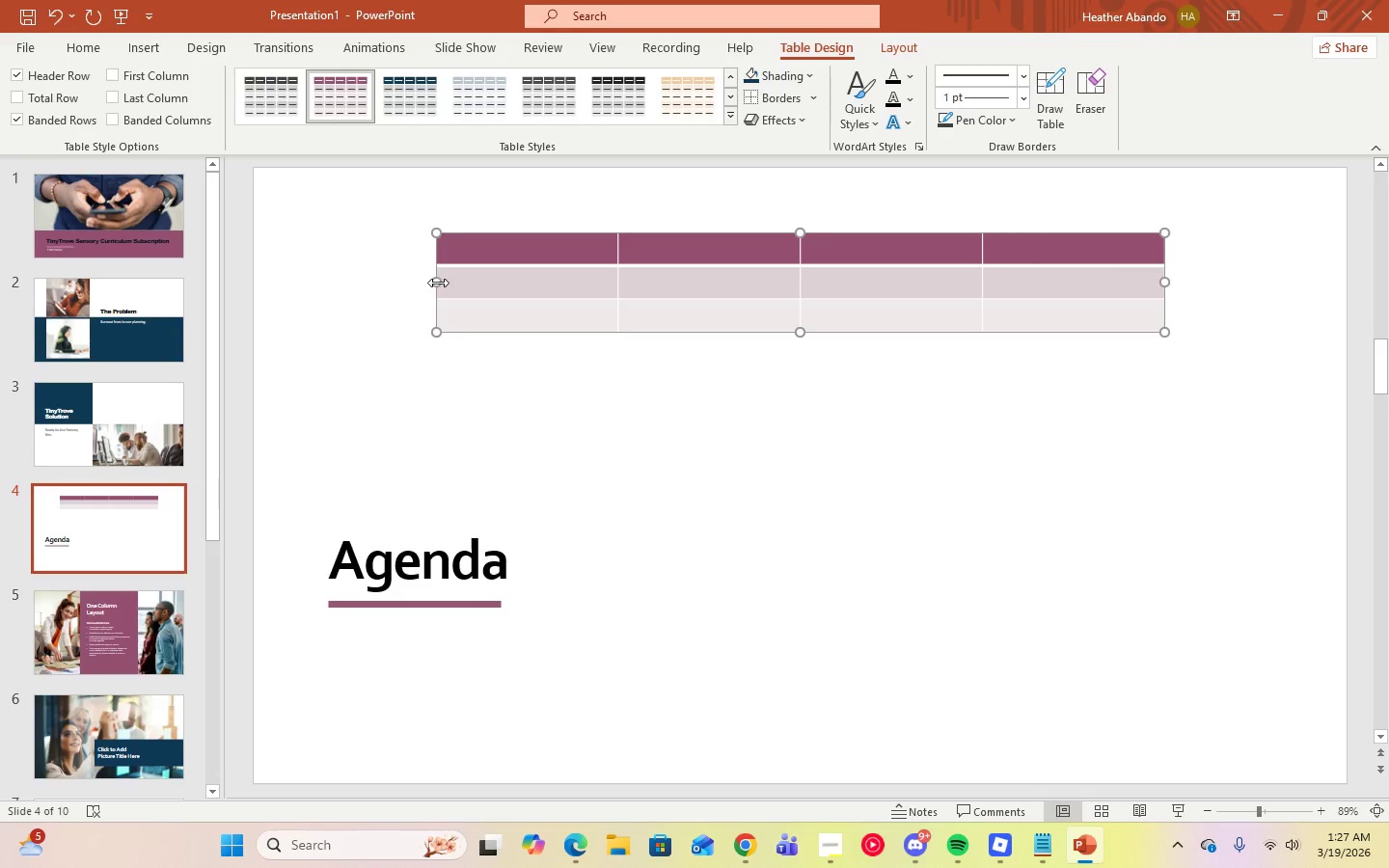 
left_click_drag(start_coordinate=[438, 282], to_coordinate=[569, 291])
 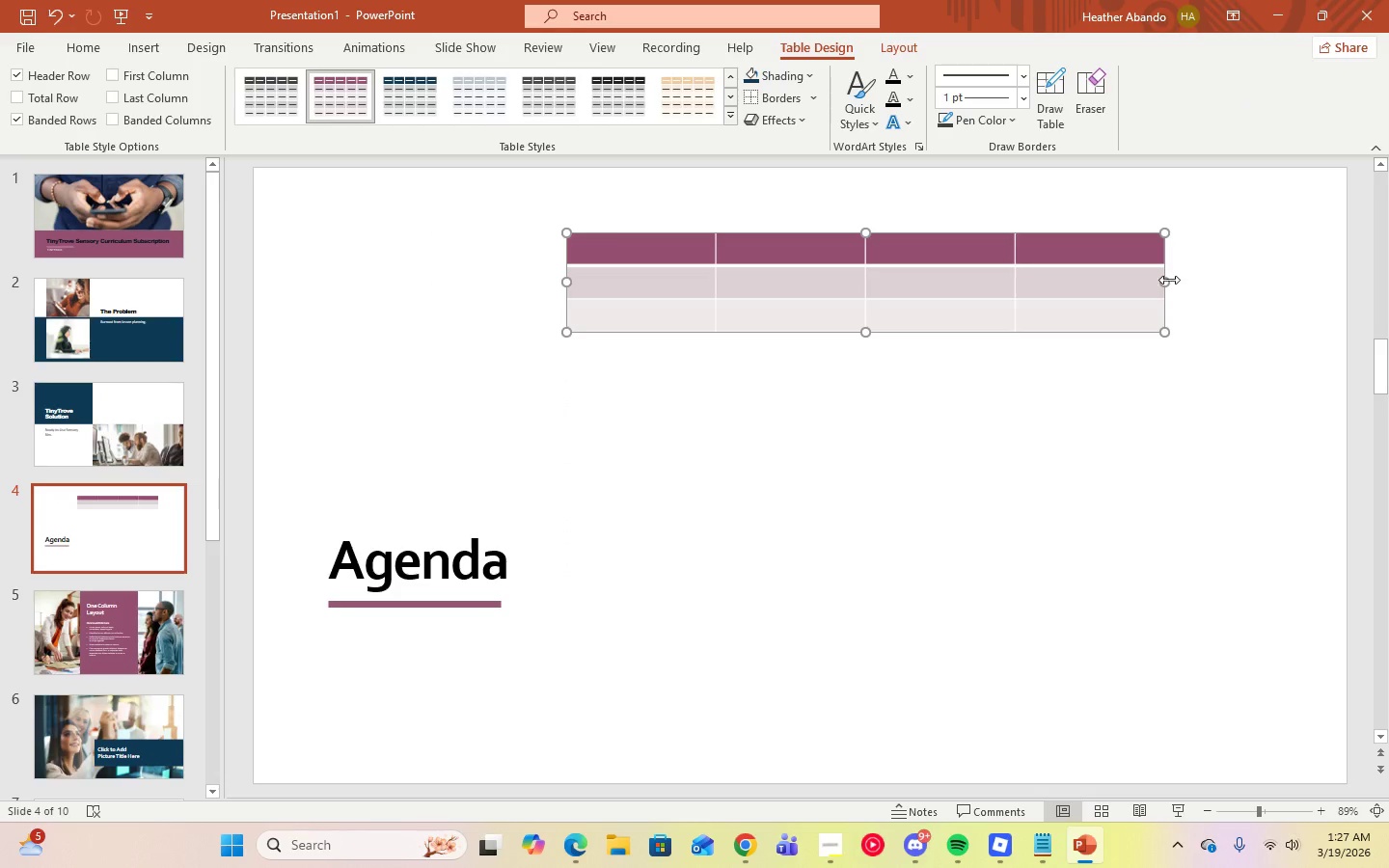 
left_click_drag(start_coordinate=[1165, 280], to_coordinate=[1269, 279])
 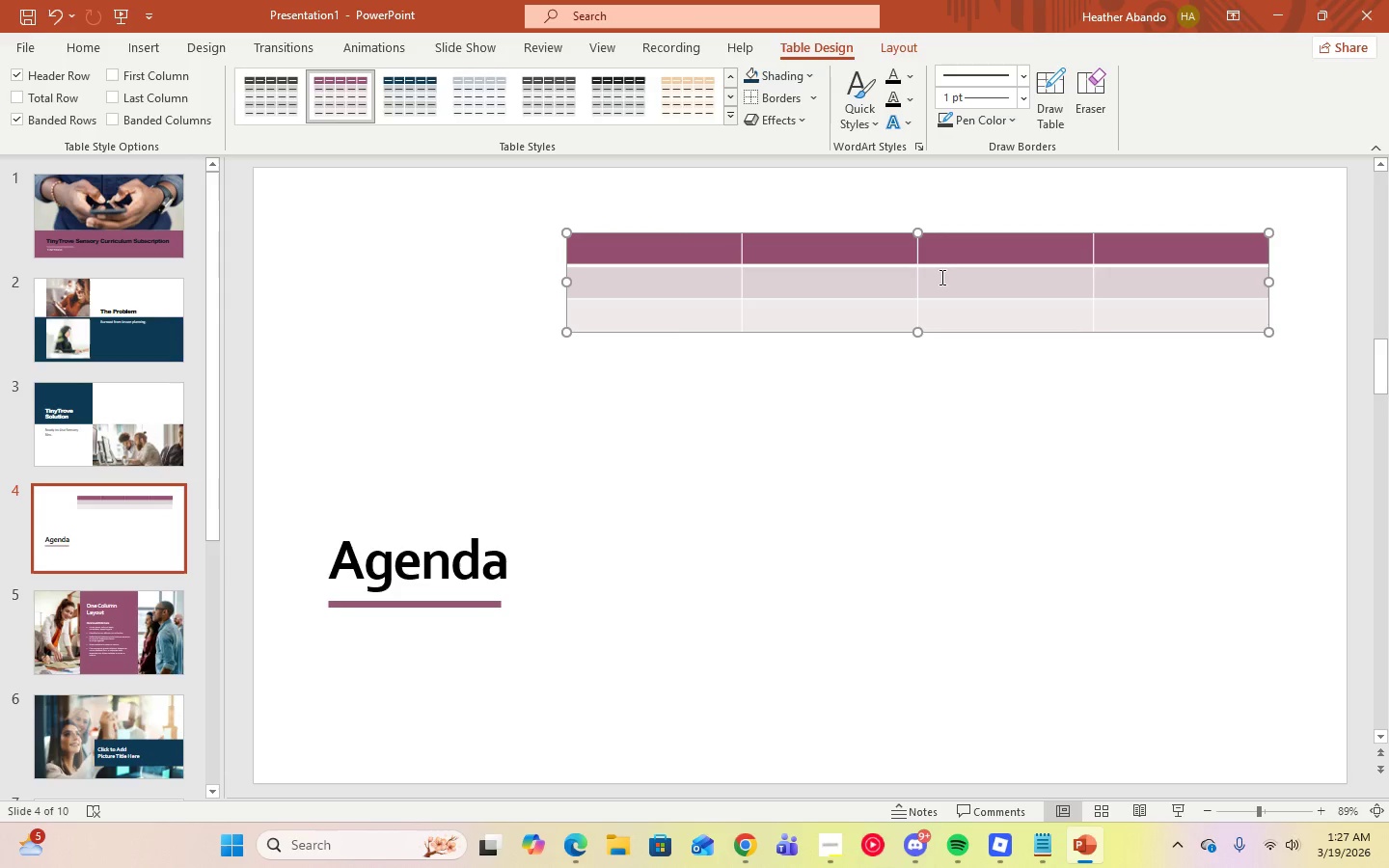 
left_click_drag(start_coordinate=[967, 235], to_coordinate=[972, 260])
 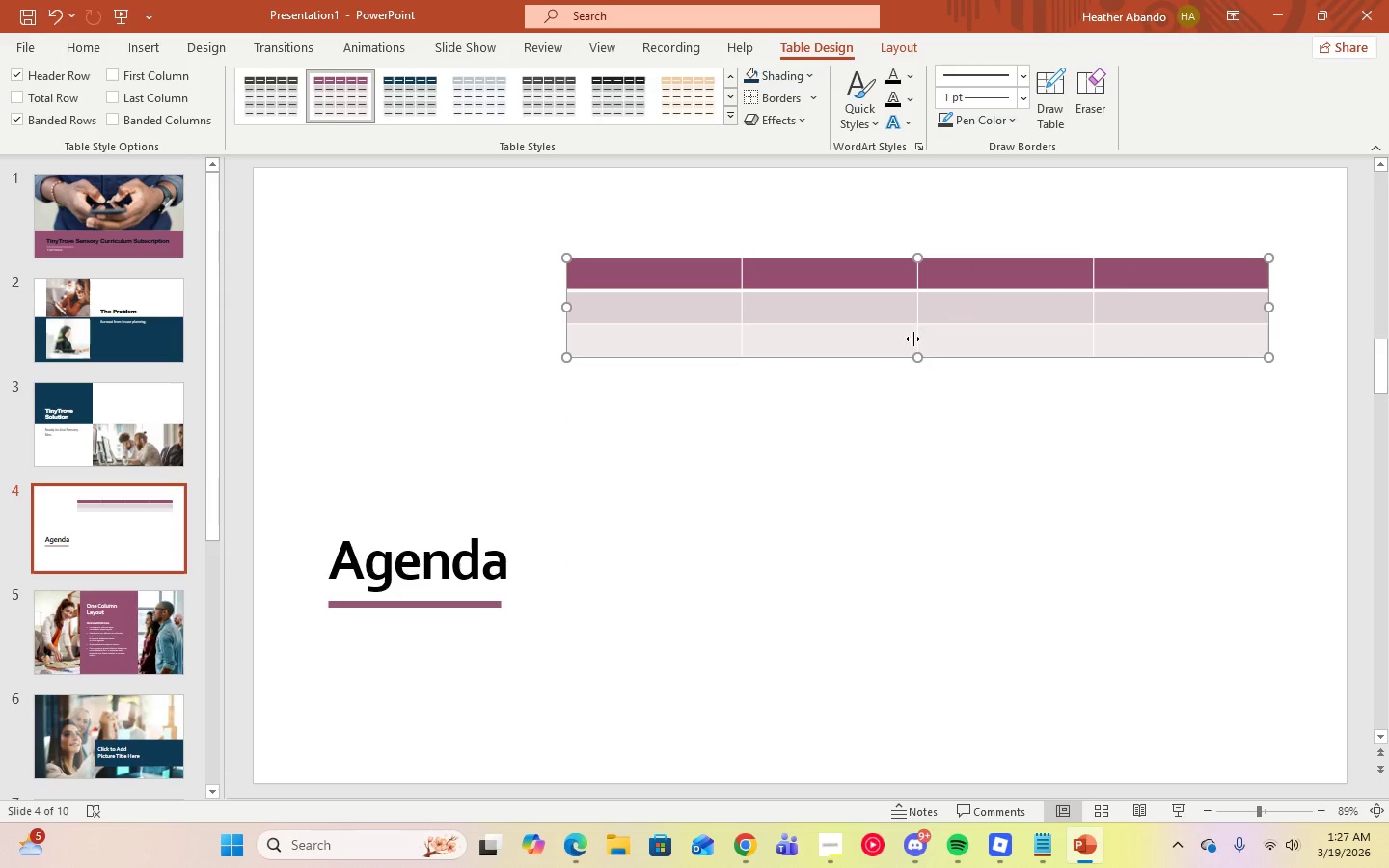 
left_click_drag(start_coordinate=[917, 360], to_coordinate=[933, 593])
 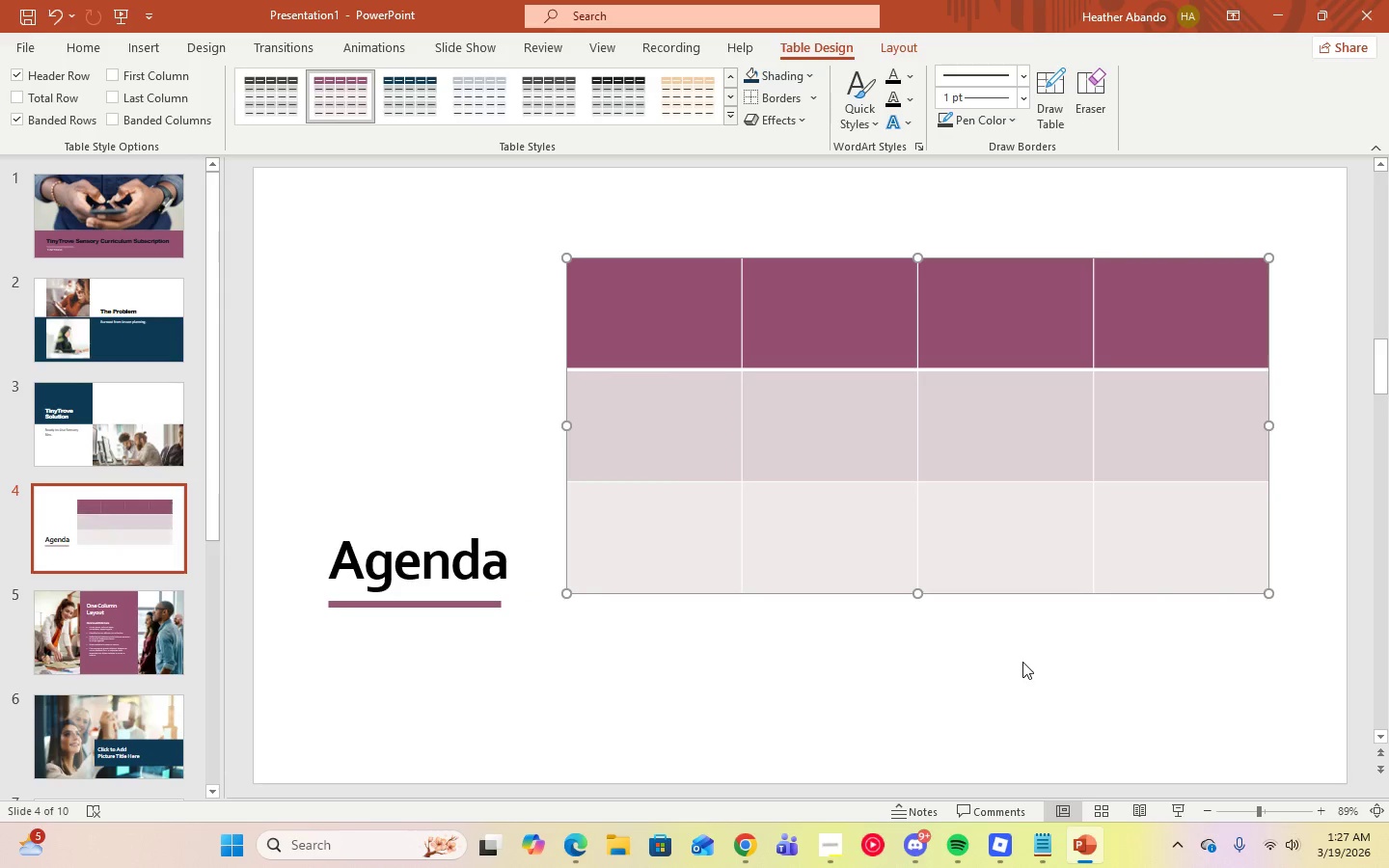 
left_click([1022, 662])
 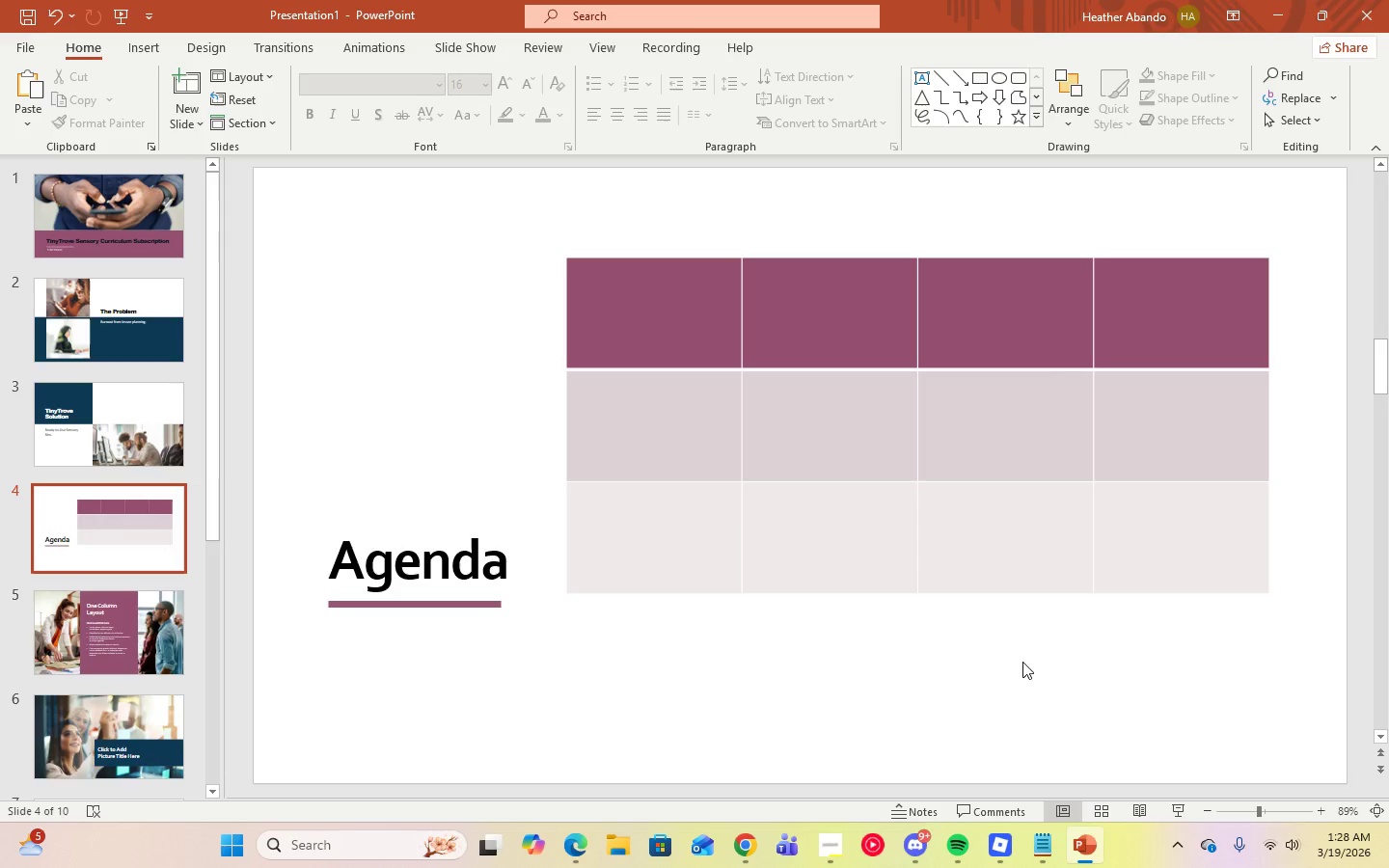 
left_click([939, 502])
 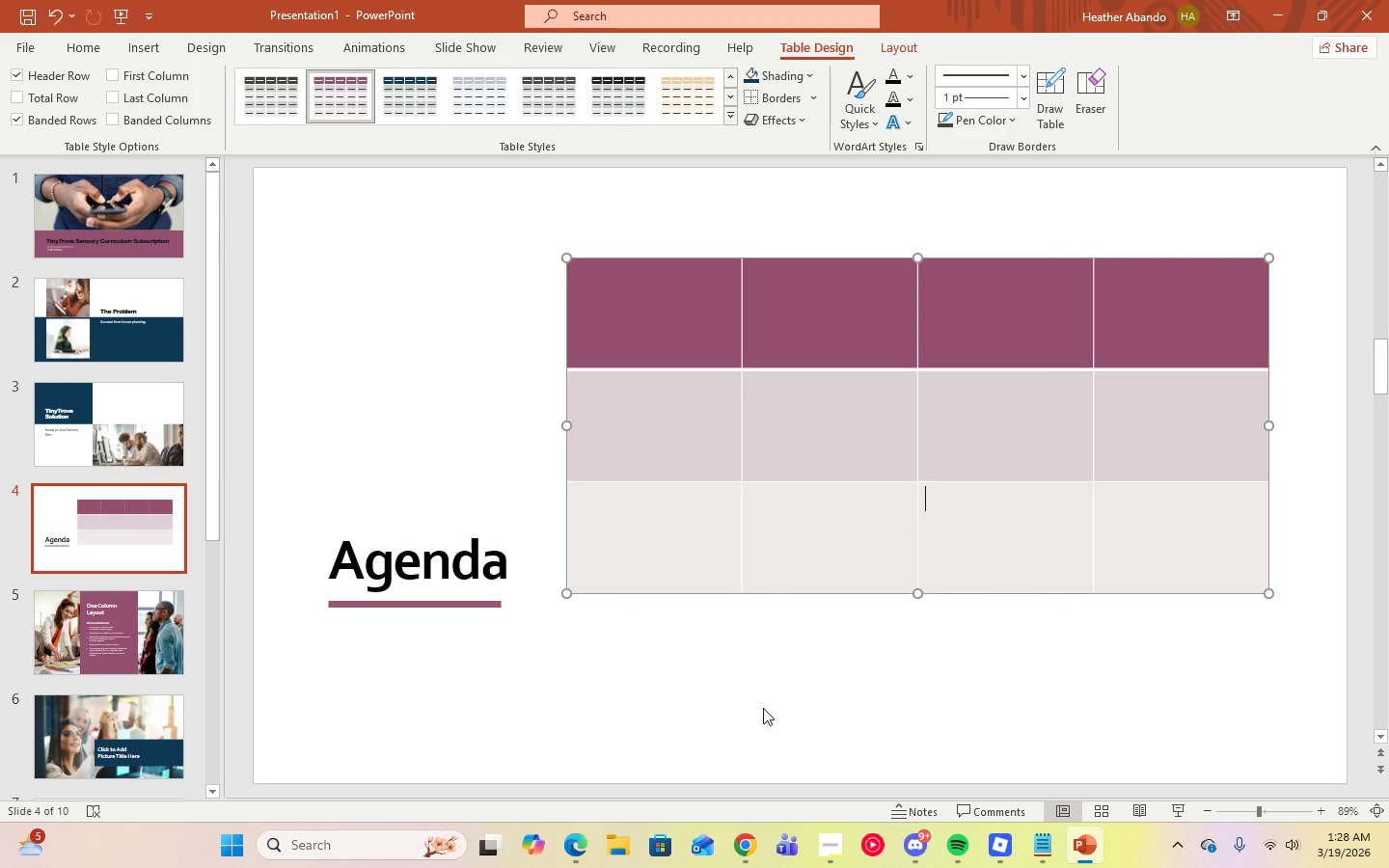 
left_click([763, 708])
 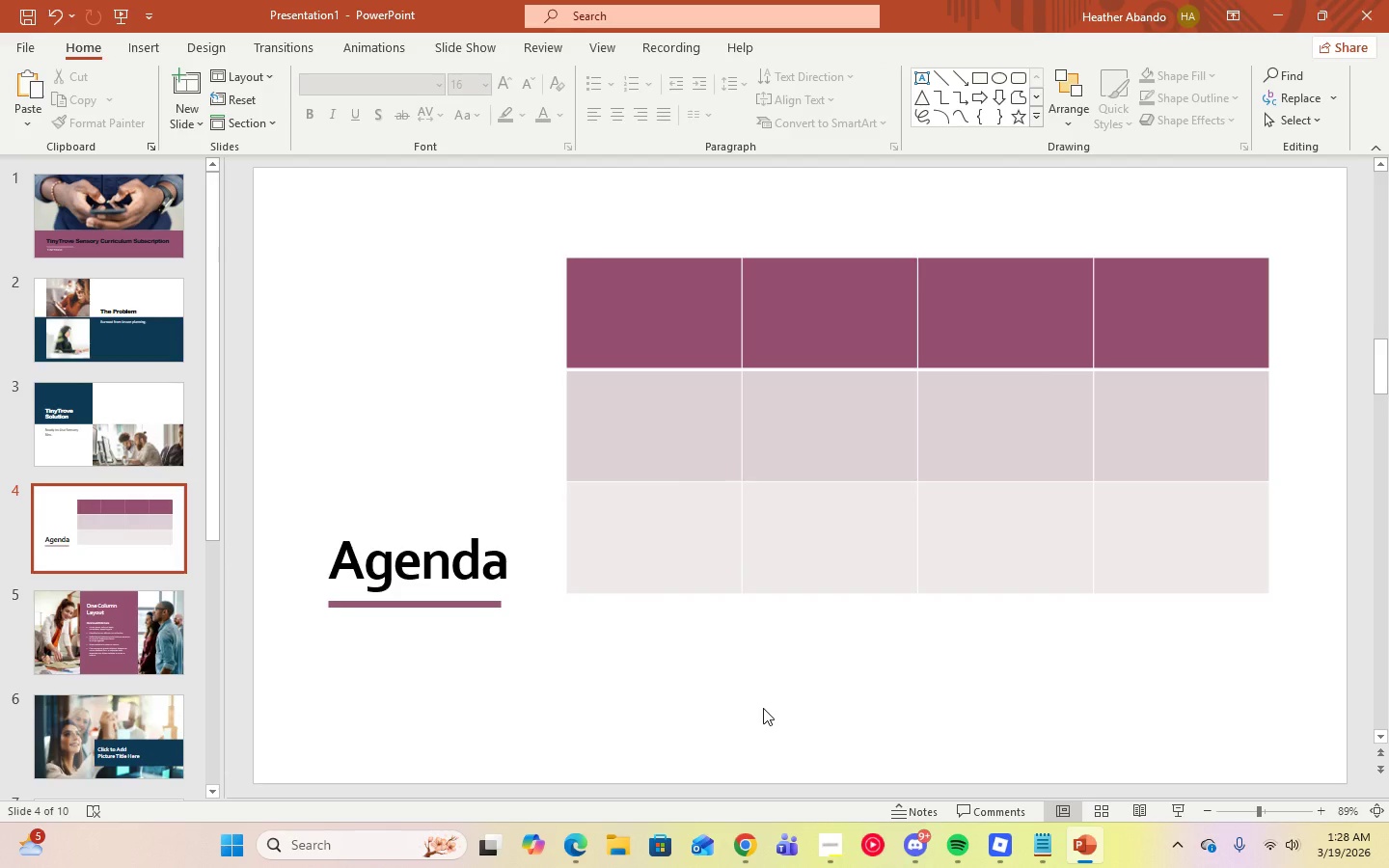 
wait(5.59)
 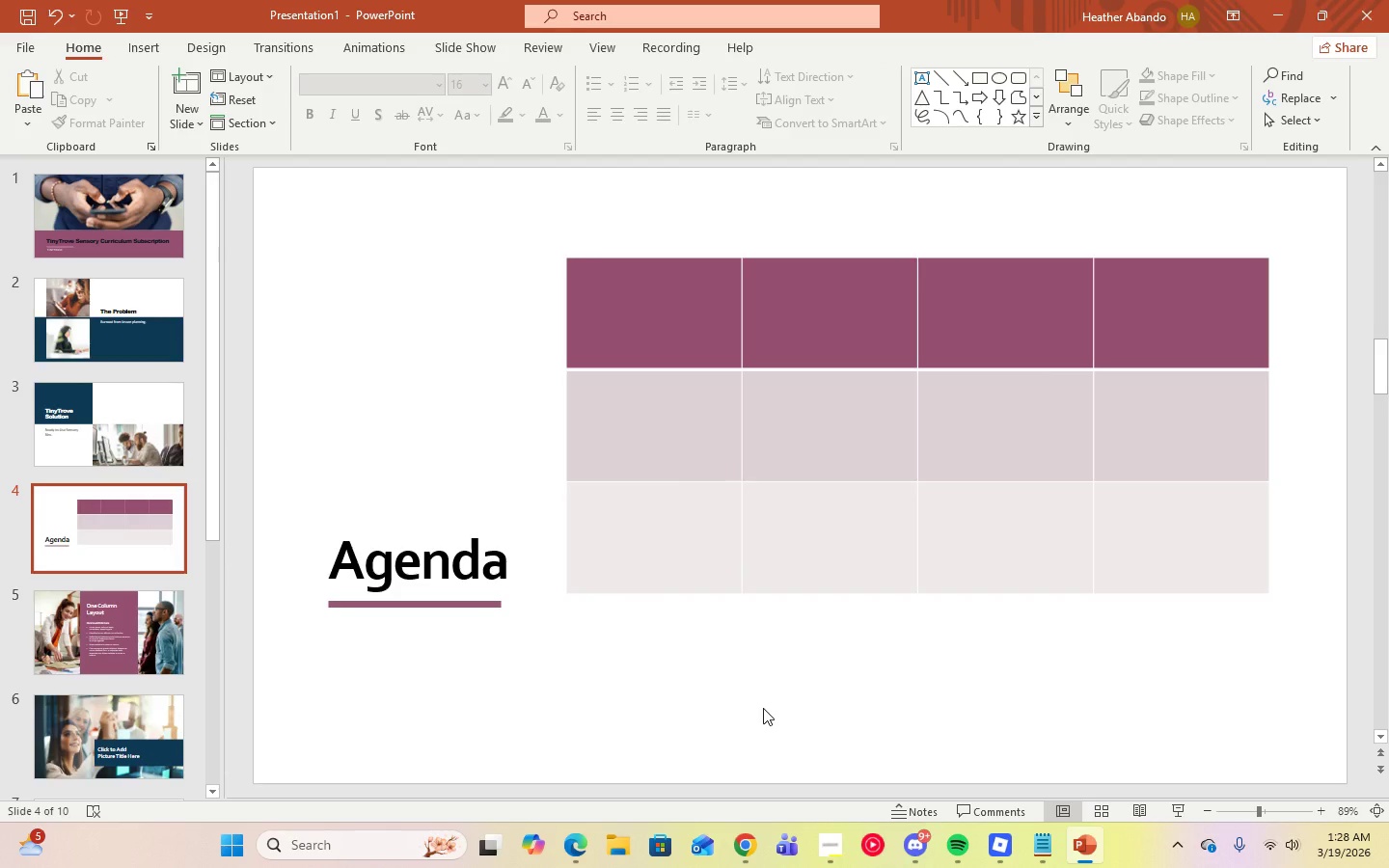 
left_click([831, 475])
 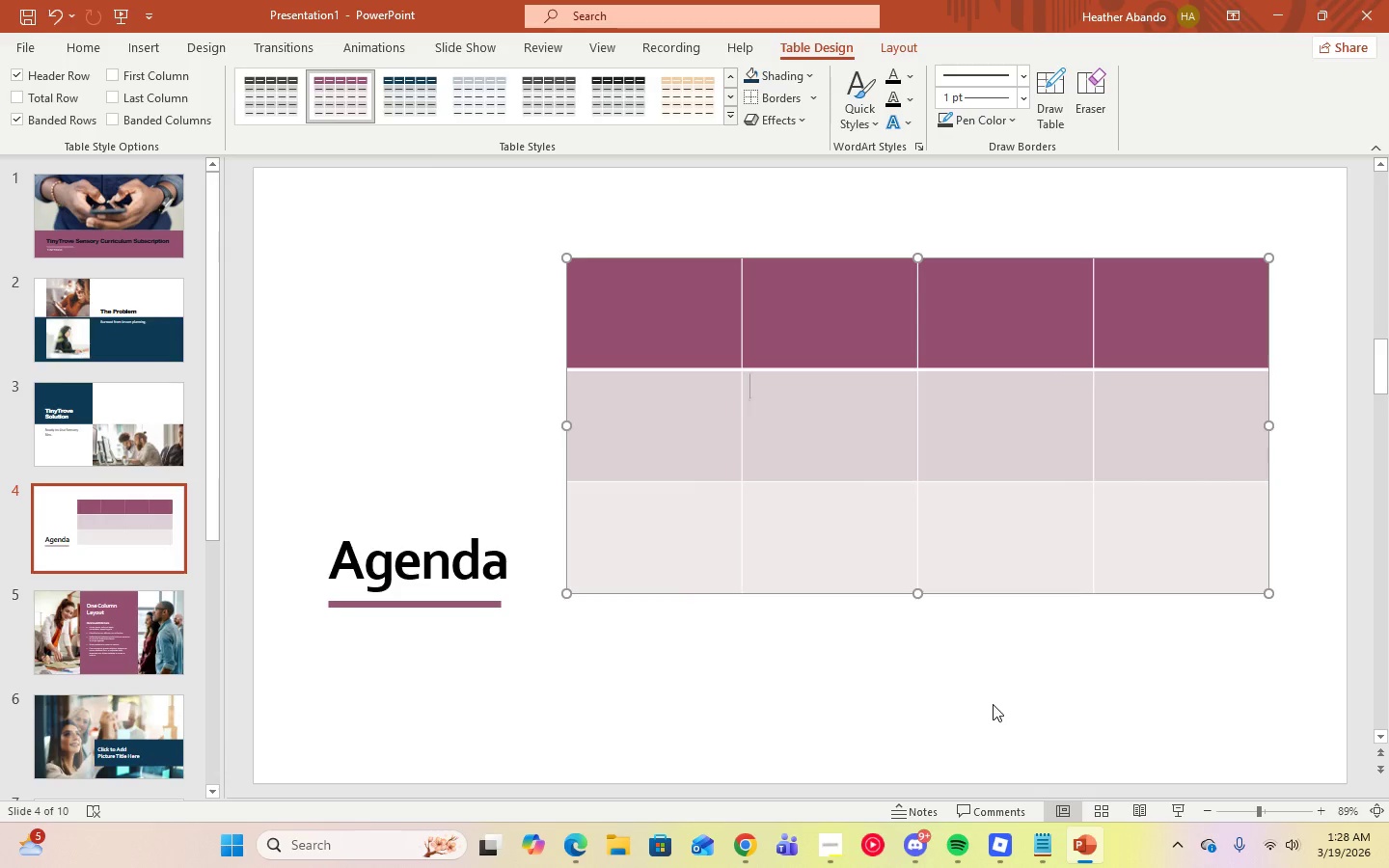 
wait(5.81)
 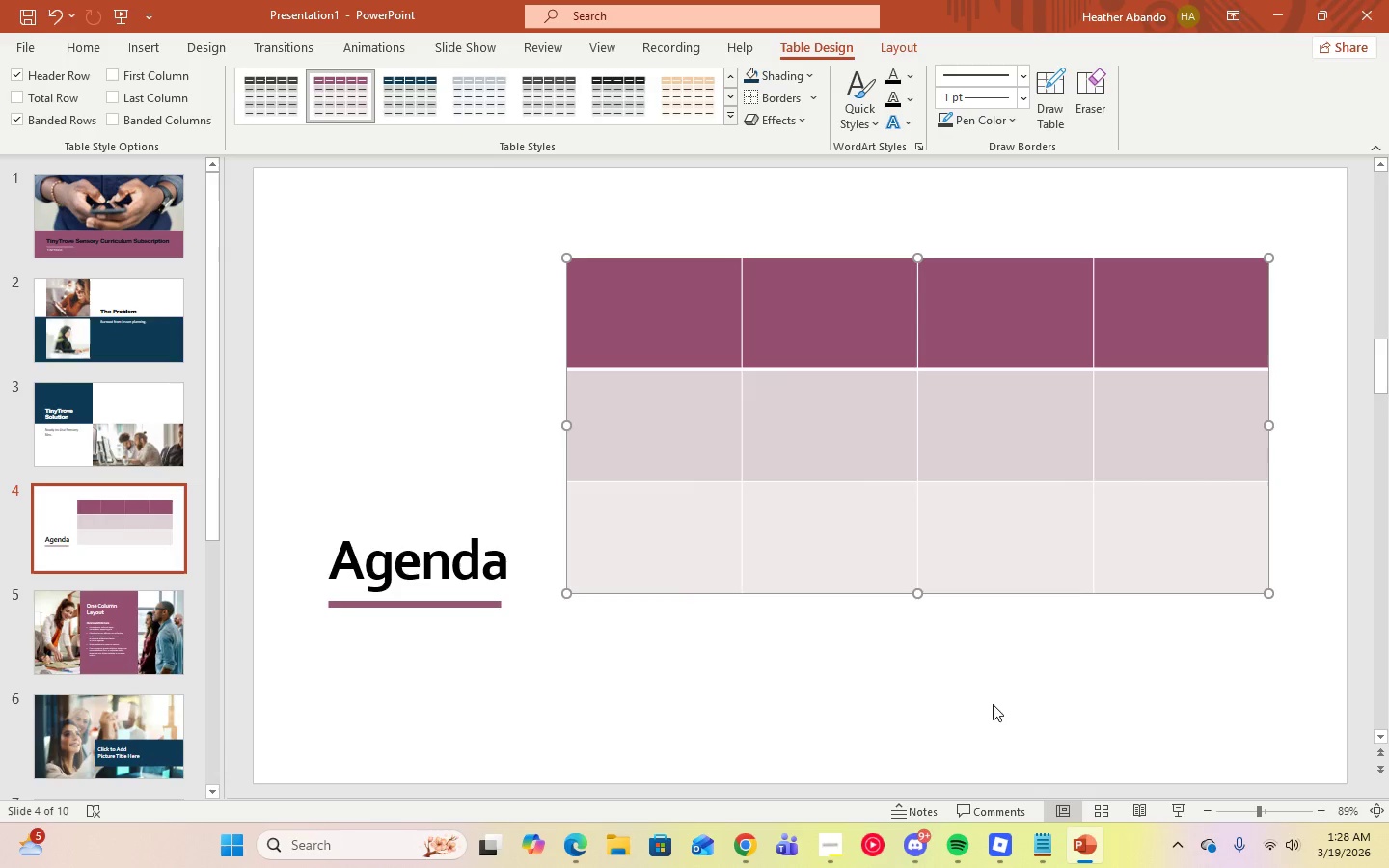 
left_click([1033, 842])
 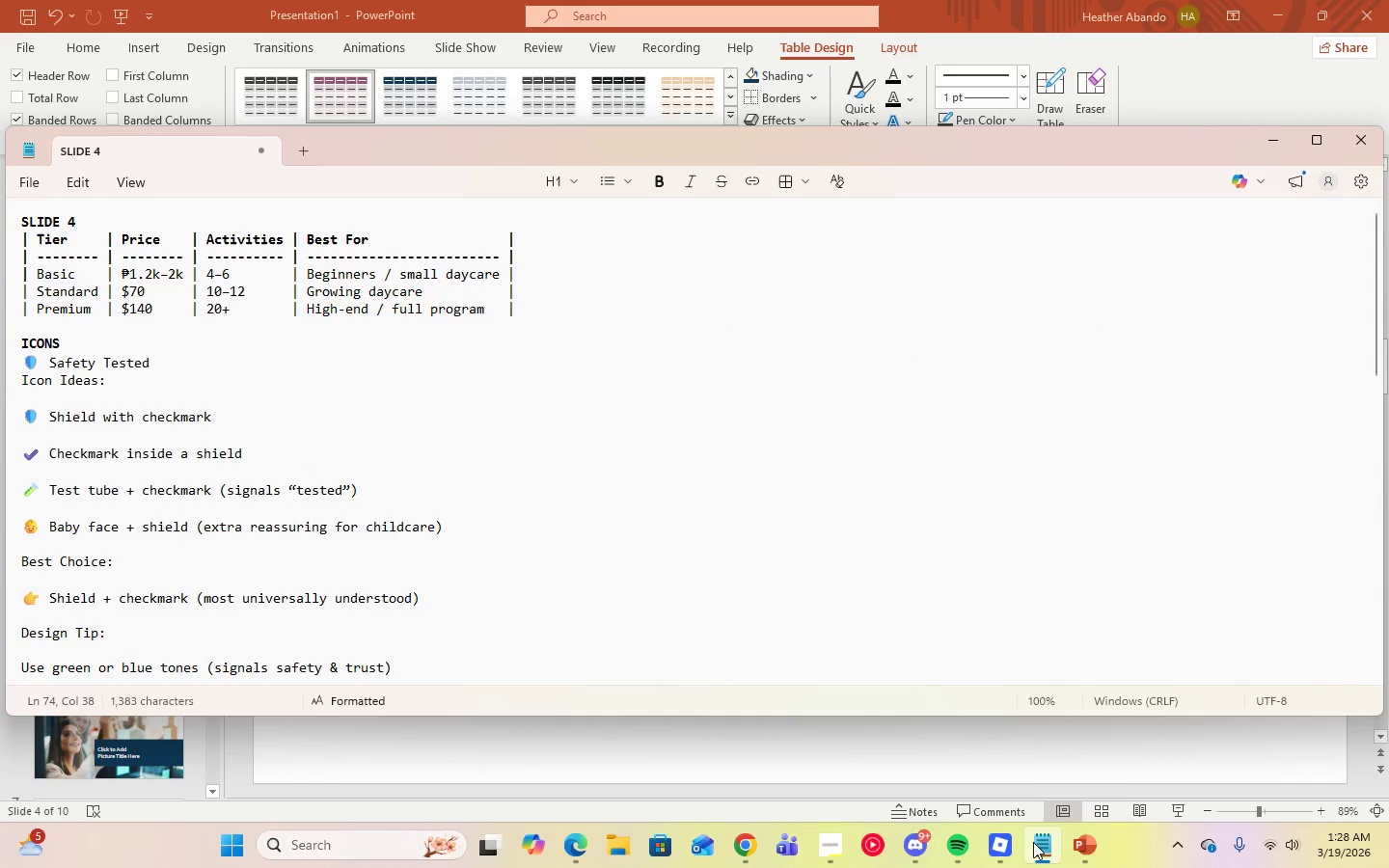 
left_click([1033, 842])
 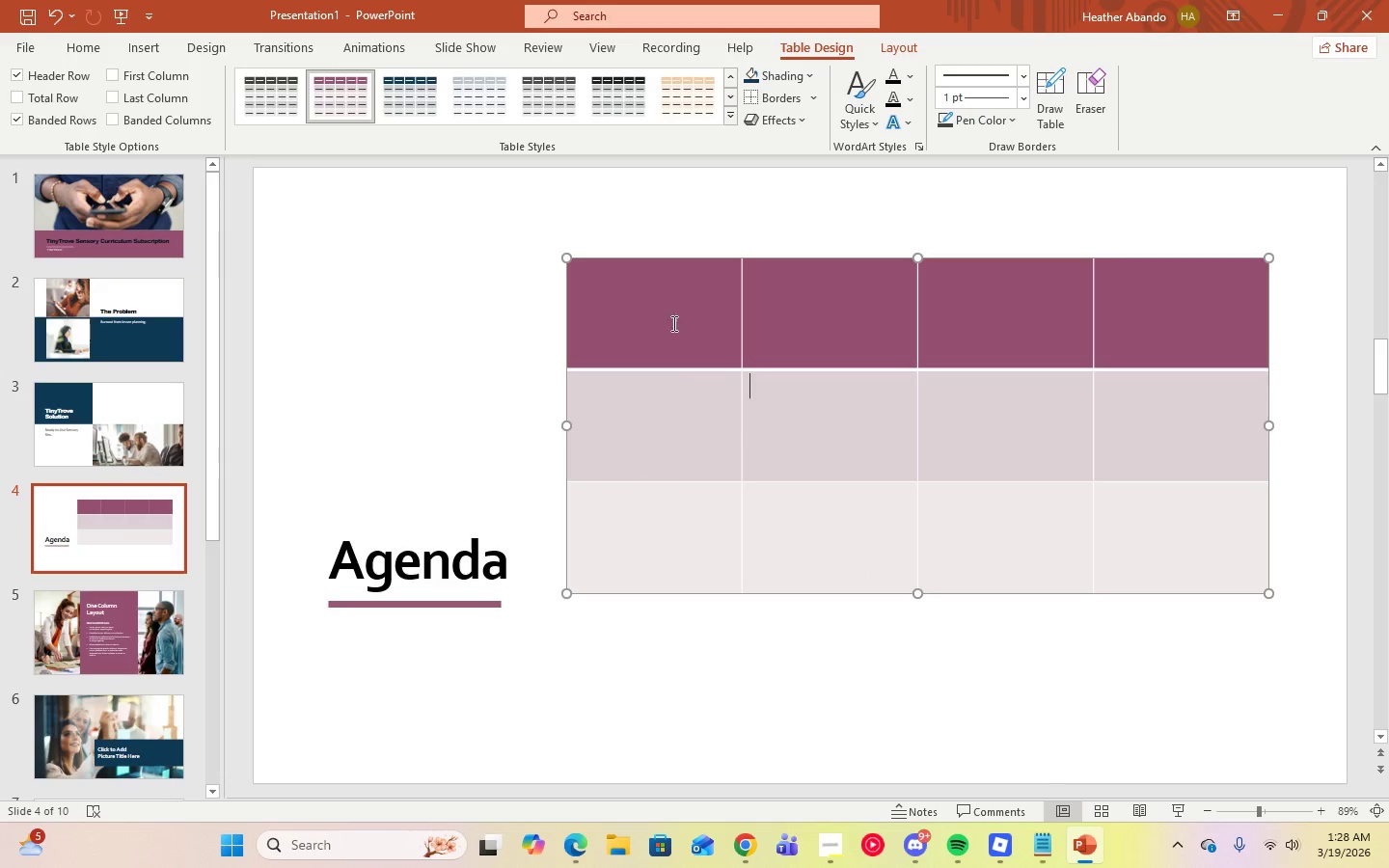 
left_click([667, 312])
 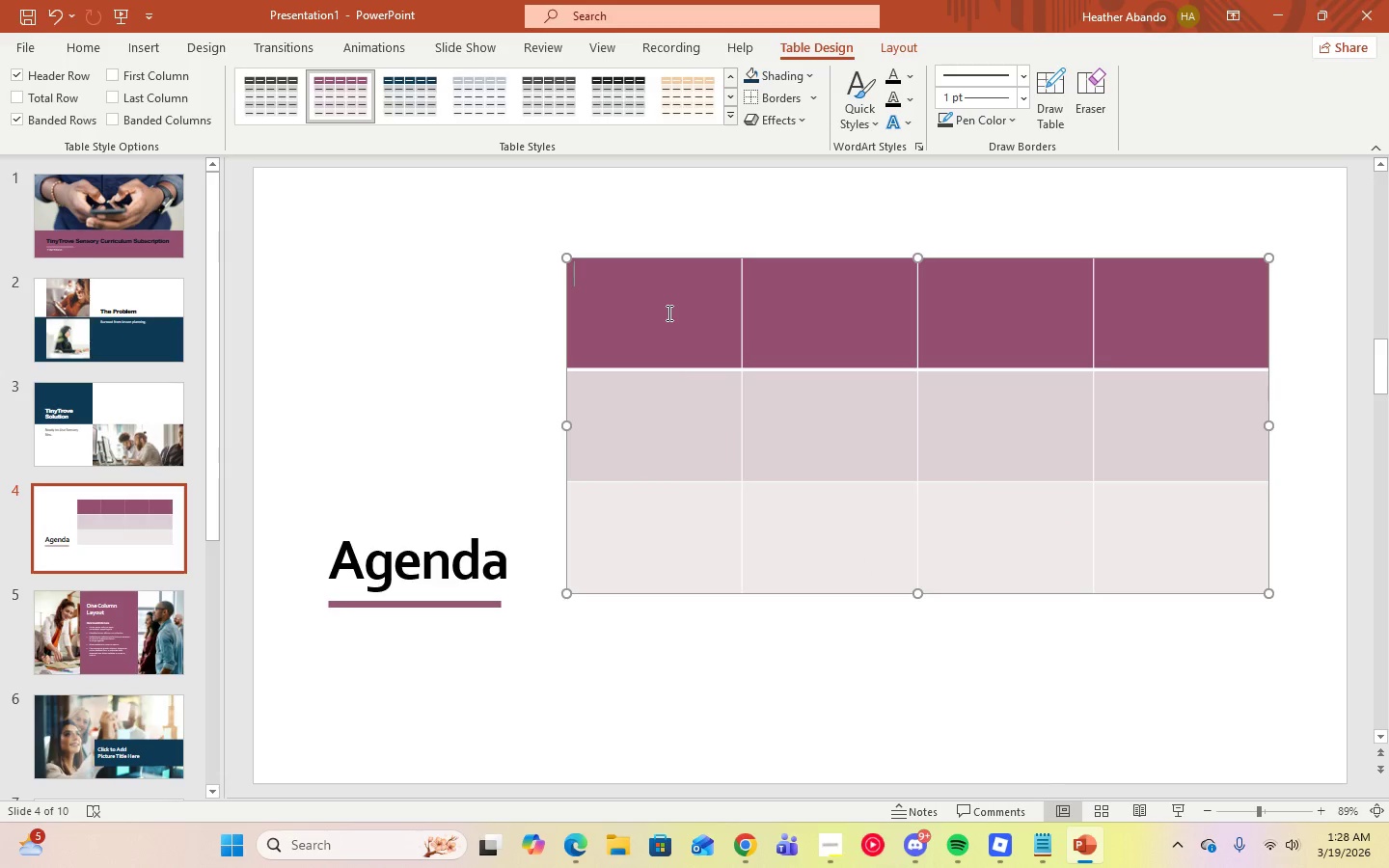 
key(Enter)
 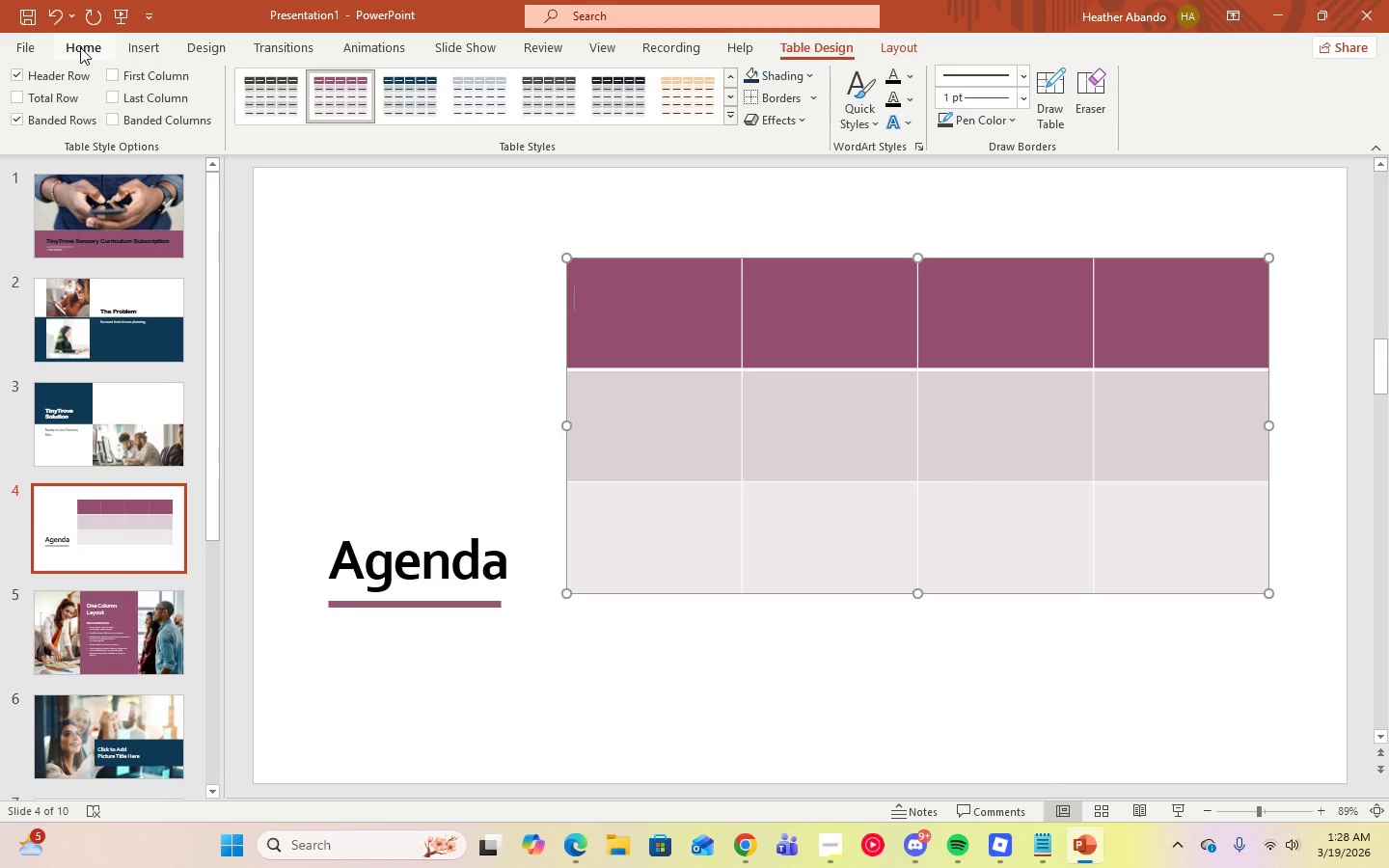 
left_click([80, 47])
 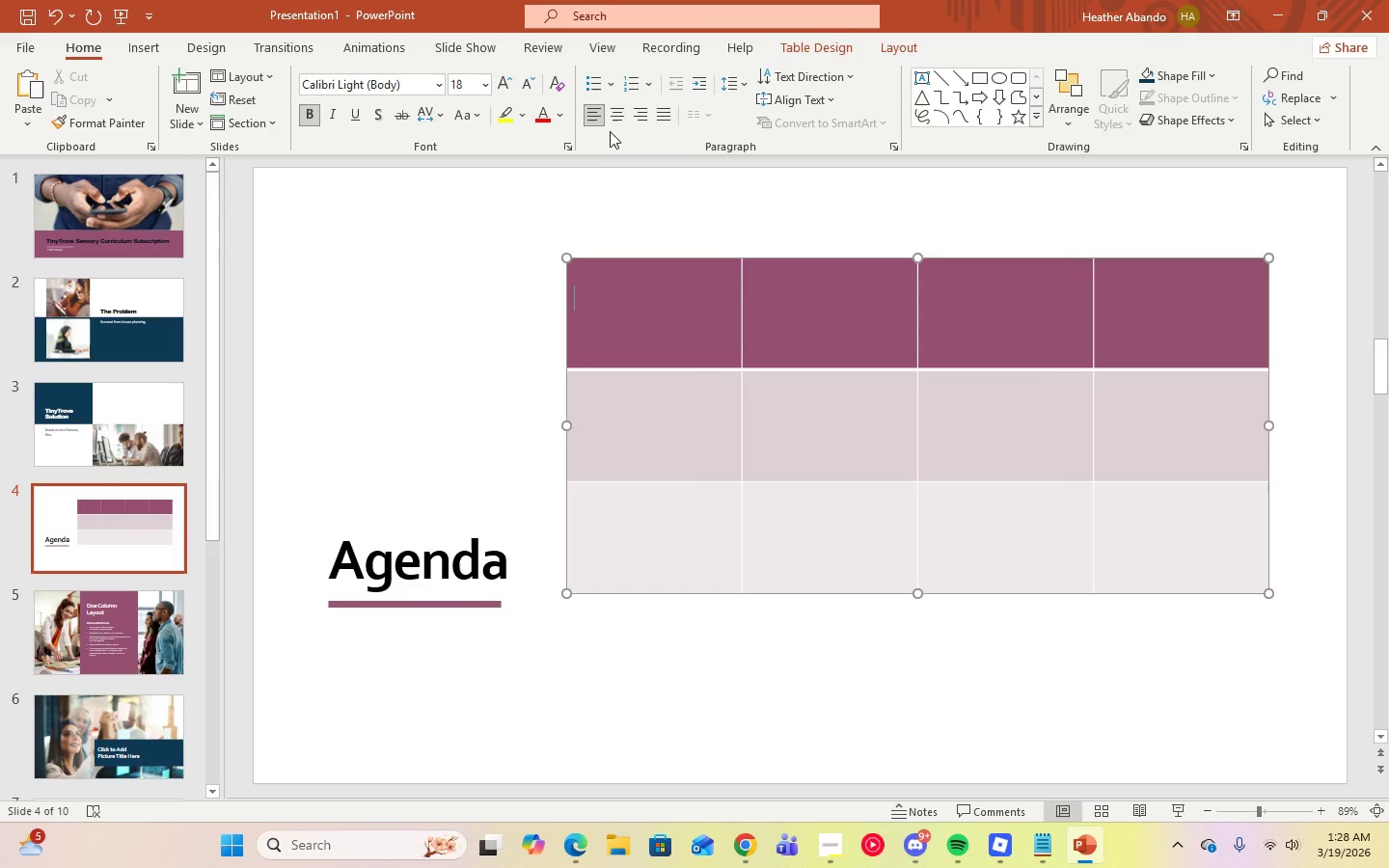 
left_click([612, 119])
 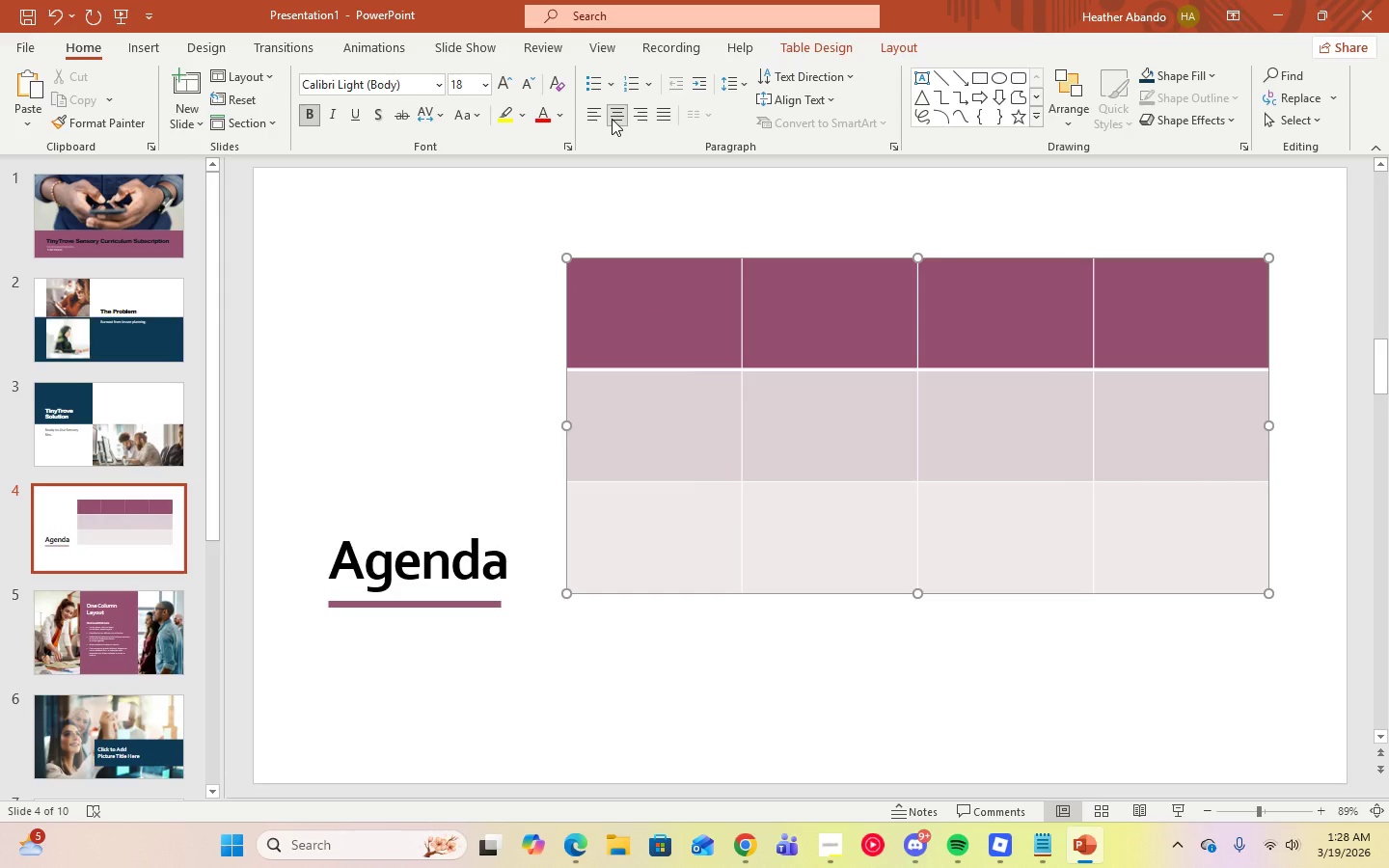 
key(Enter)
 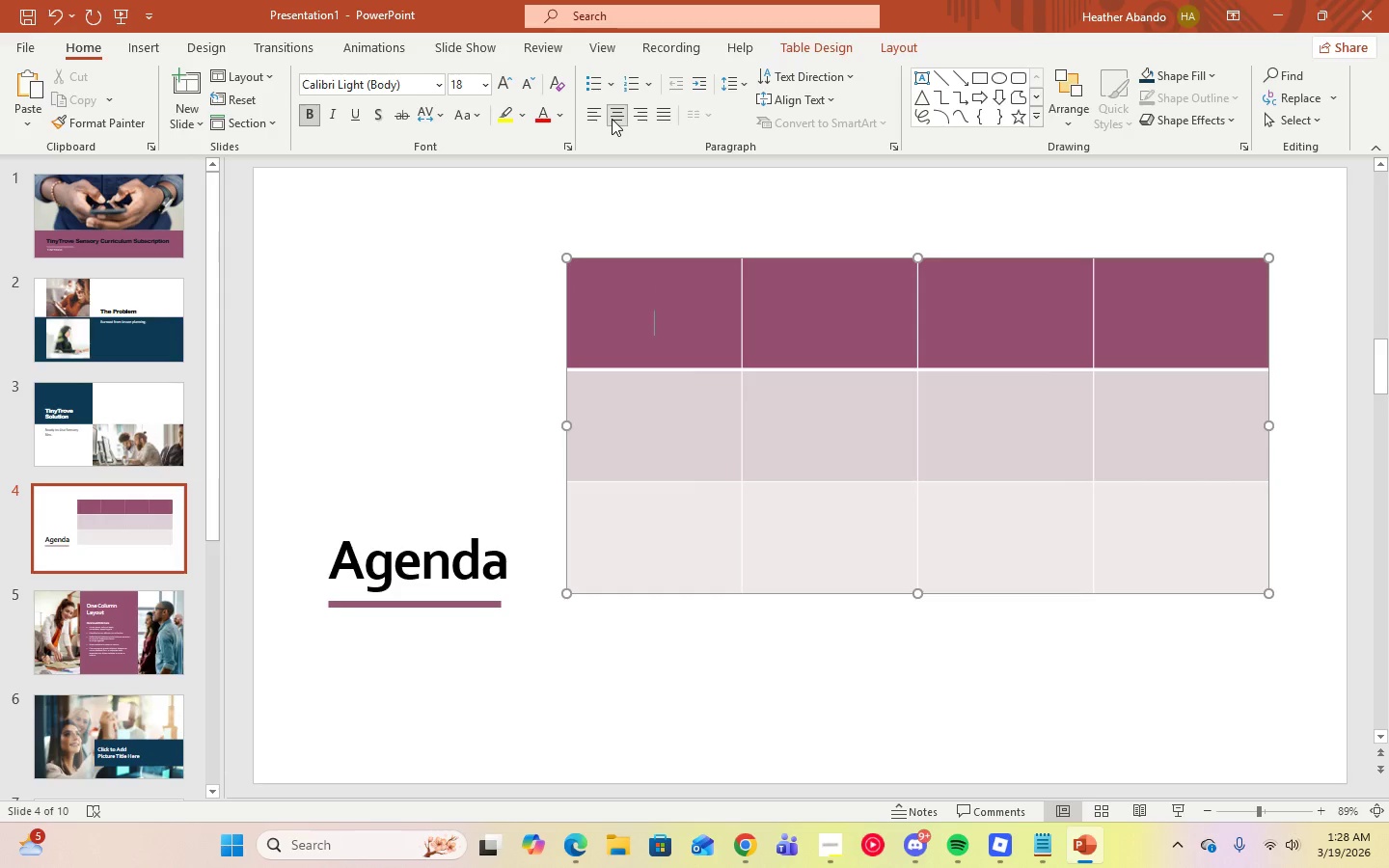 
key(Backspace)
 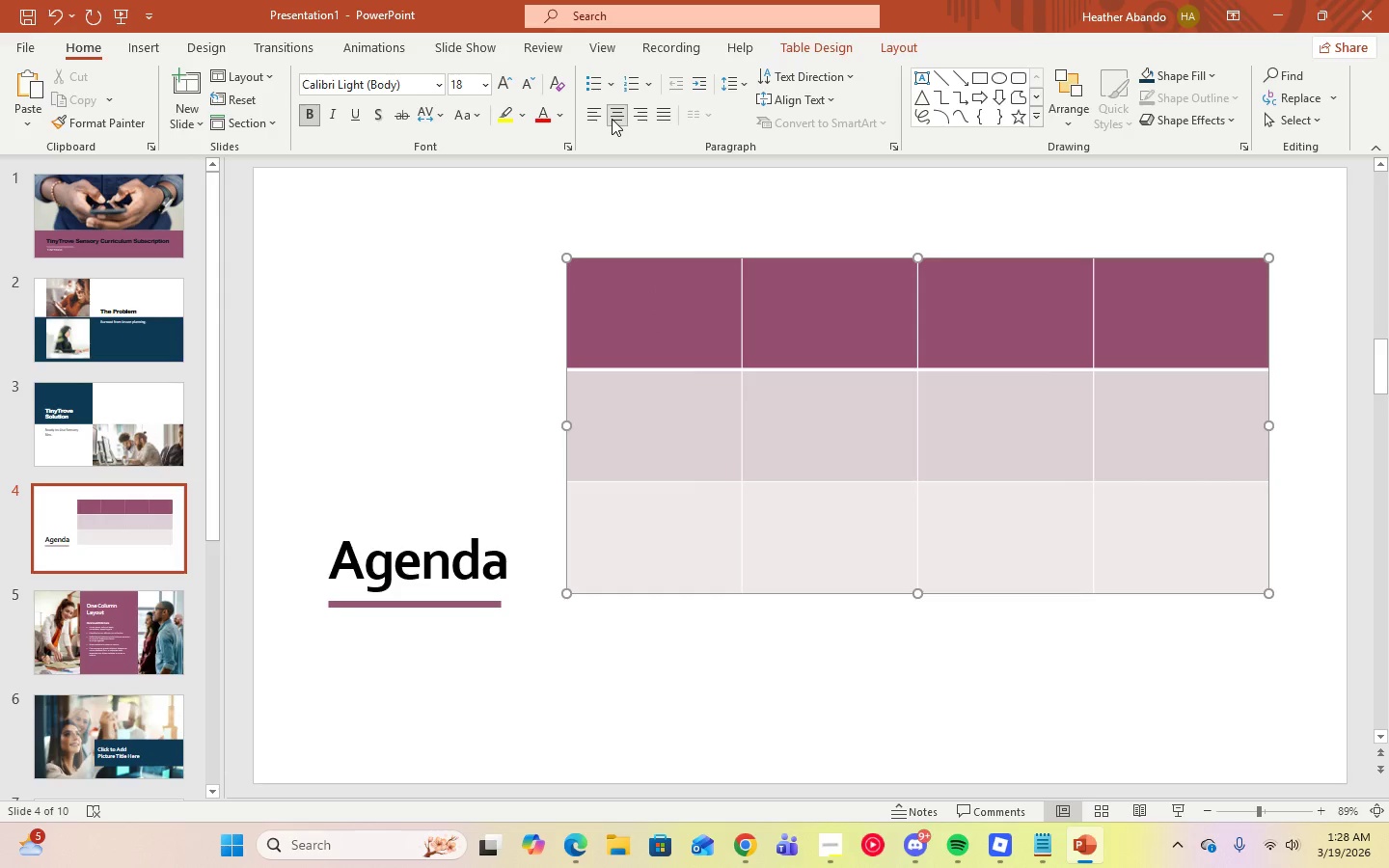 
key(Enter)
 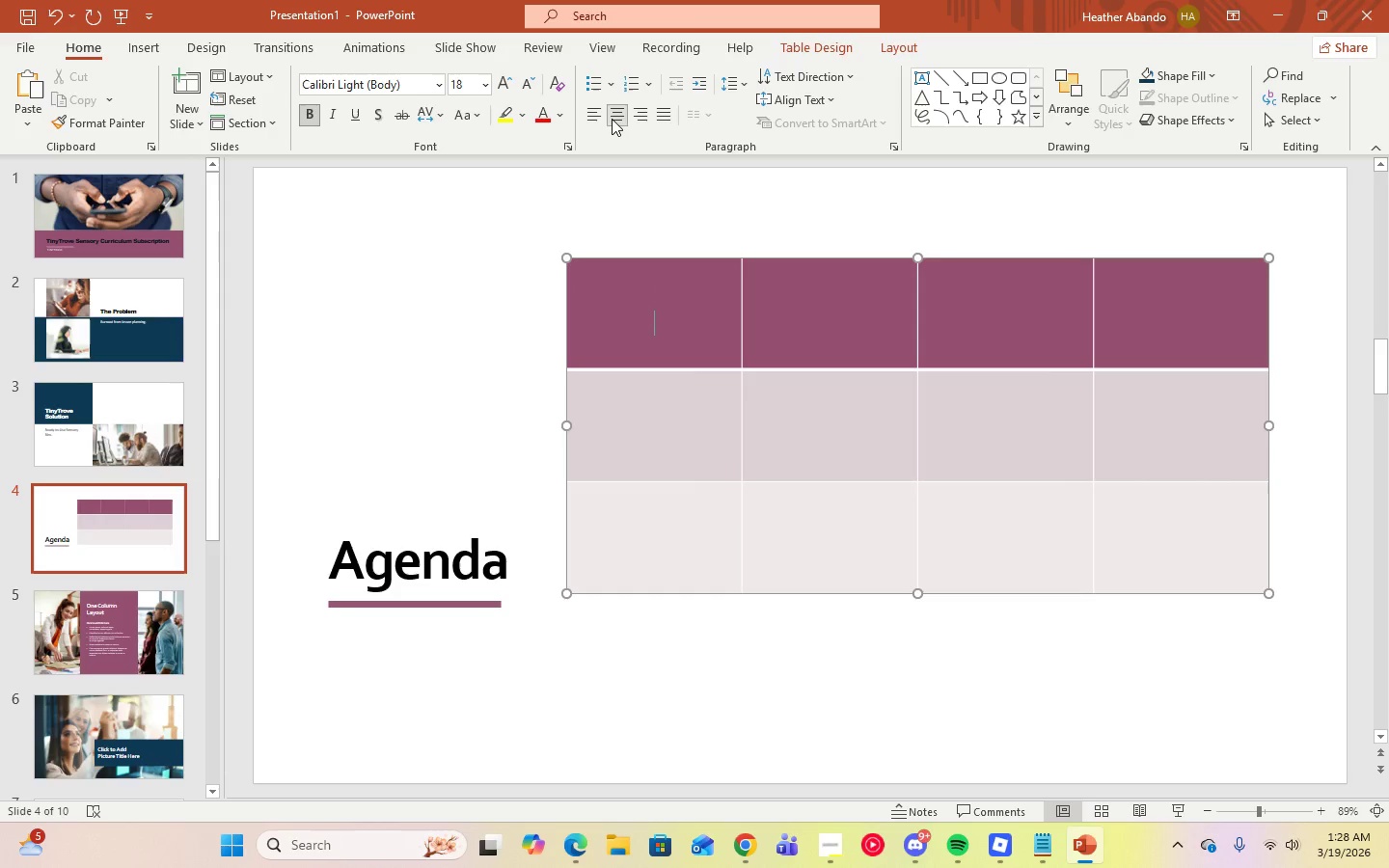 
type(Tier)
 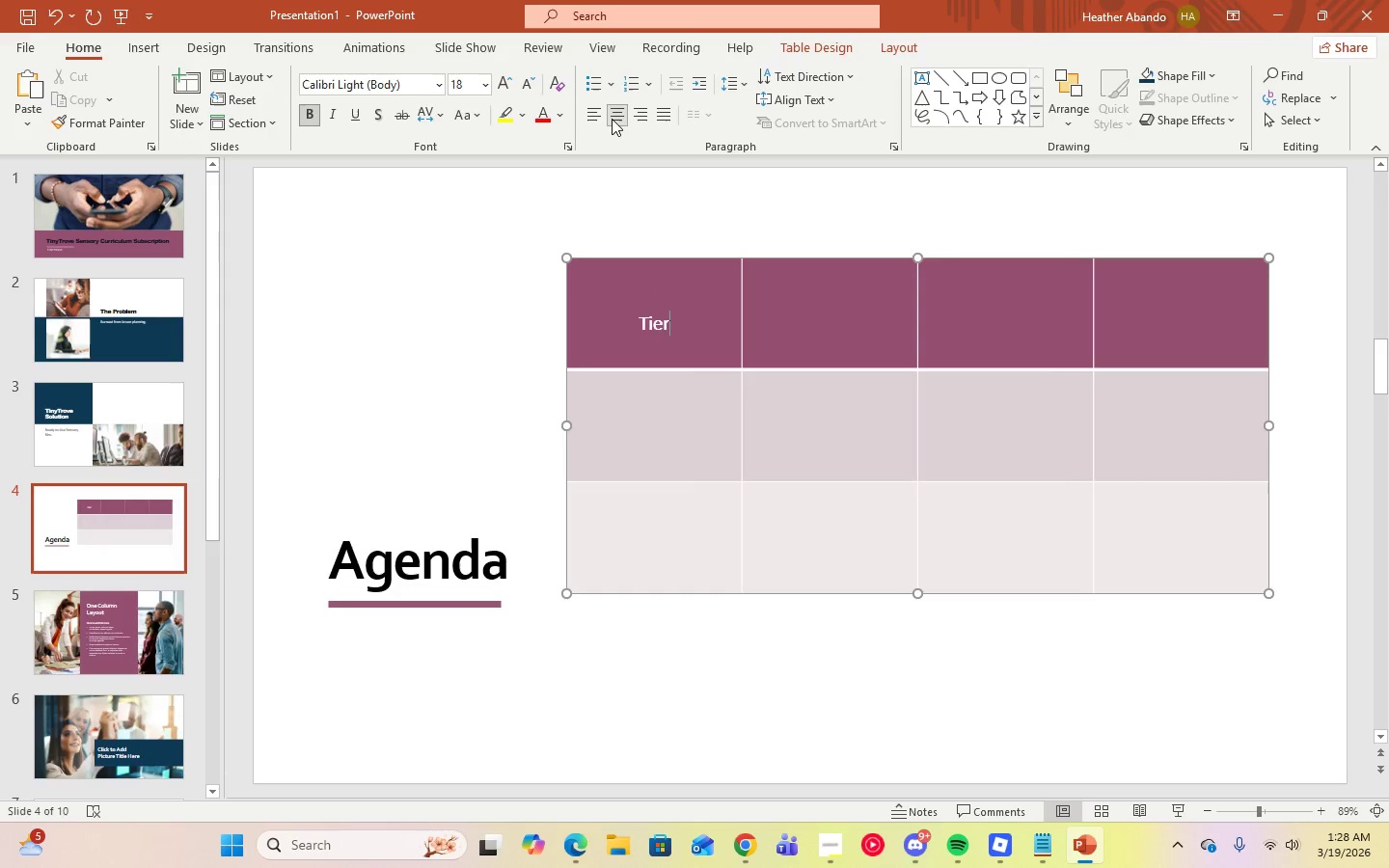 
key(ArrowRight)
 